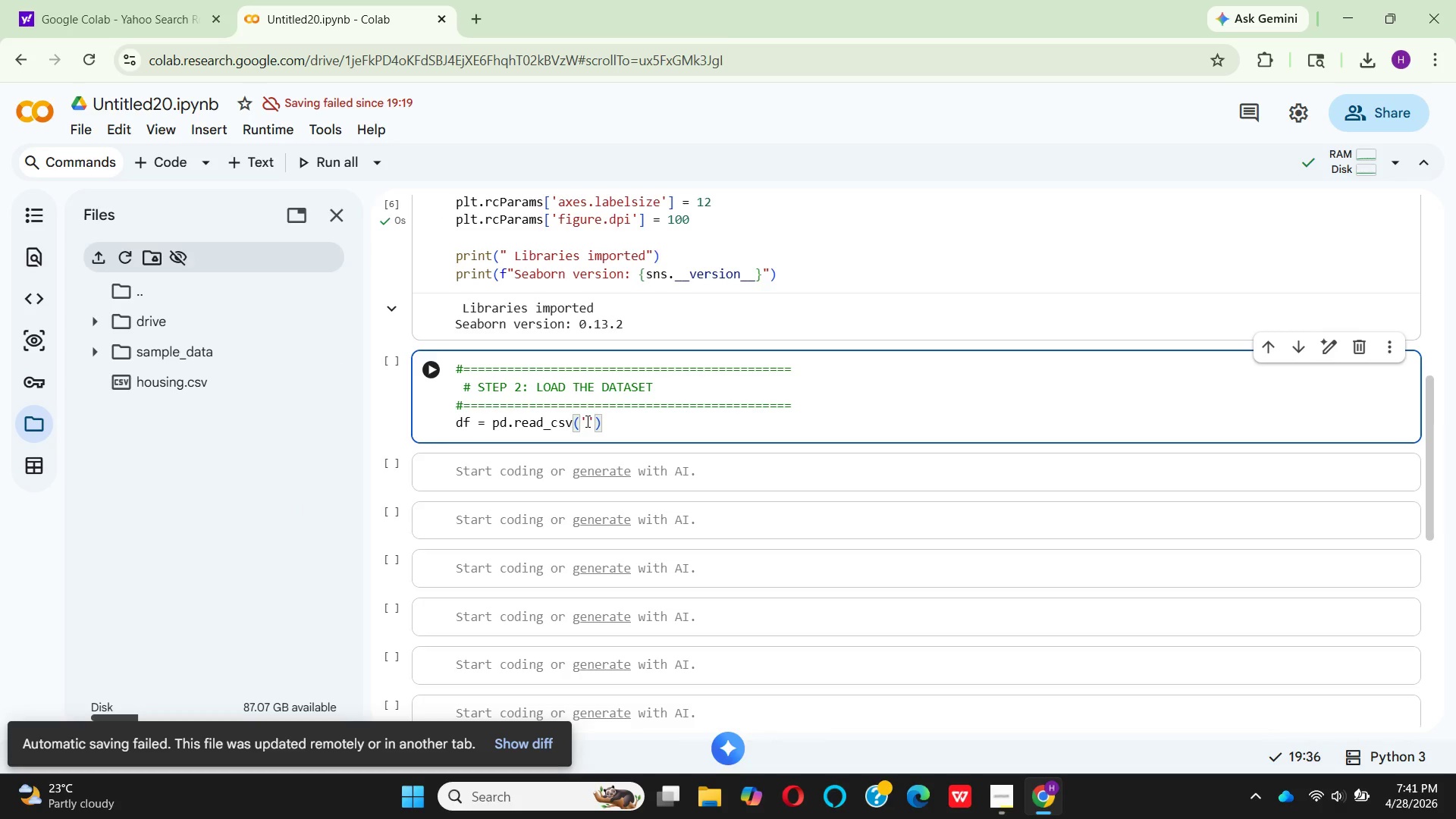 
key(Control+V)
 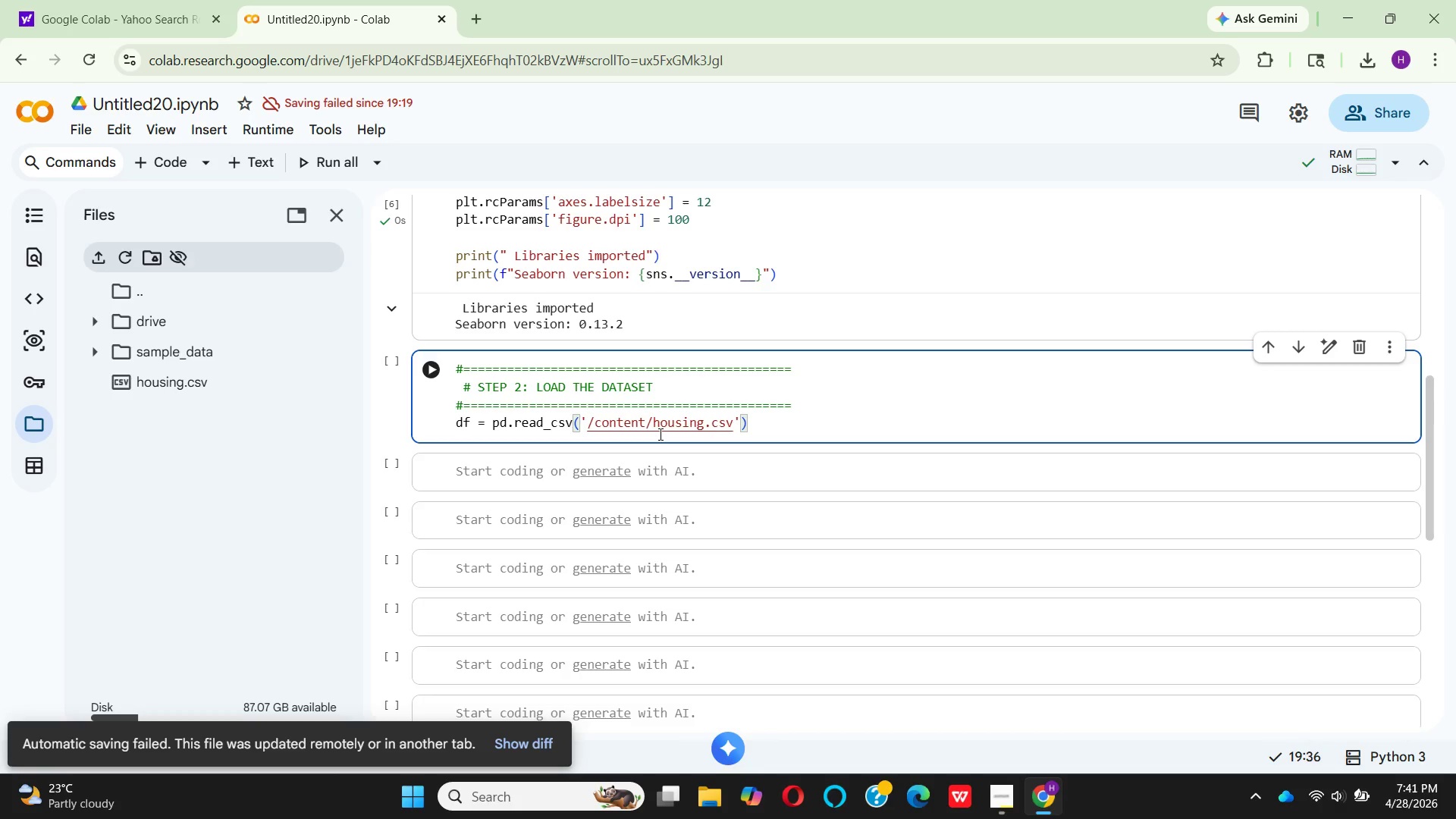 
left_click([654, 421])
 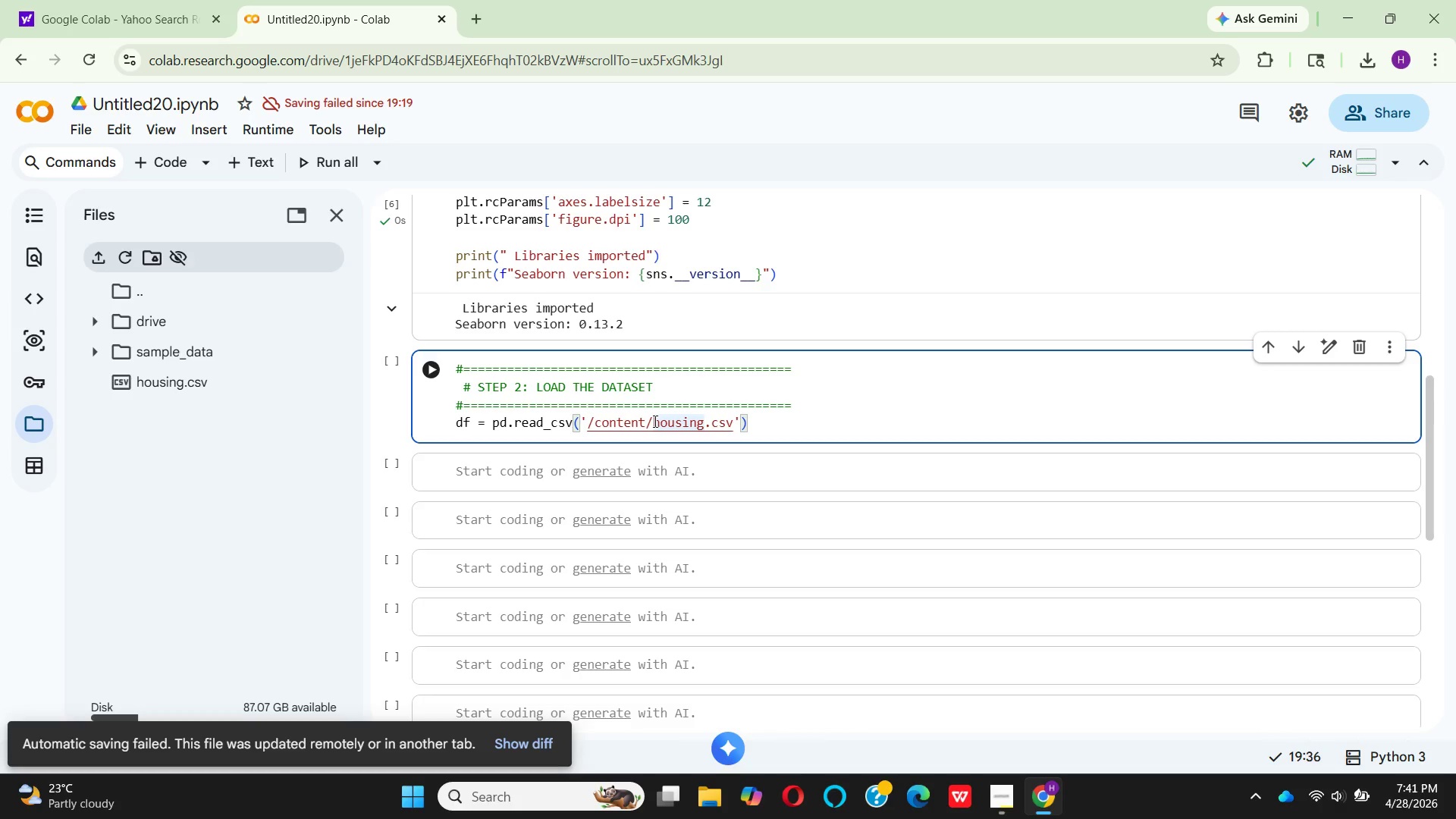 
key(Backspace)
 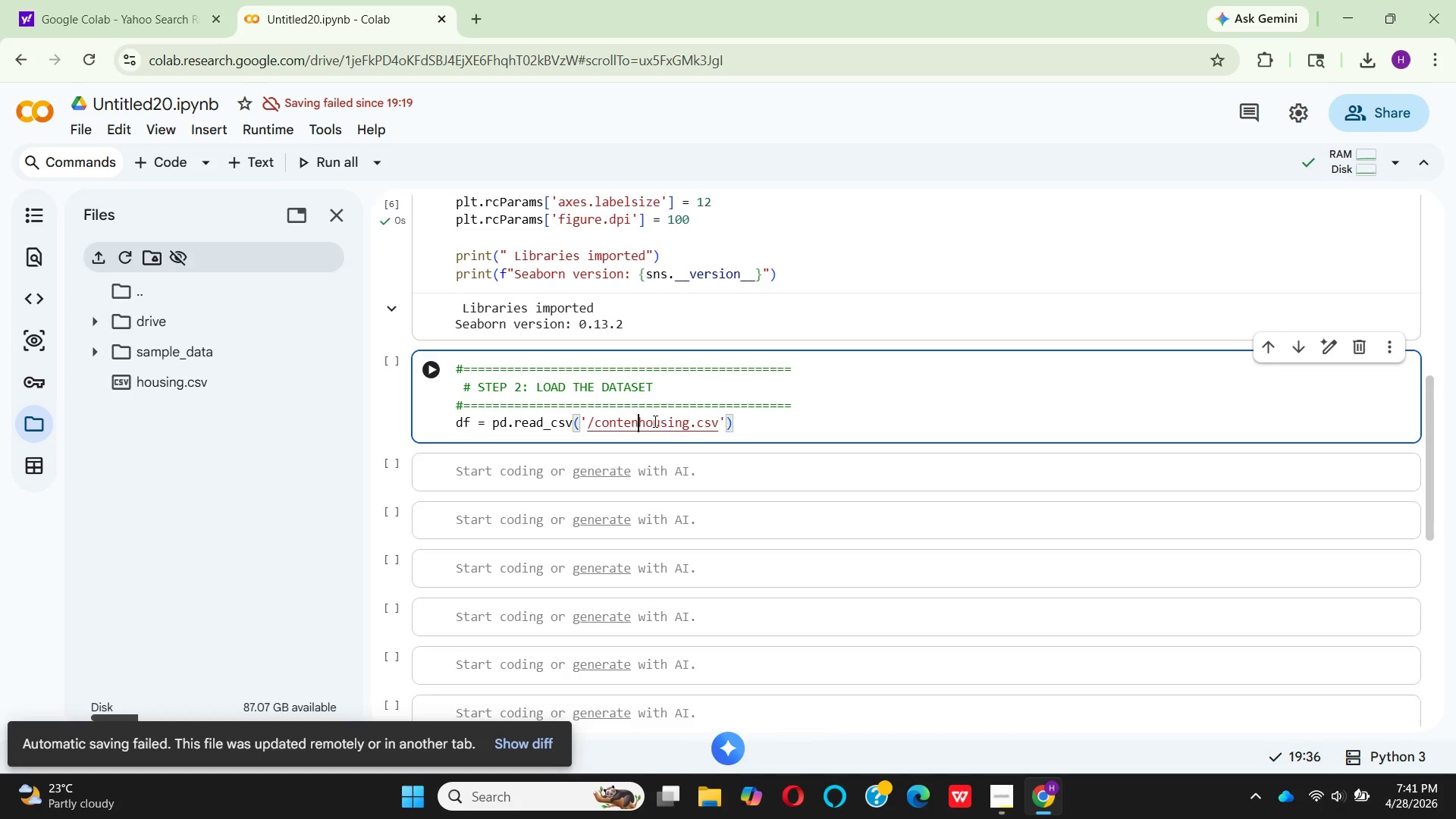 
key(Backspace)
 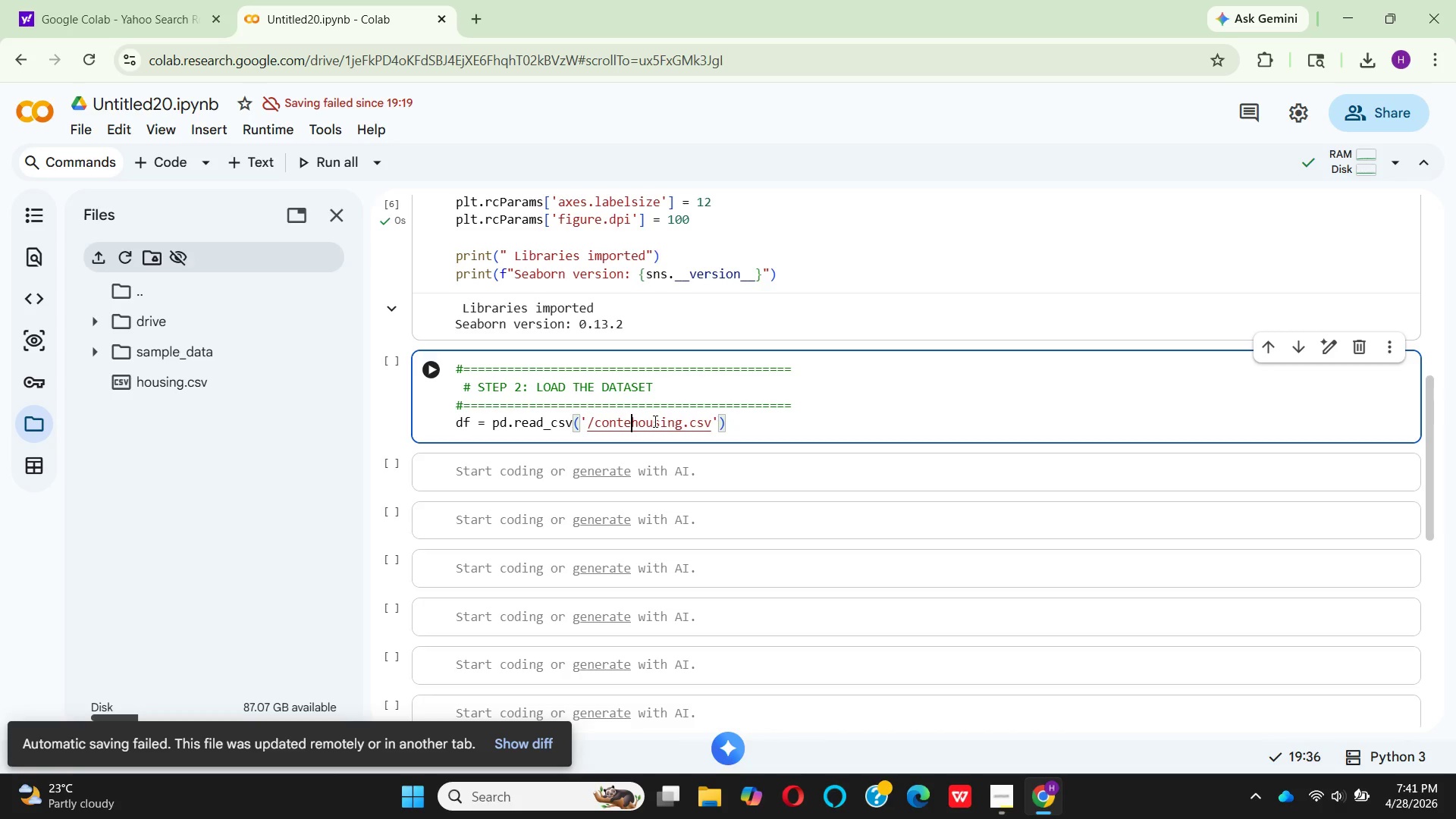 
key(Backspace)
 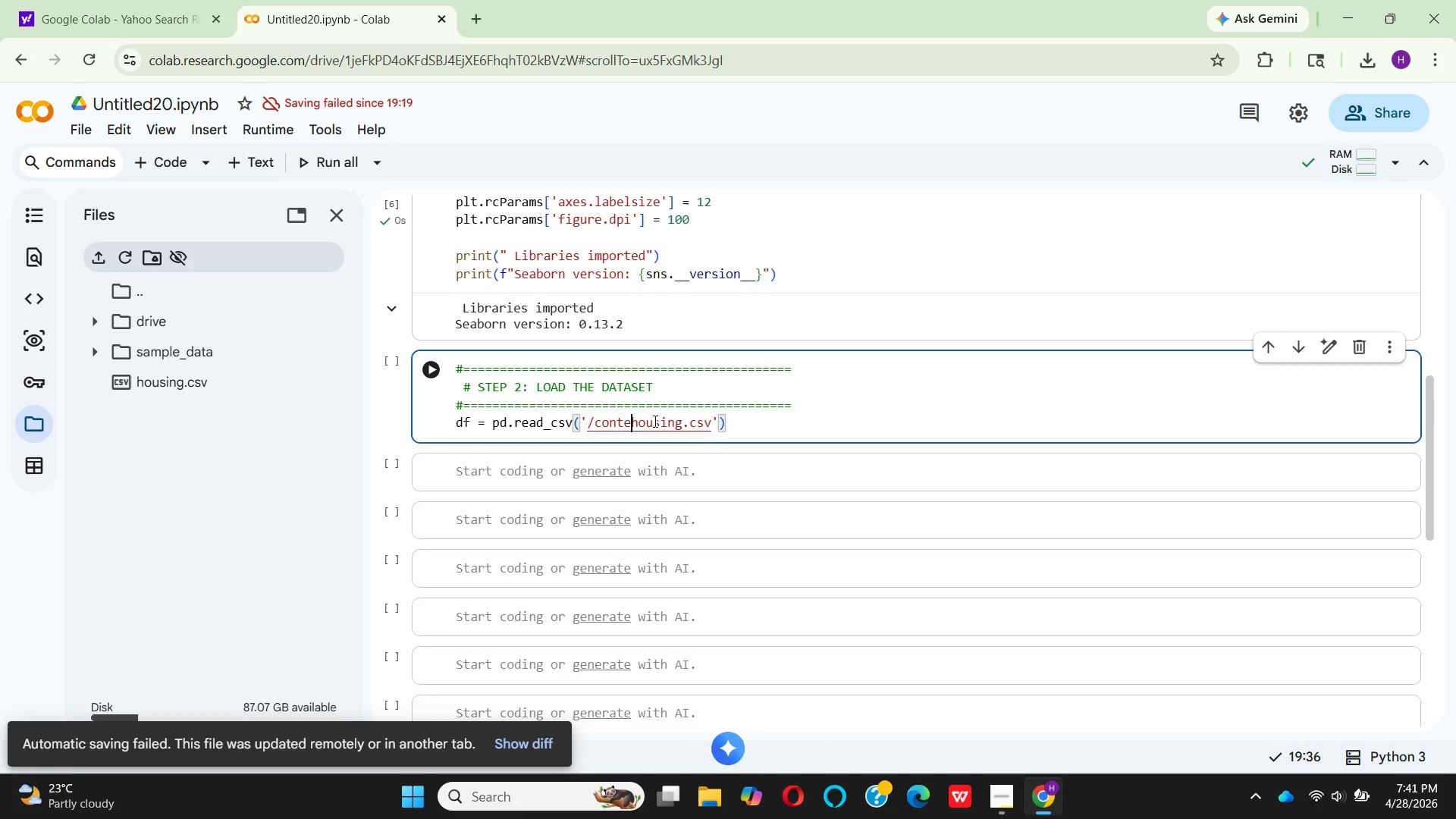 
key(Backspace)
 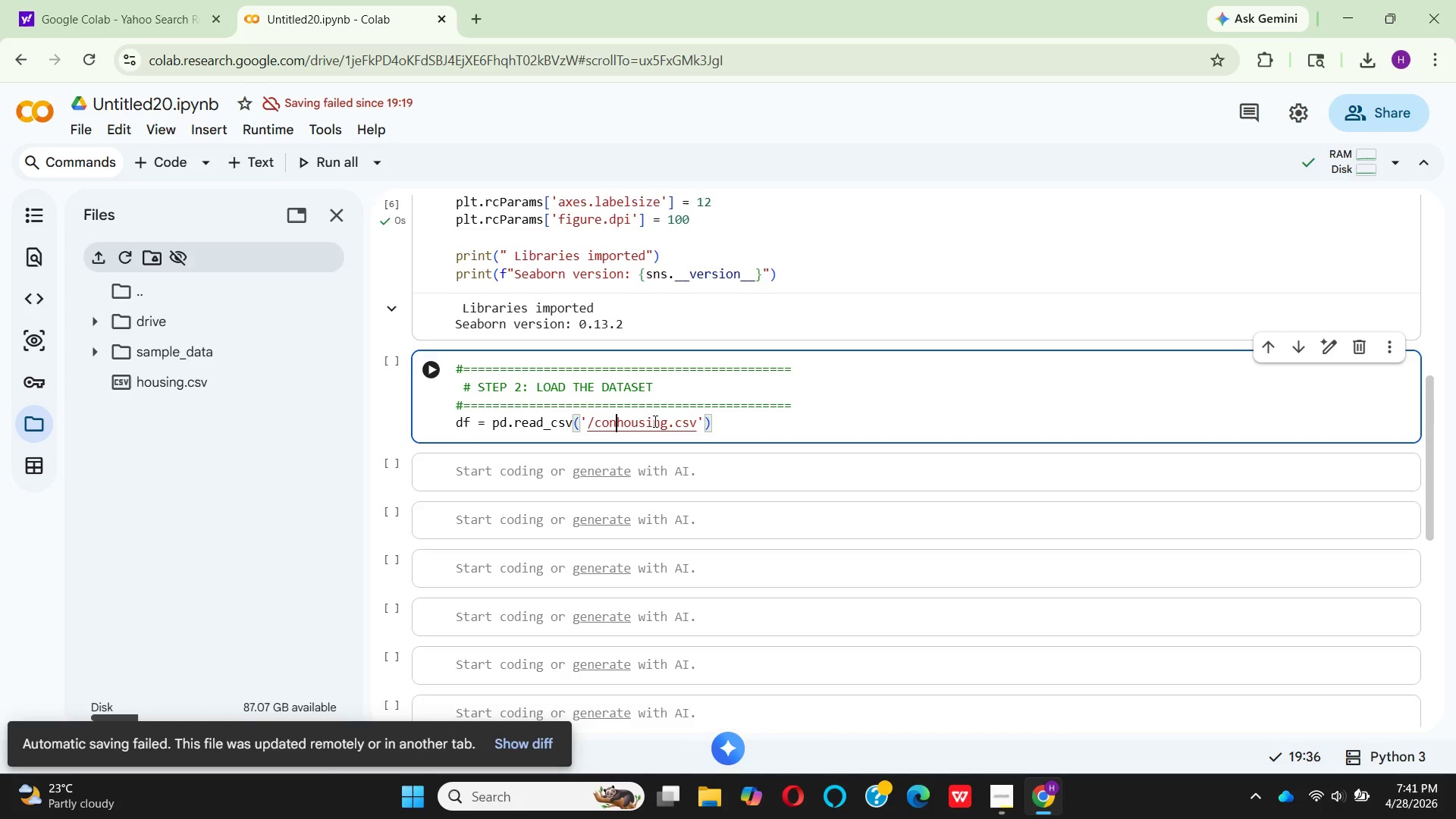 
key(Backspace)
 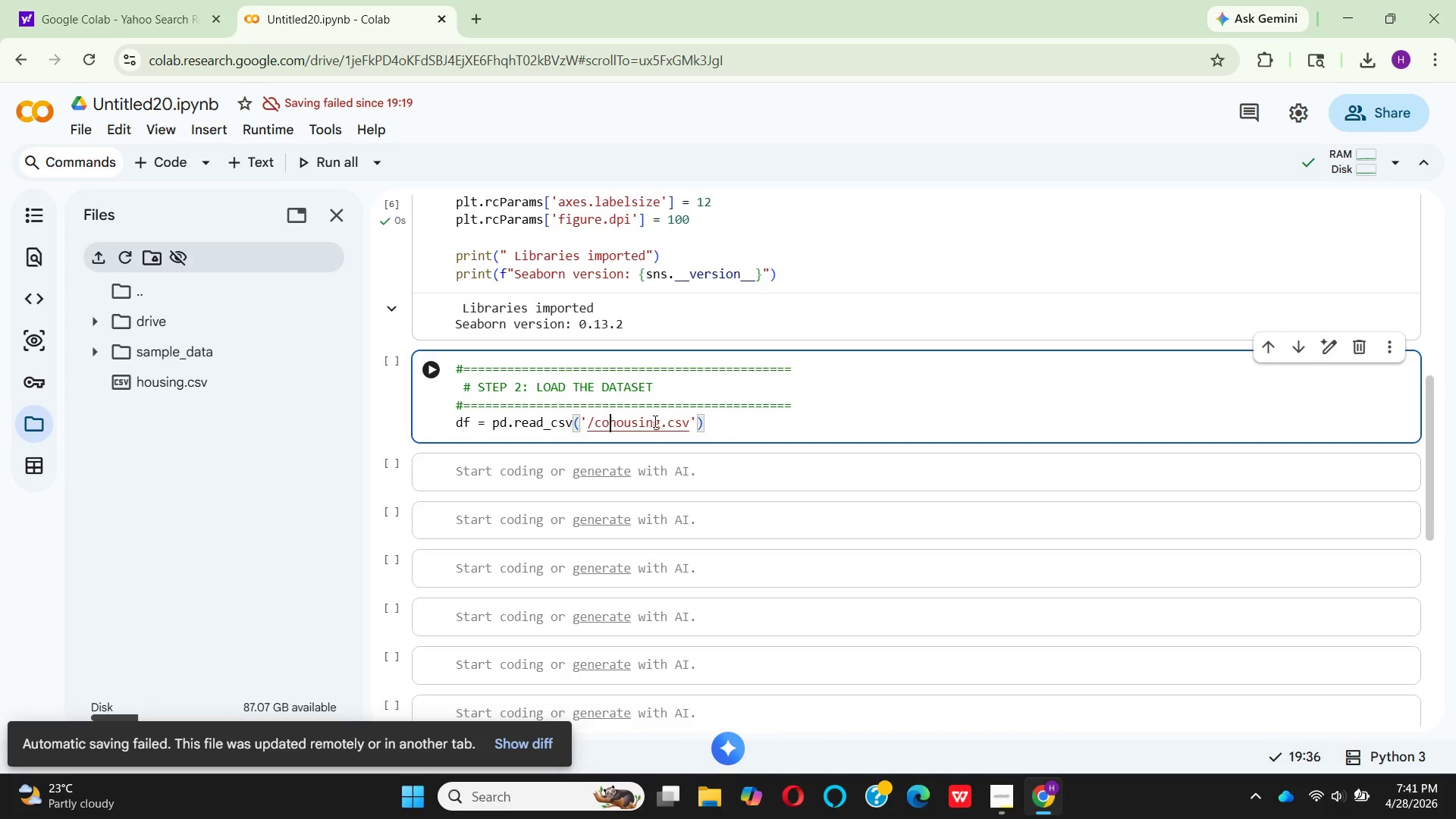 
key(Backspace)
 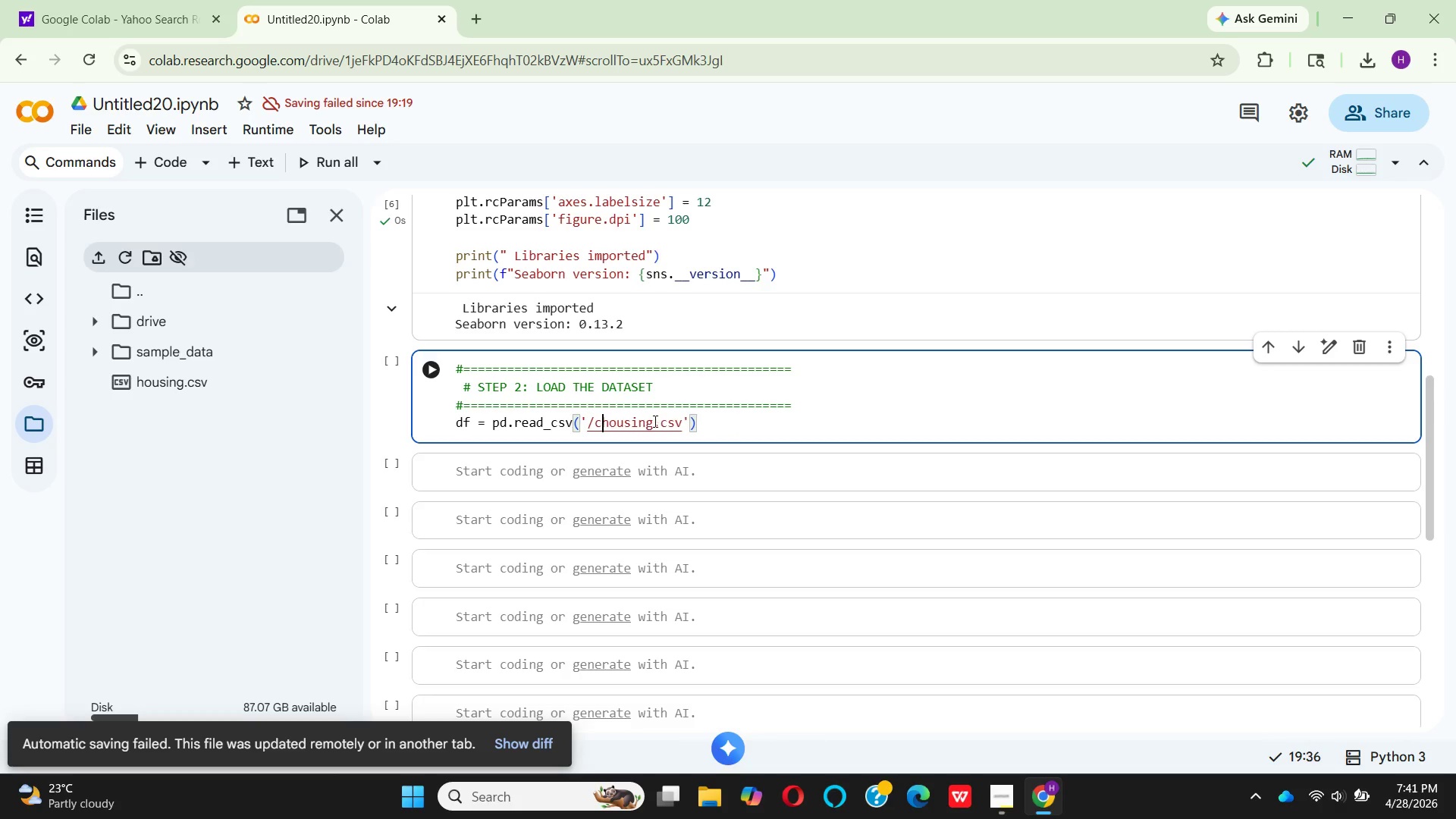 
key(Backspace)
 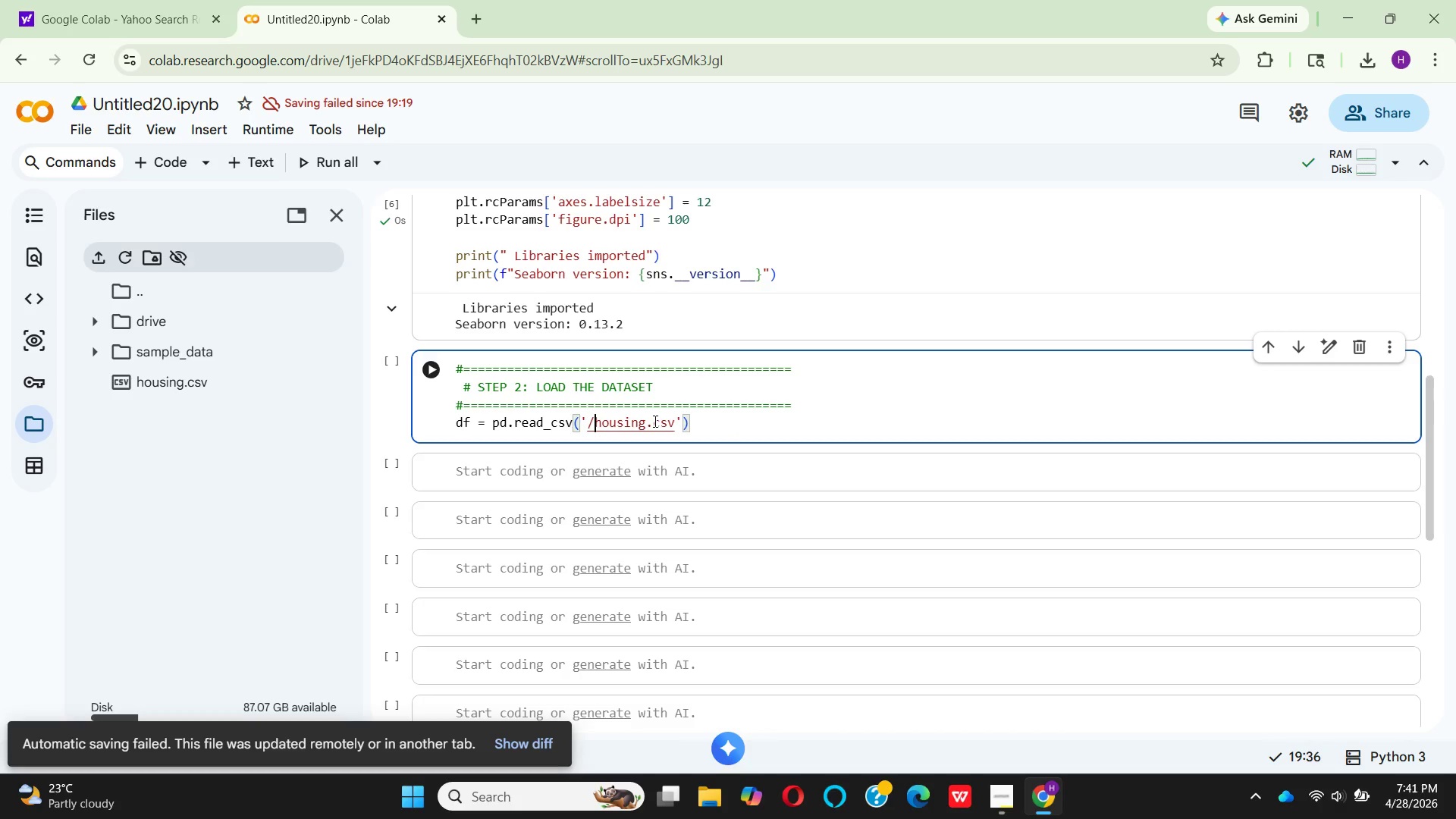 
key(Backspace)
 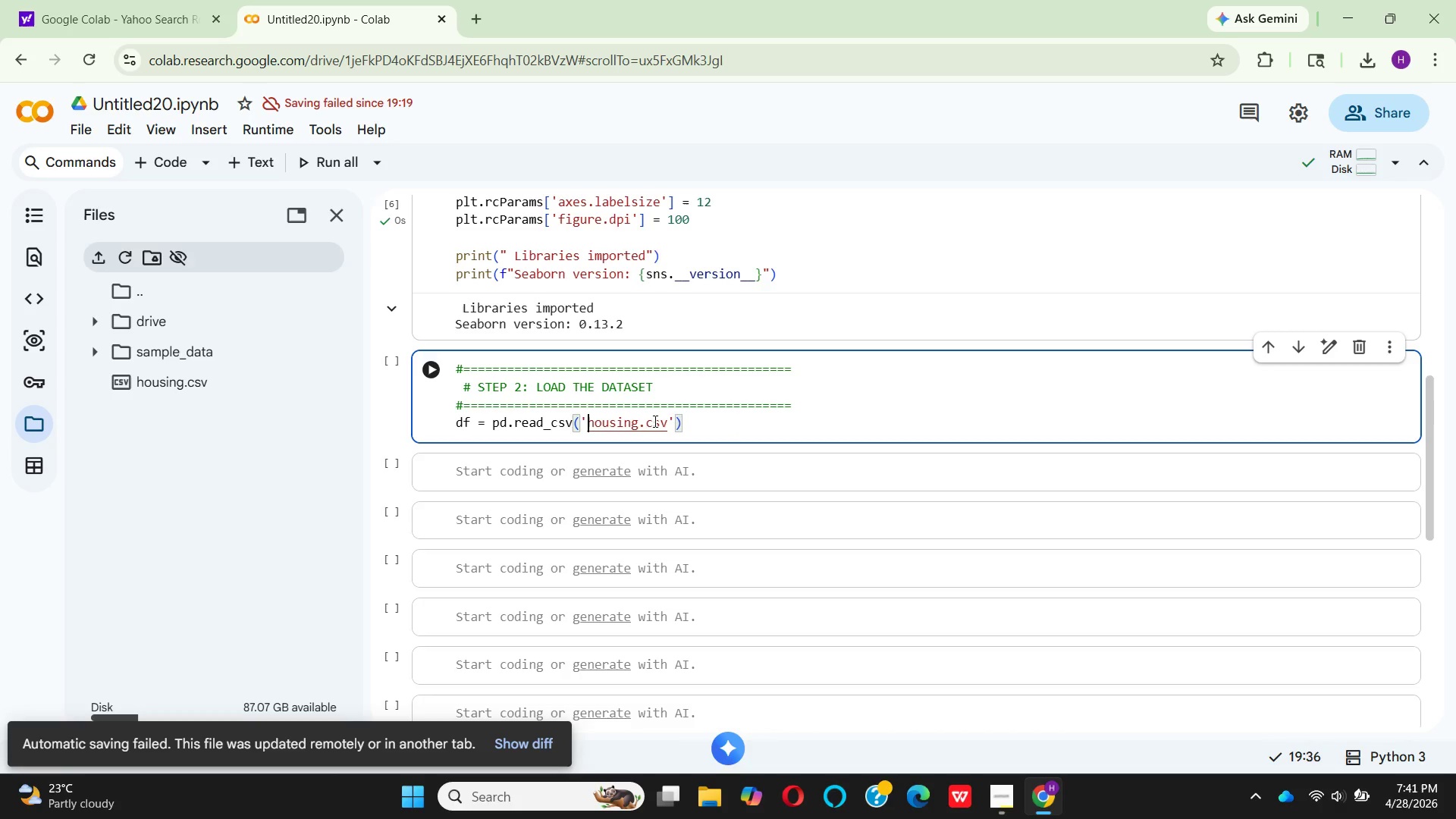 
key(Backspace)
 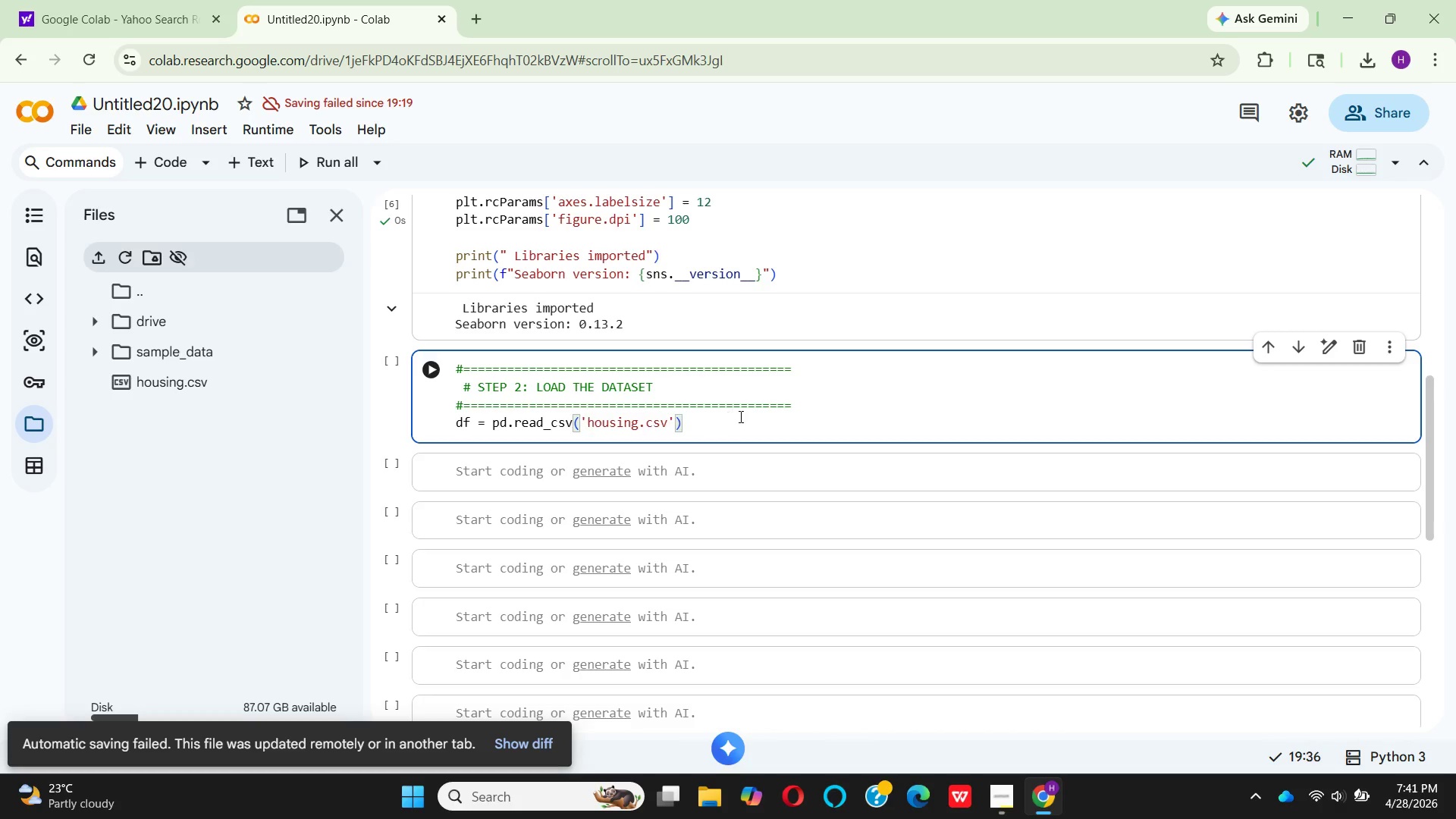 
left_click([740, 421])
 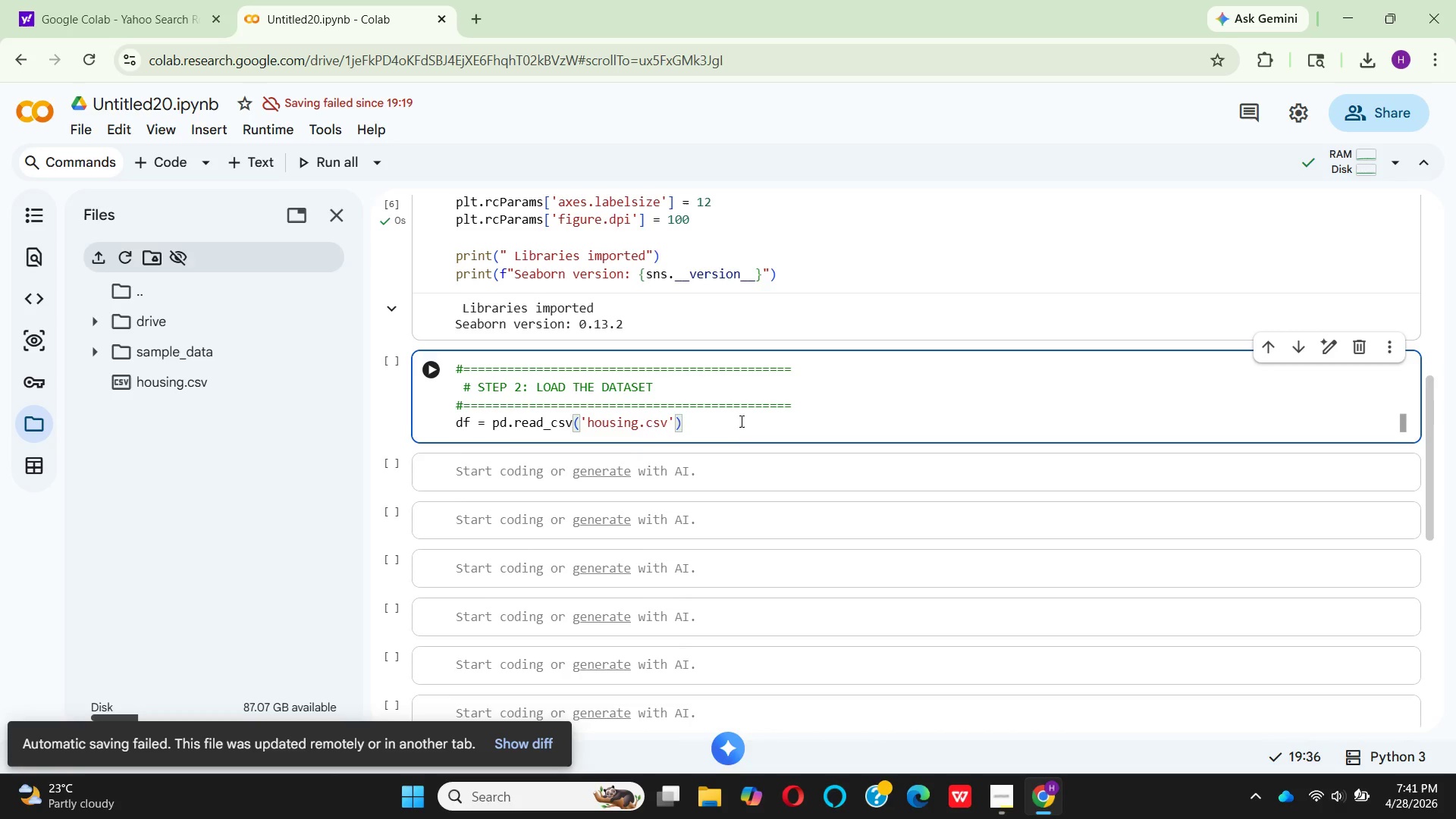 
key(Enter)
 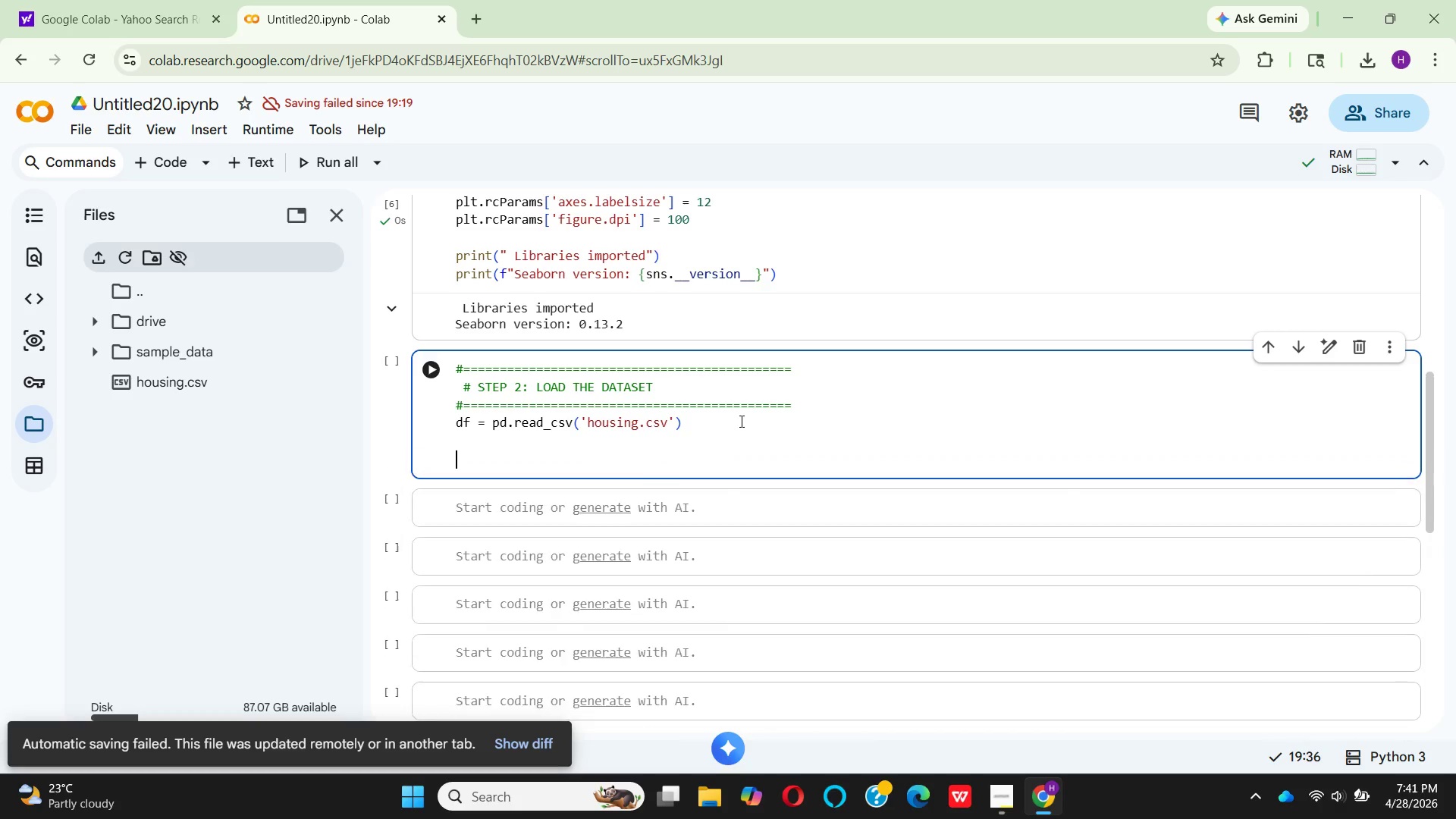 
key(Enter)
 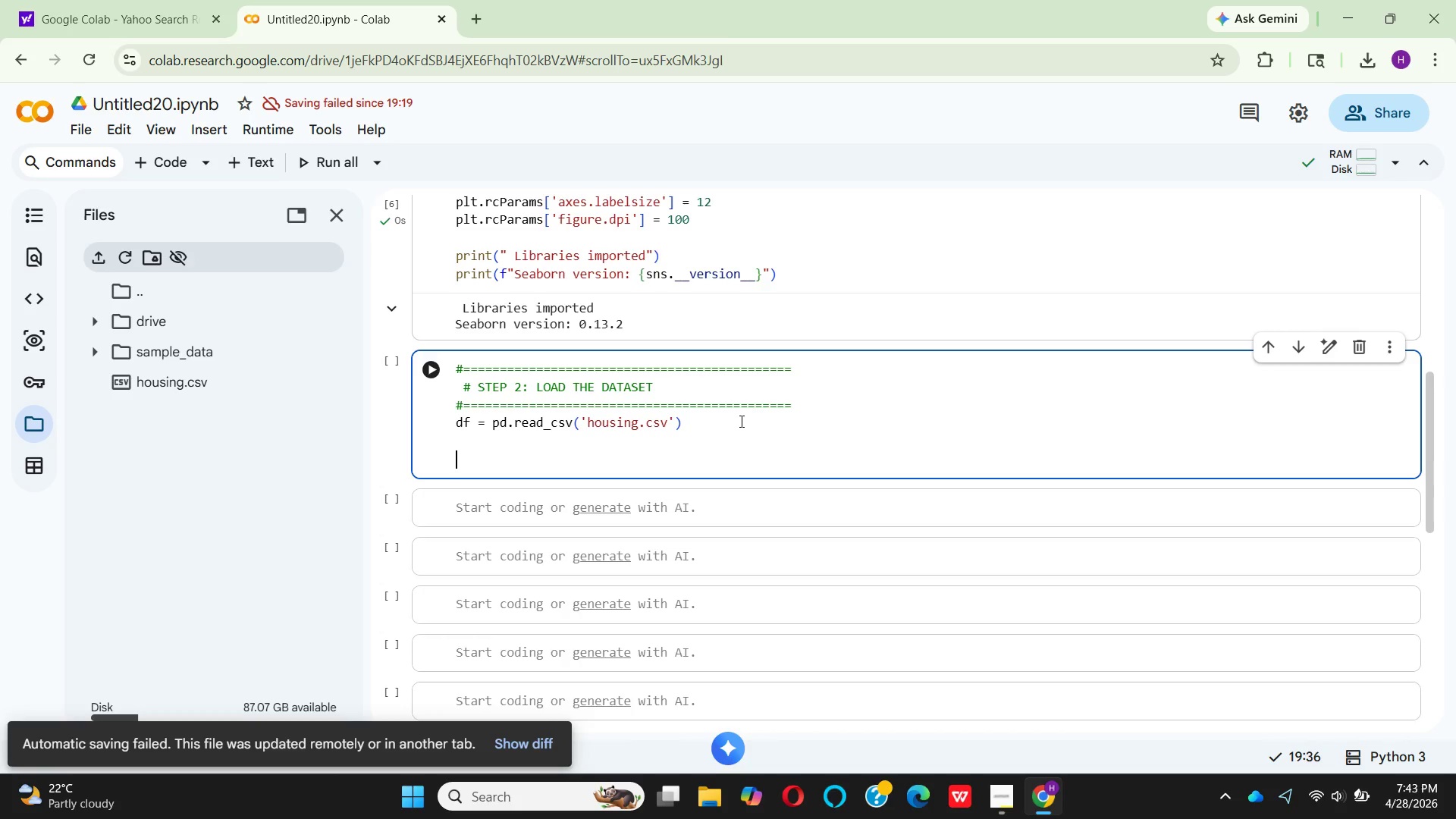 
wait(112.88)
 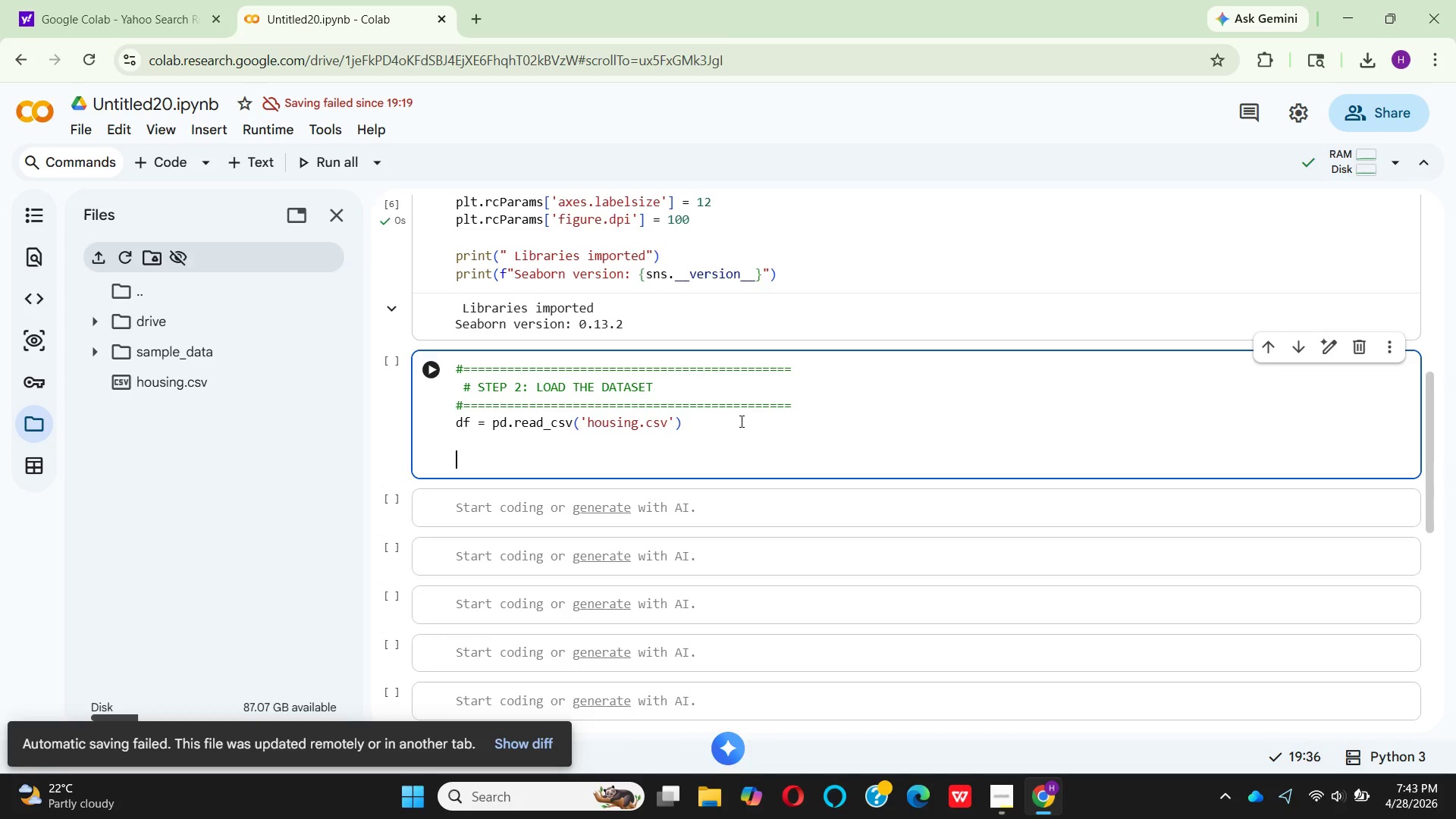 
type(prin)
 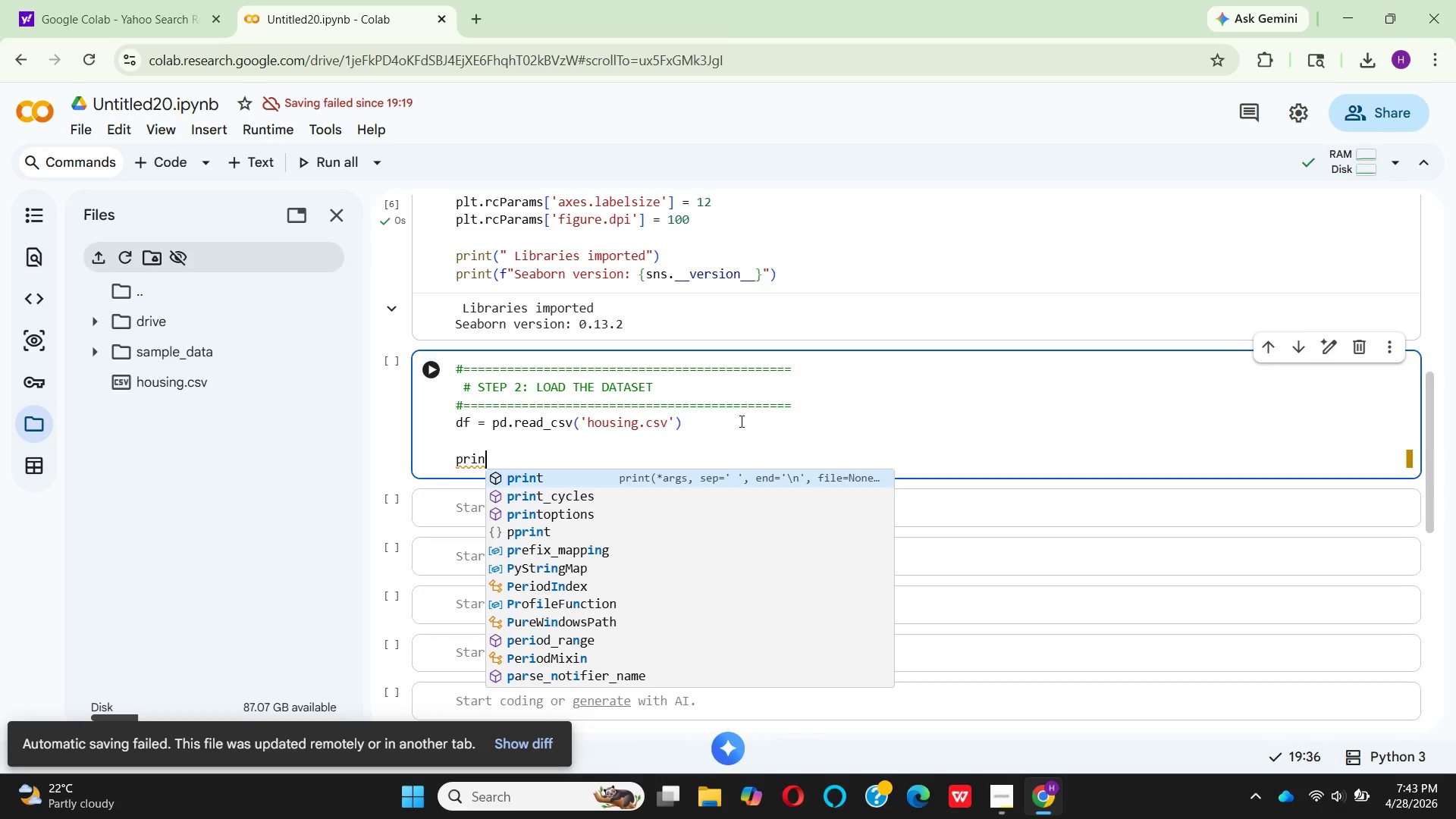 
key(Enter)
 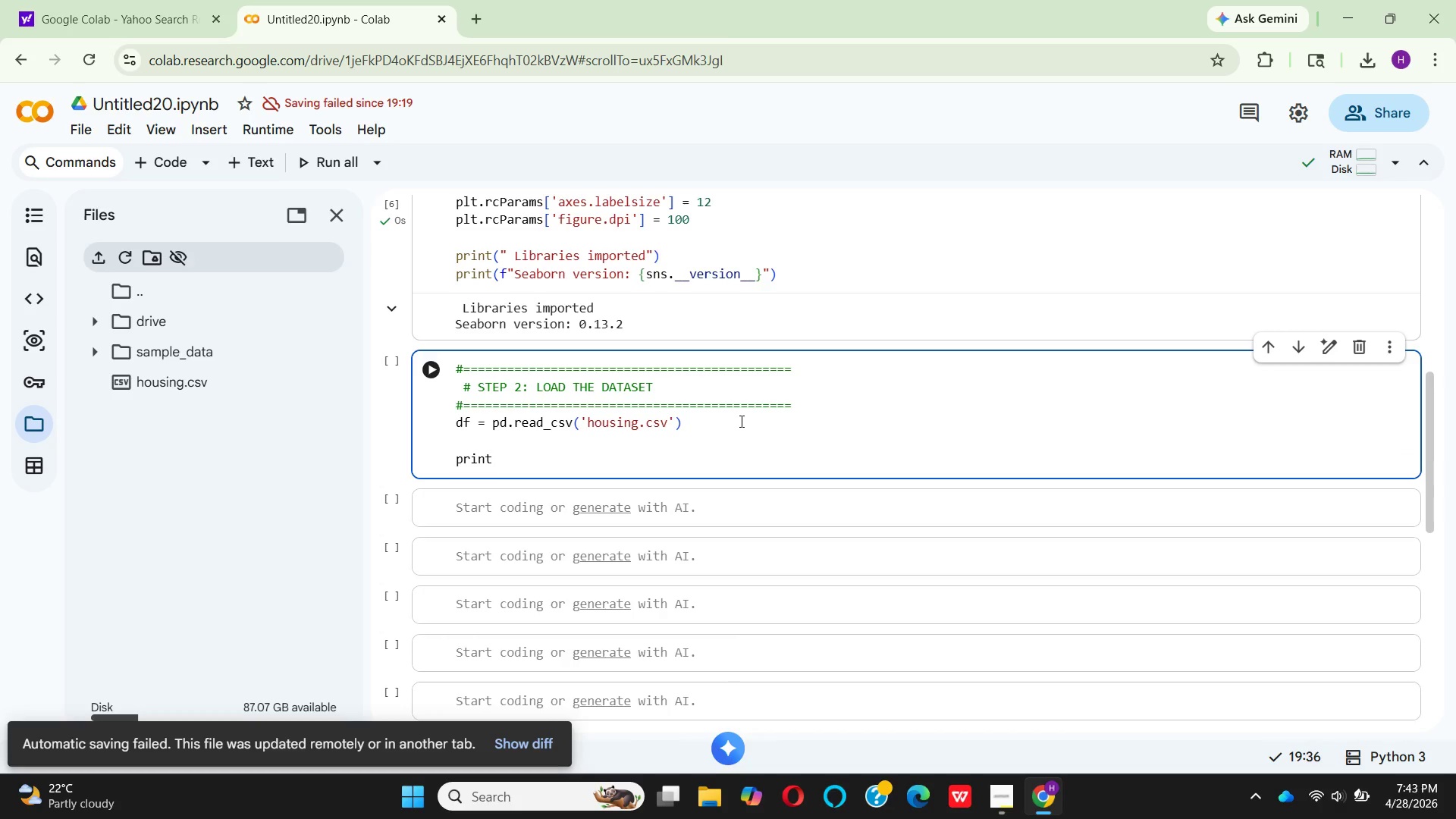 
key(Shift+9)
 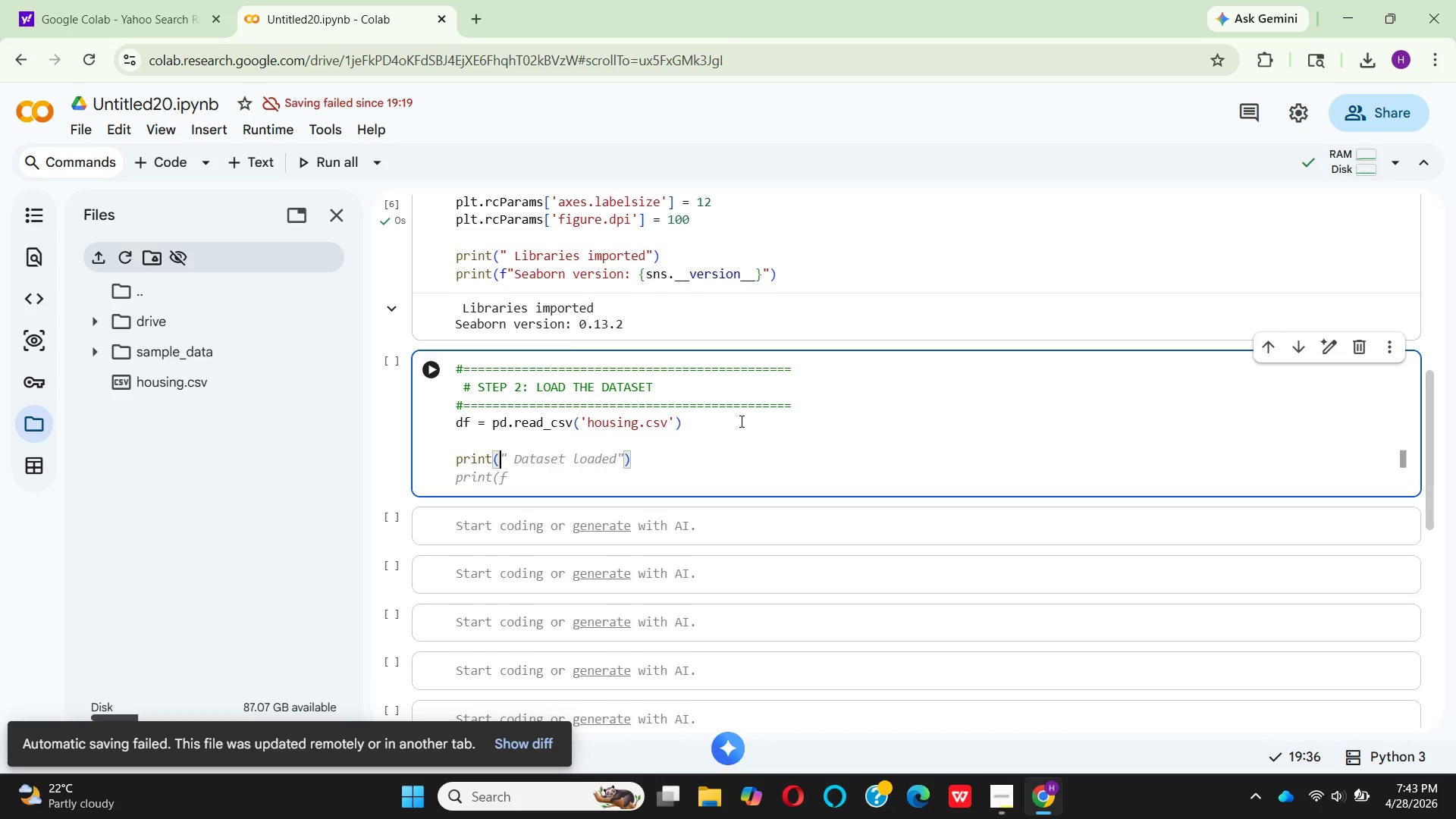 
key(Shift+ShiftRight)
 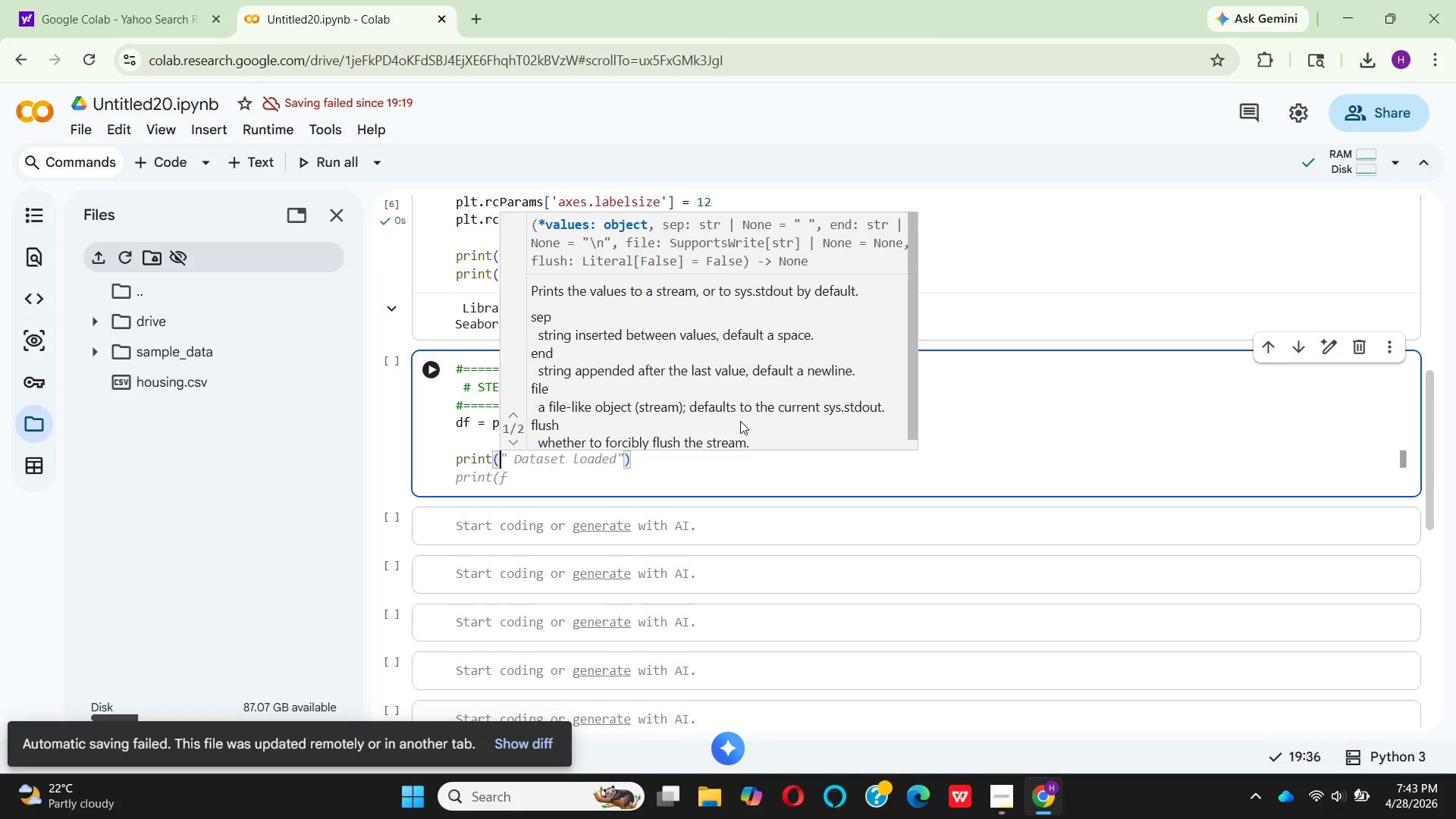 
key(Shift+Quote)
 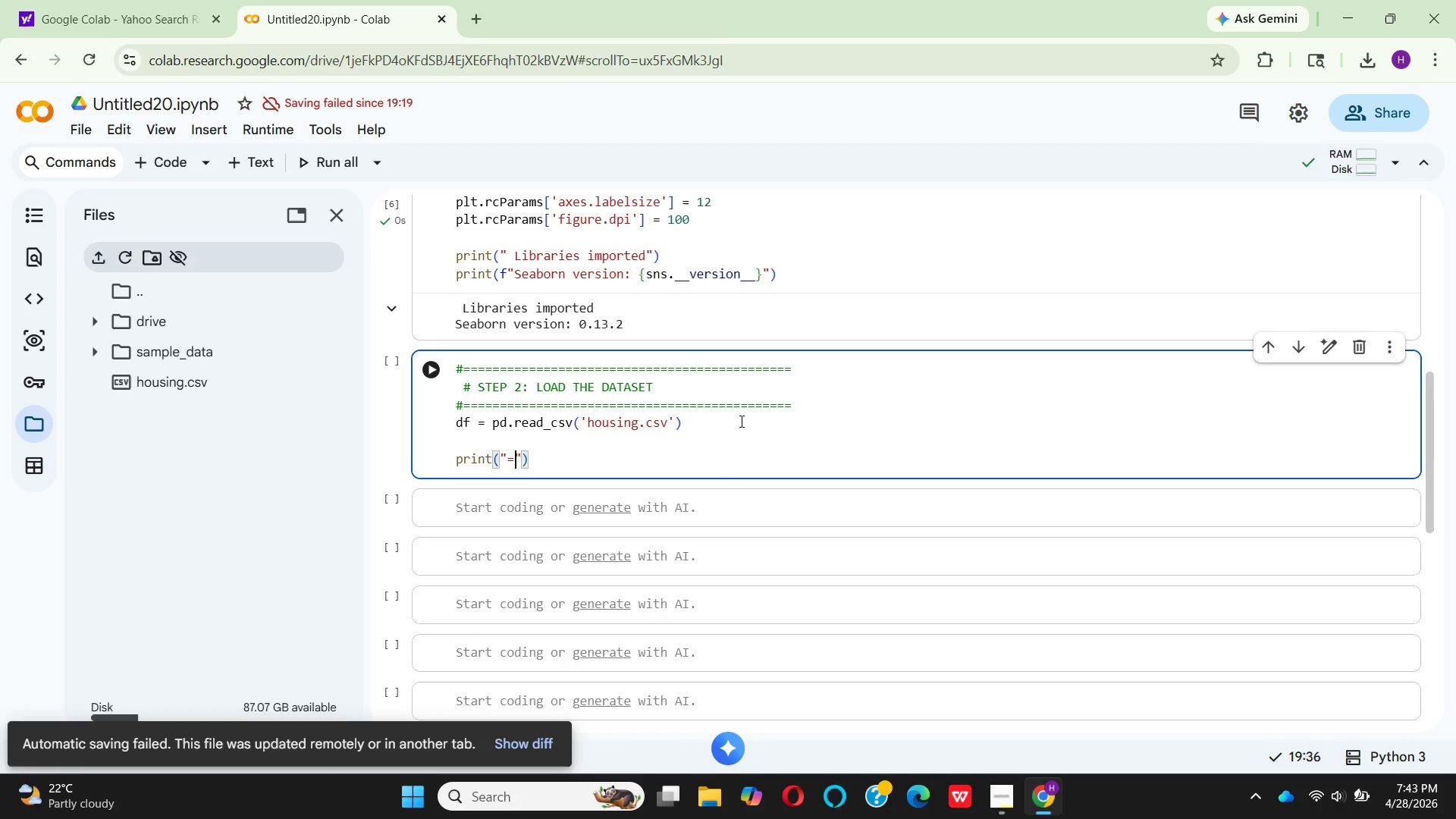 
key(Equal)
 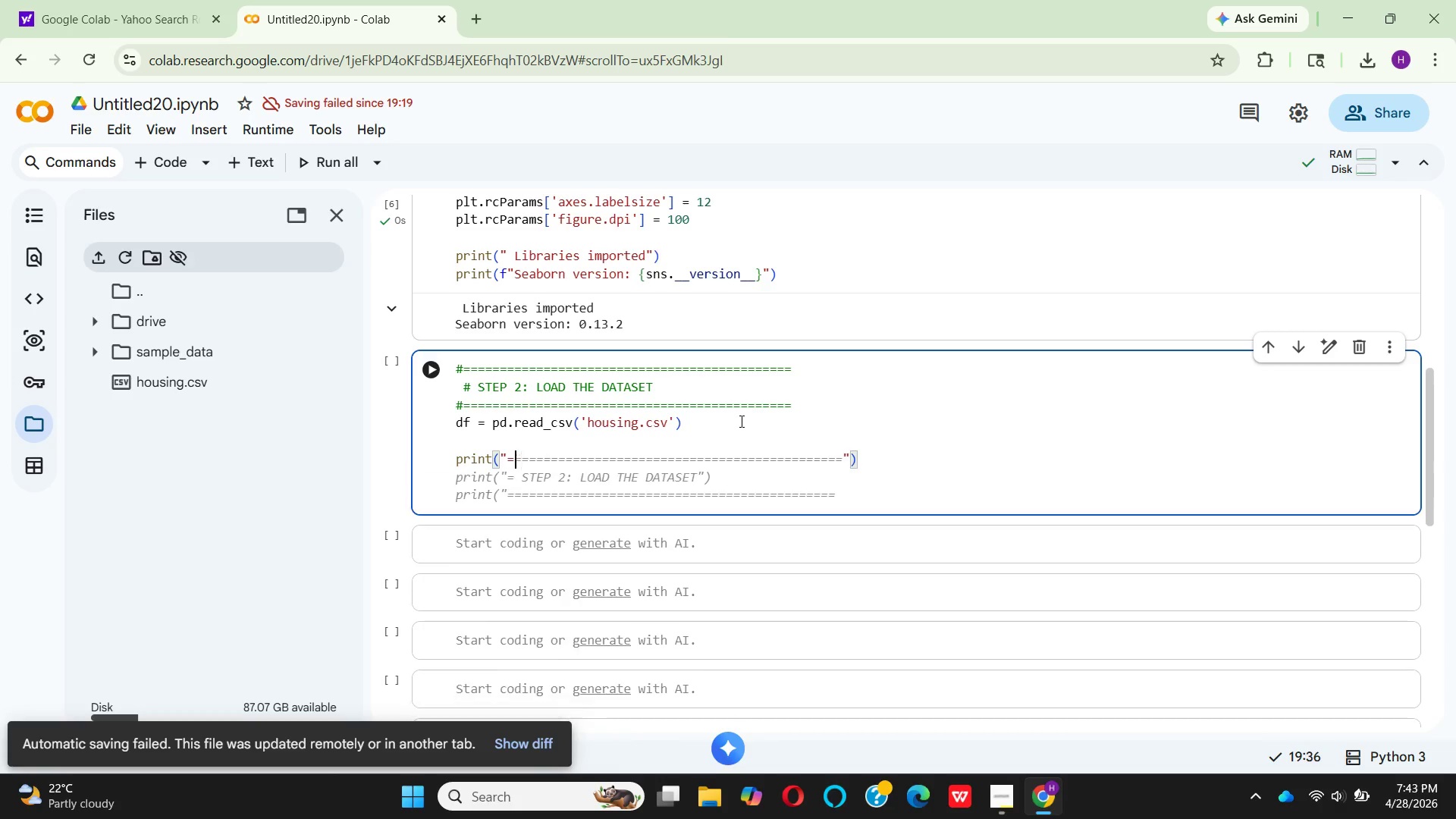 
key(ArrowRight)
 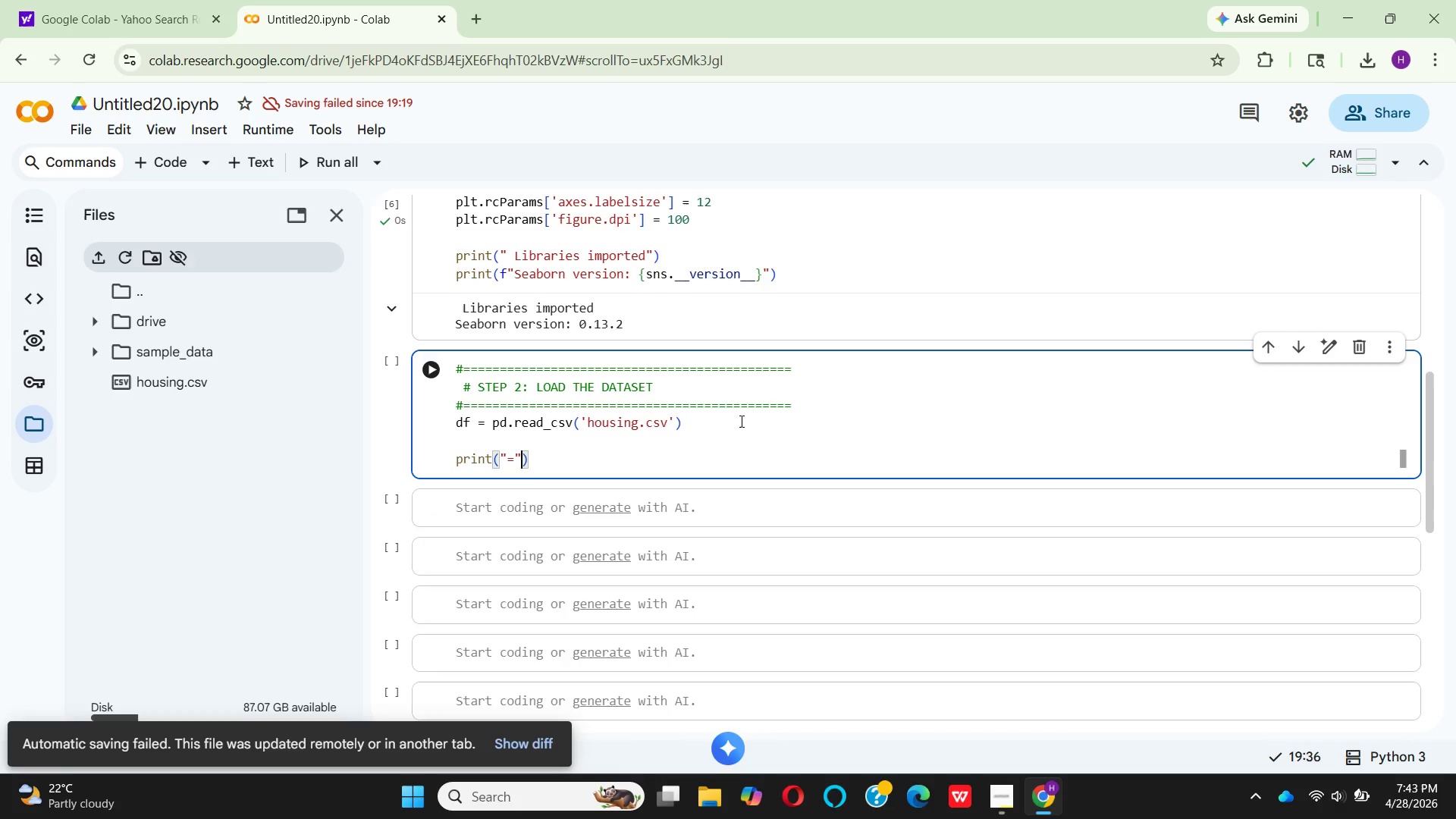 
type(*60)
 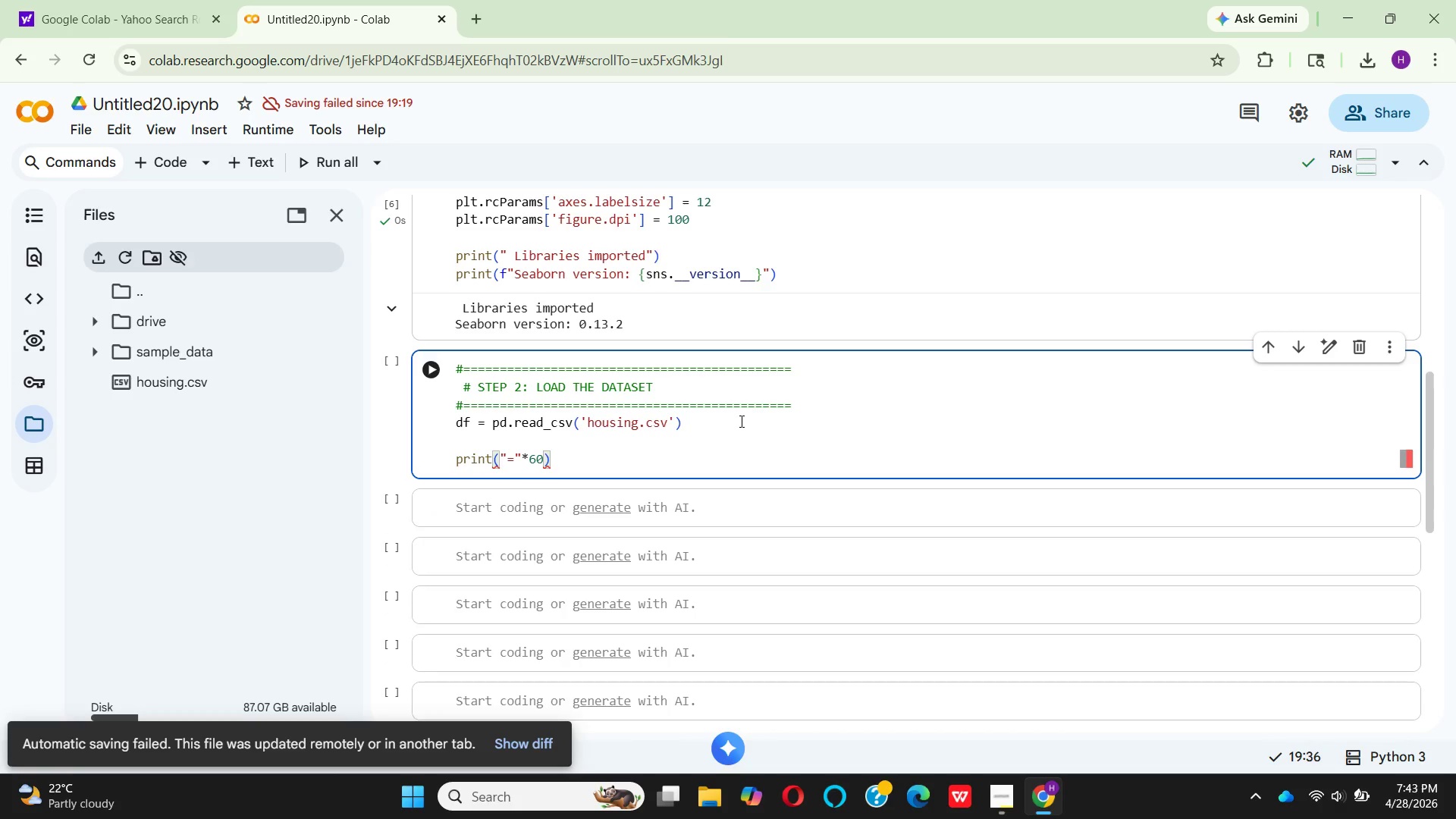 
key(ArrowRight)
 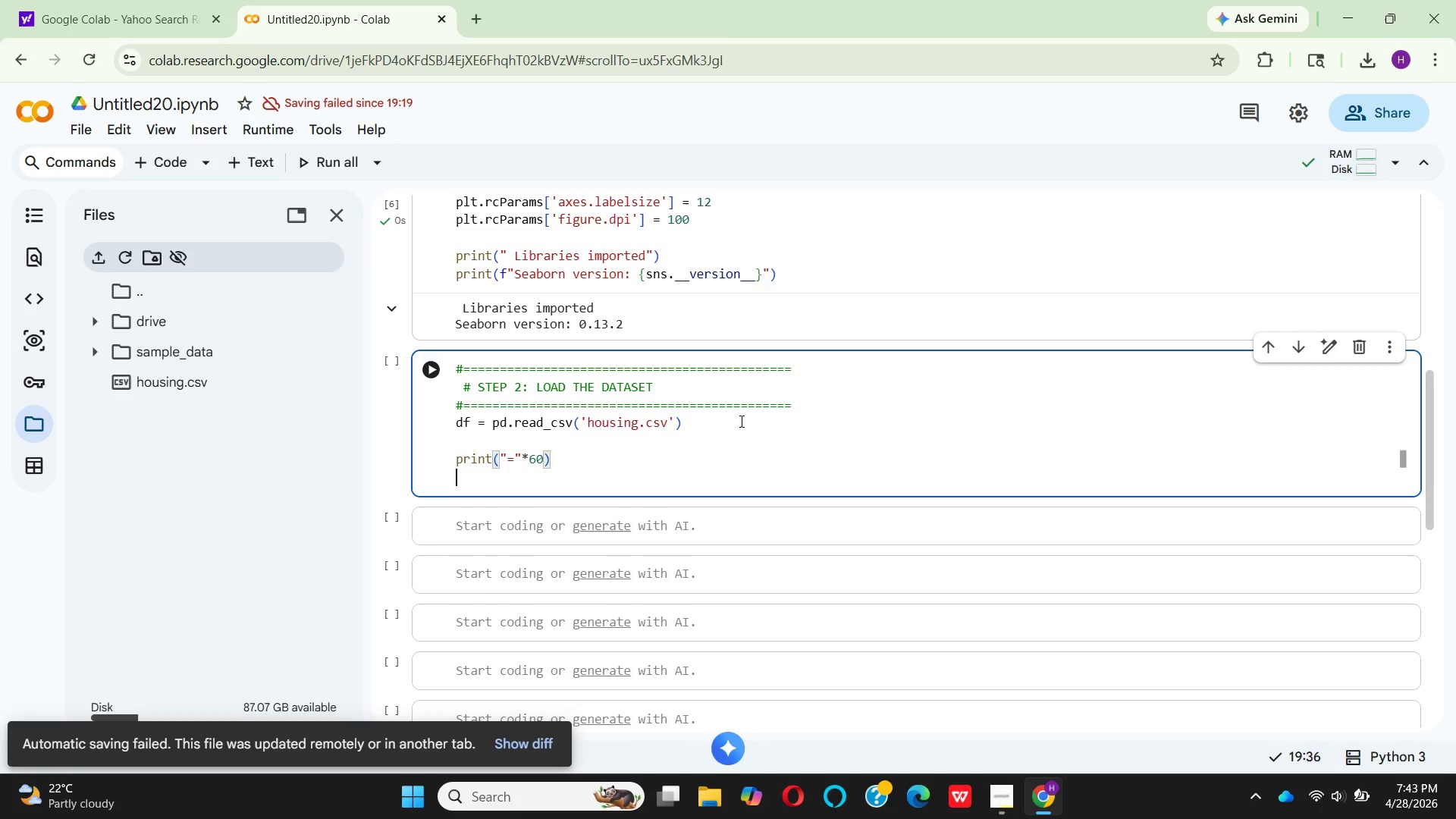 
key(Enter)
 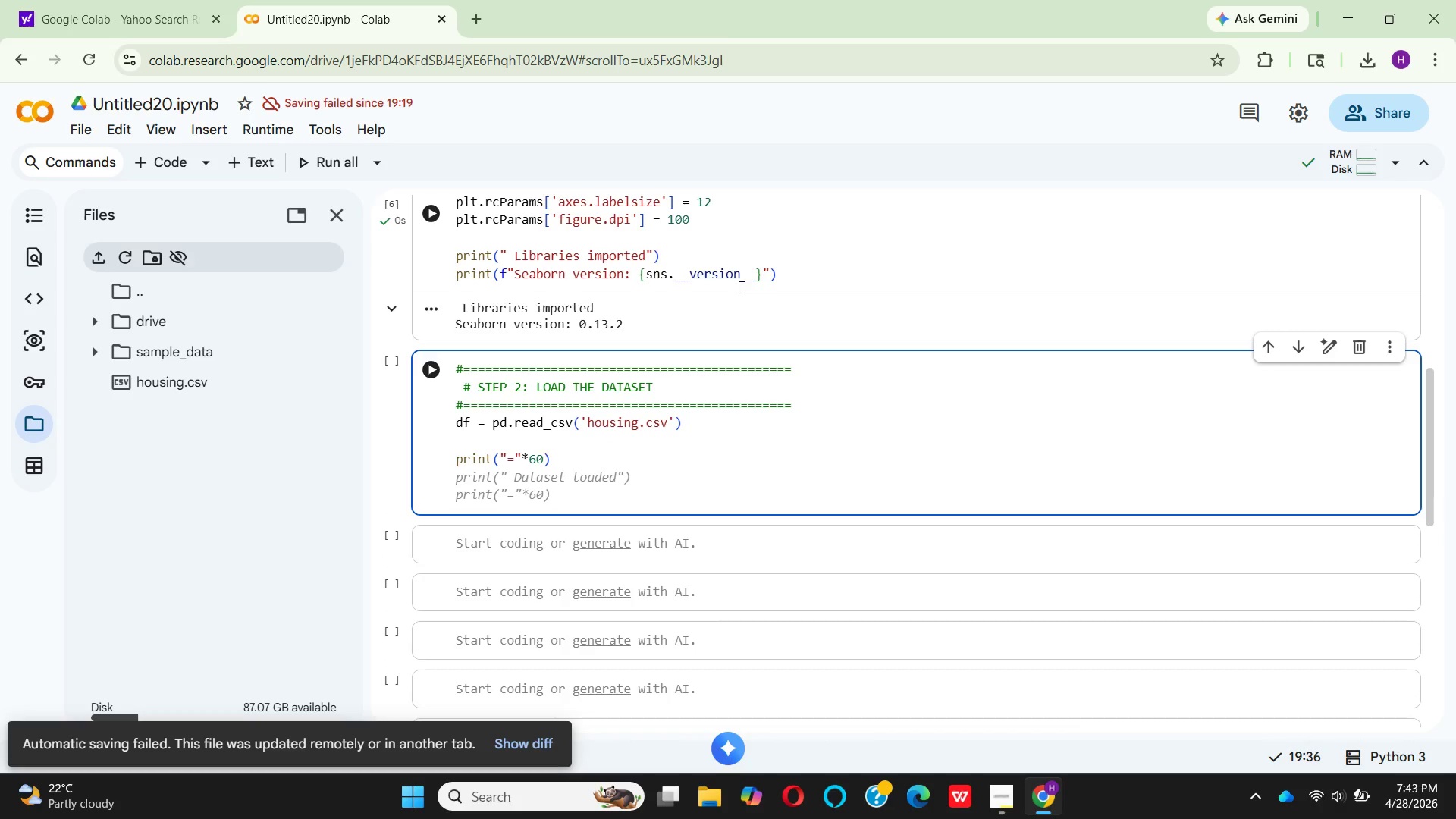 
type(print("DATASET LOA)
 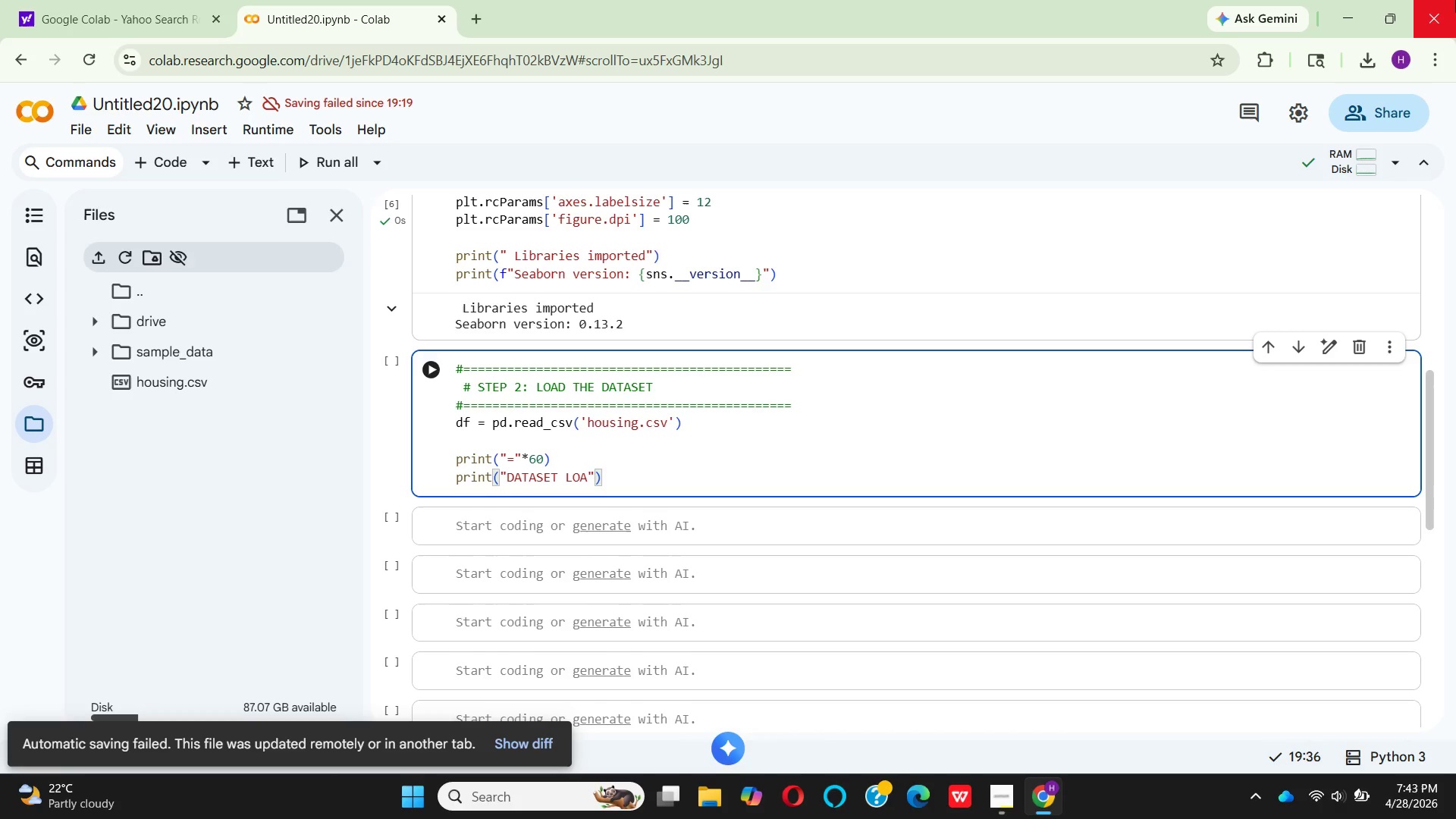 
type(DED SUCCE)
 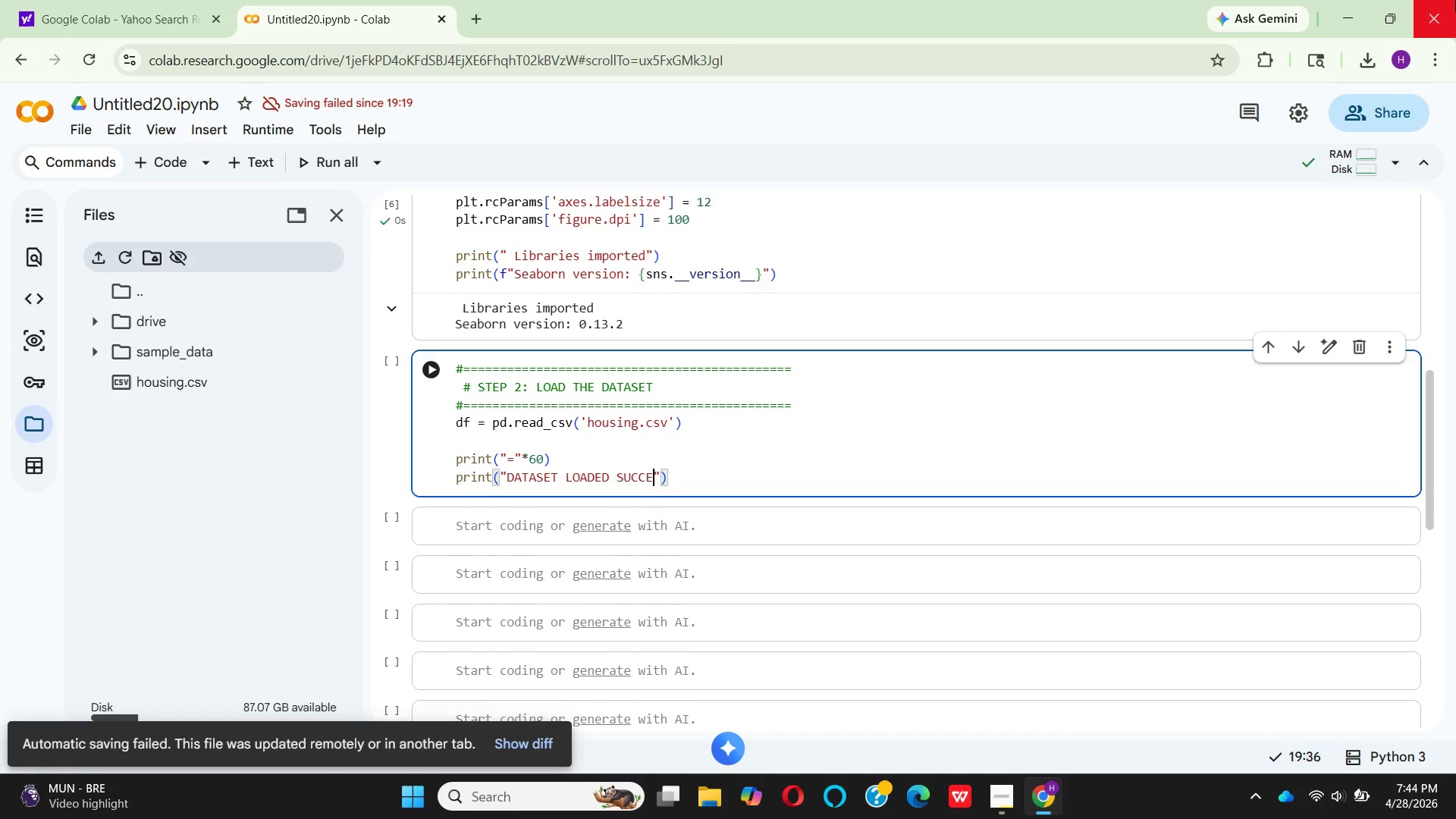 
type(SSFULLY)
 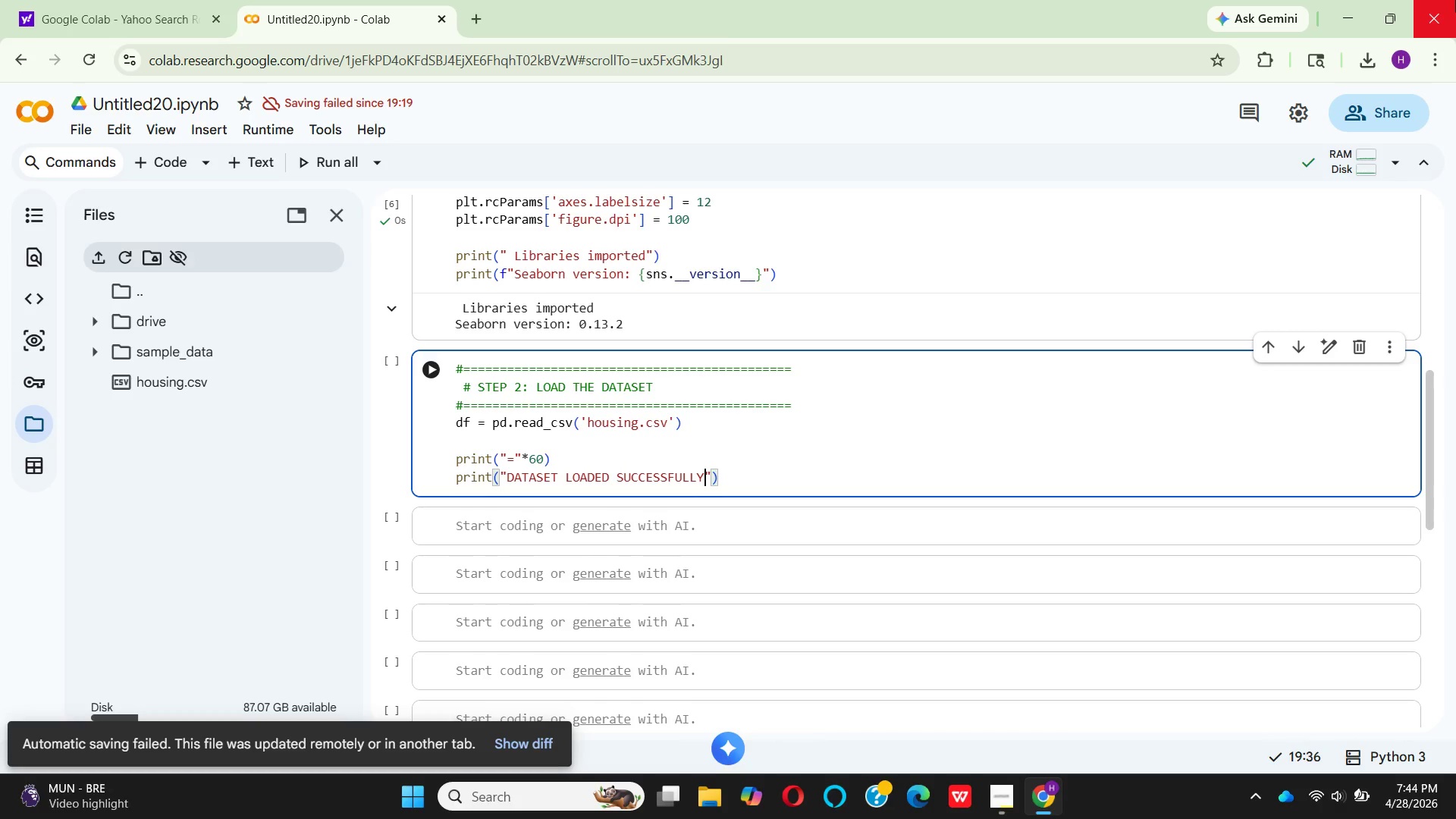 
key(ArrowRight)
 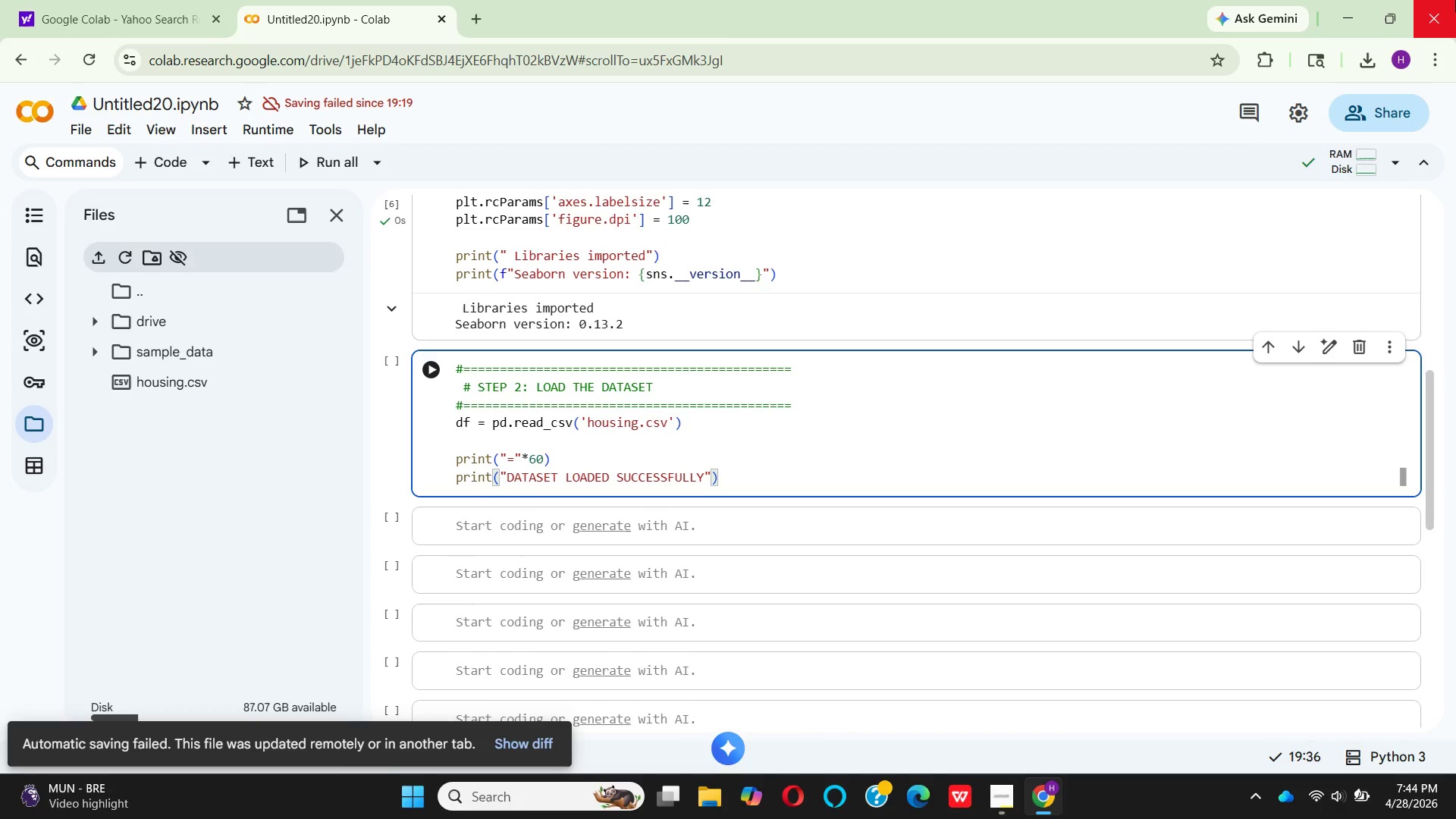 
key(ArrowRight)
 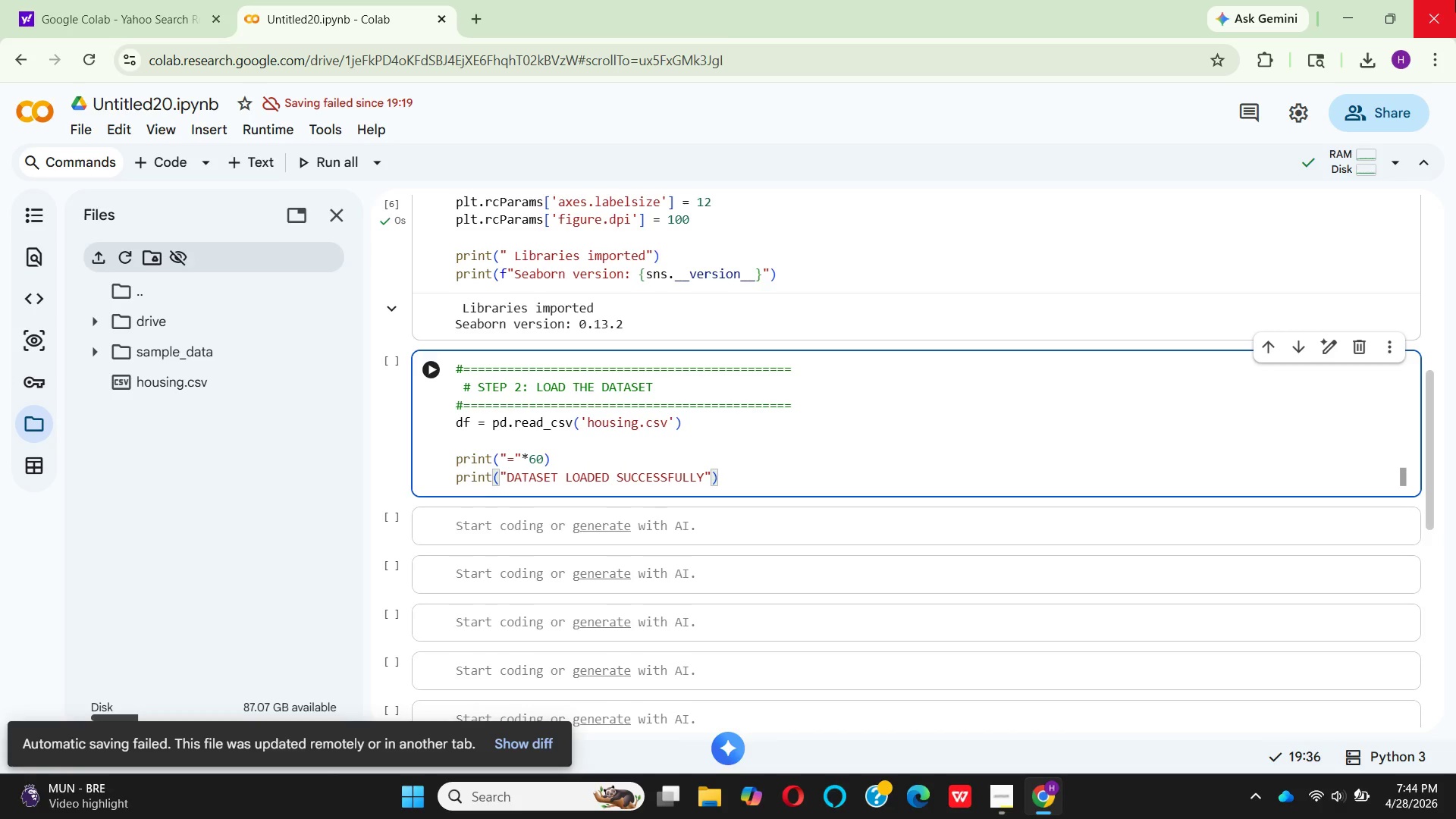 
key(Enter)
 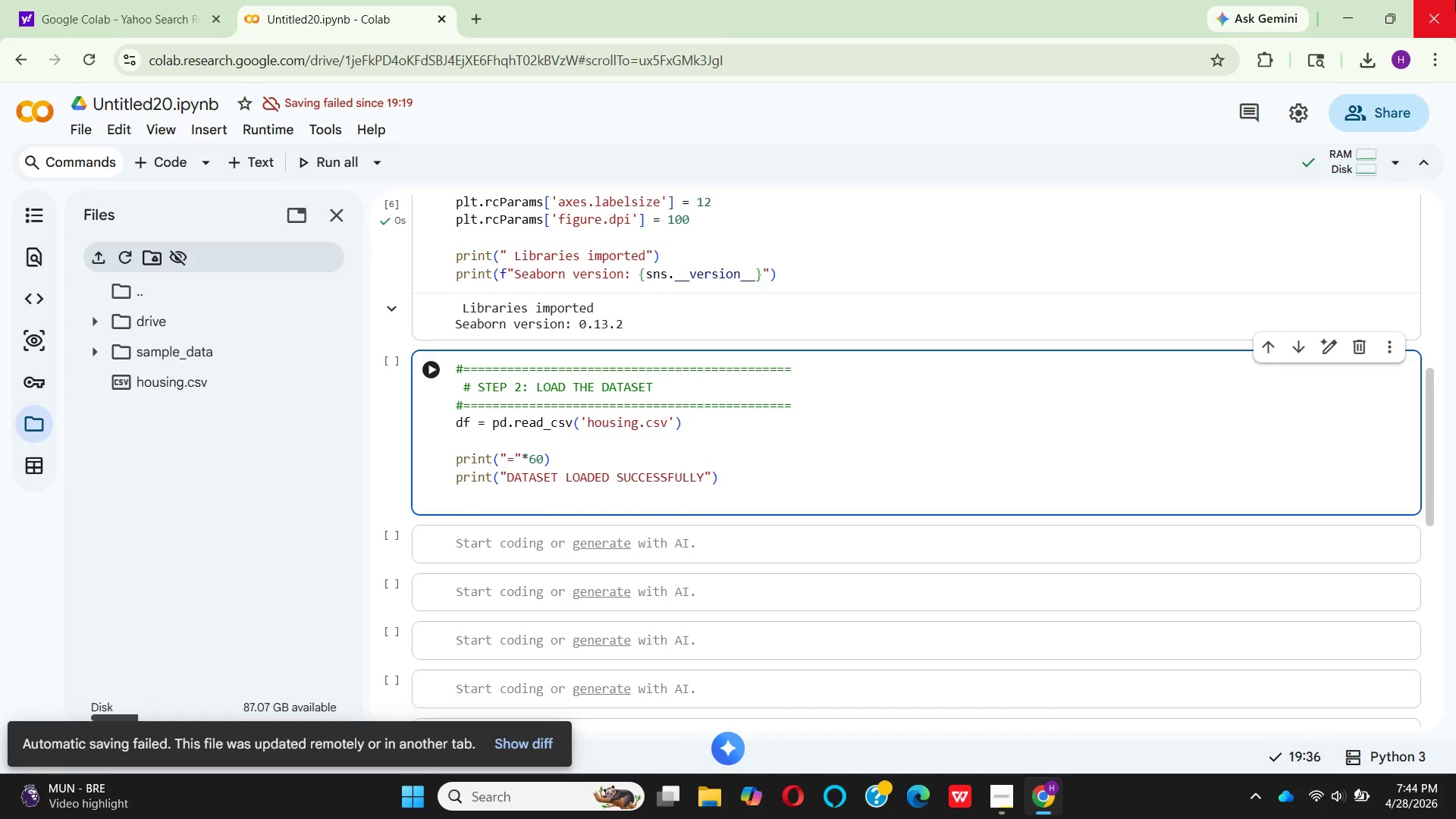 
type(print()
 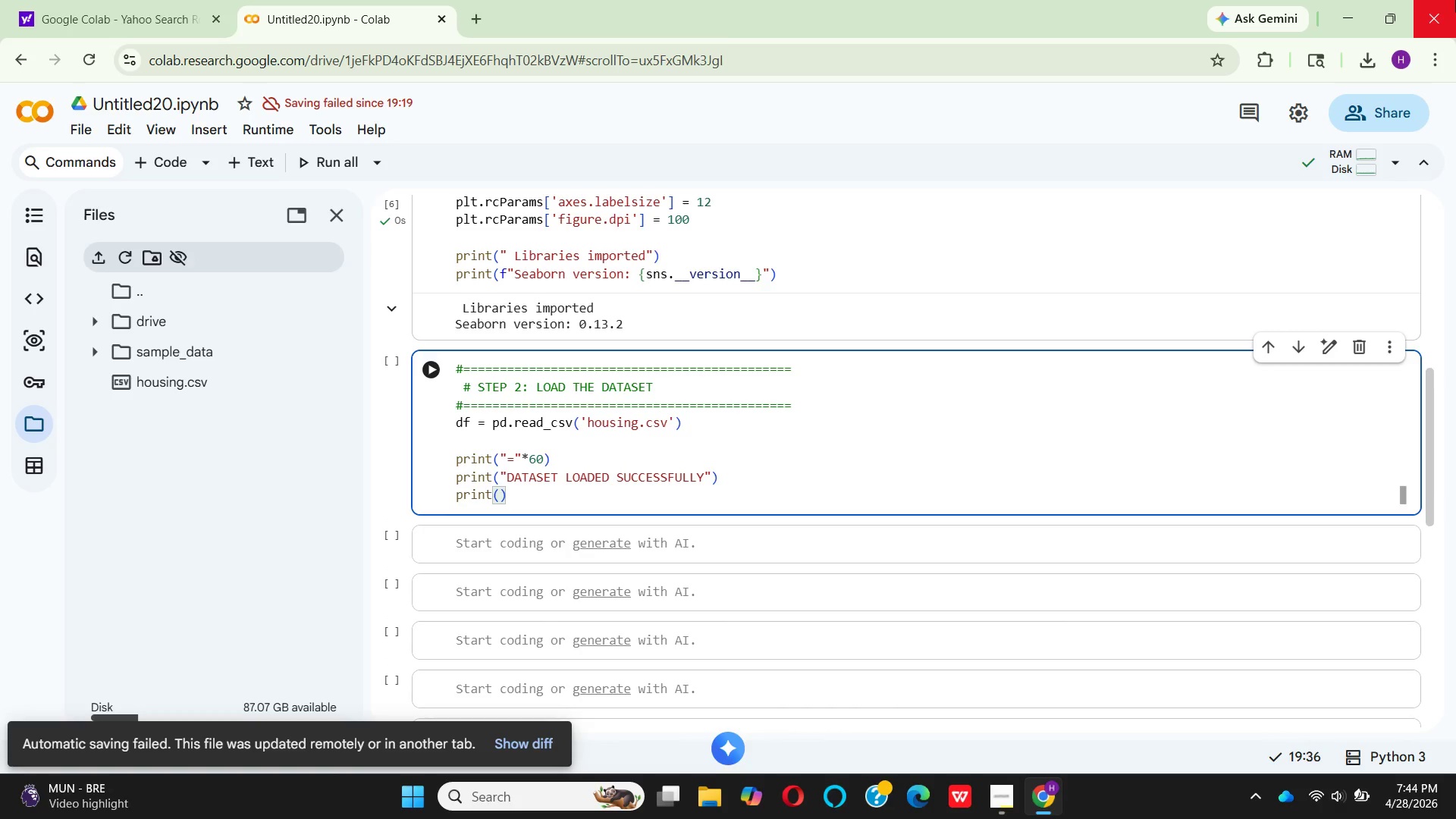 
key(Shift+ShiftRight)
 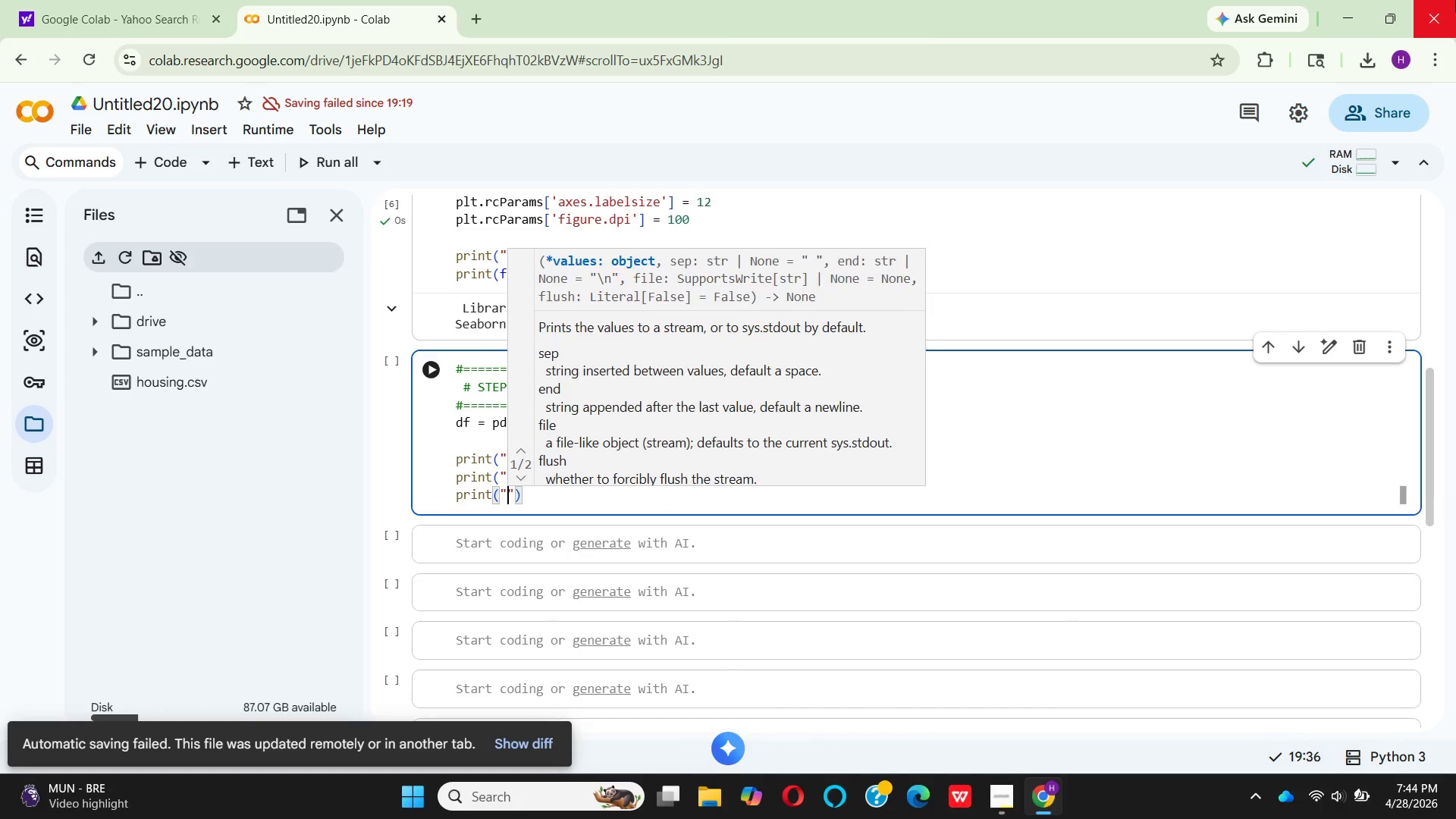 
key(Shift+Quote)
 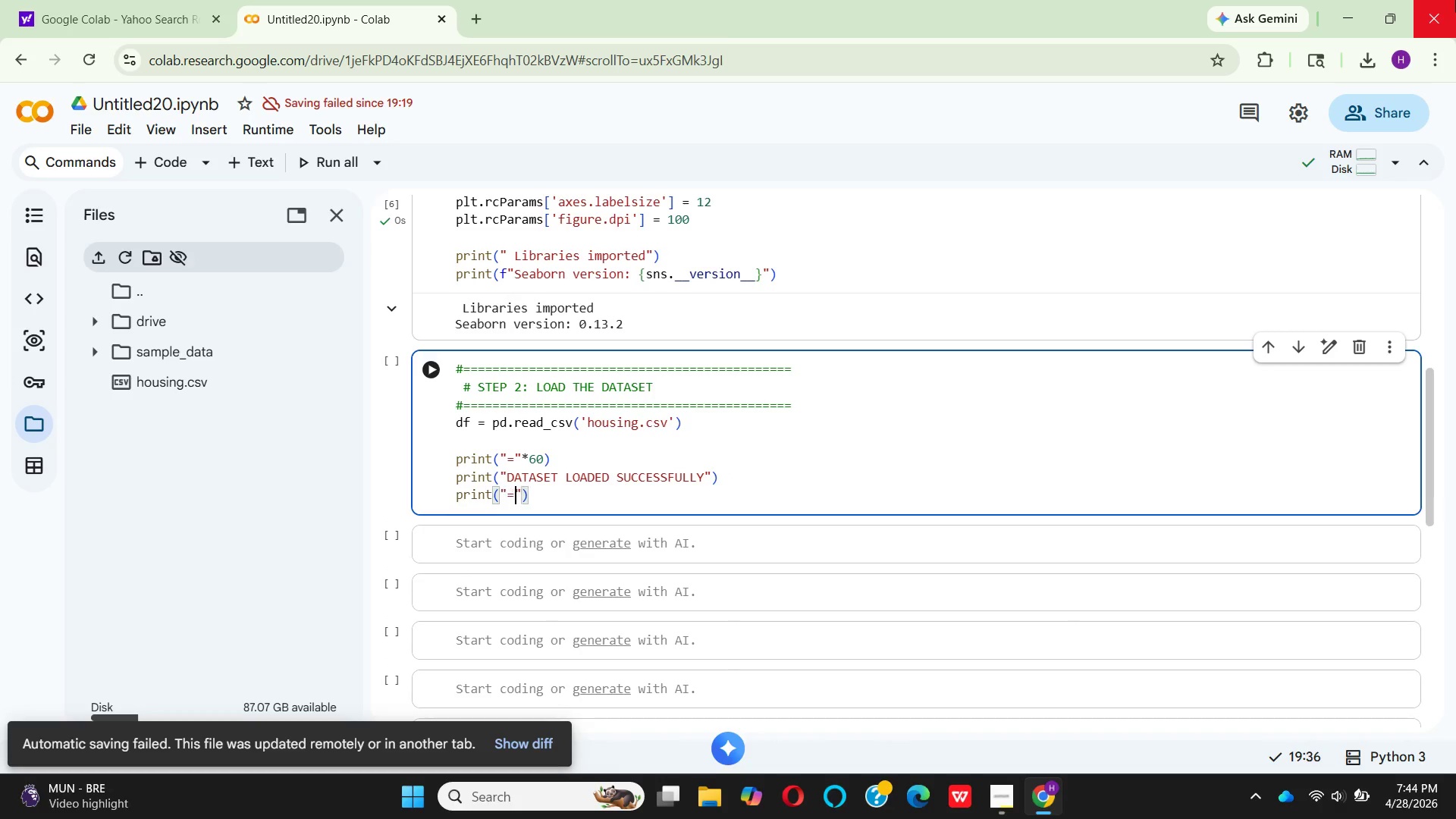 
key(Equal)
 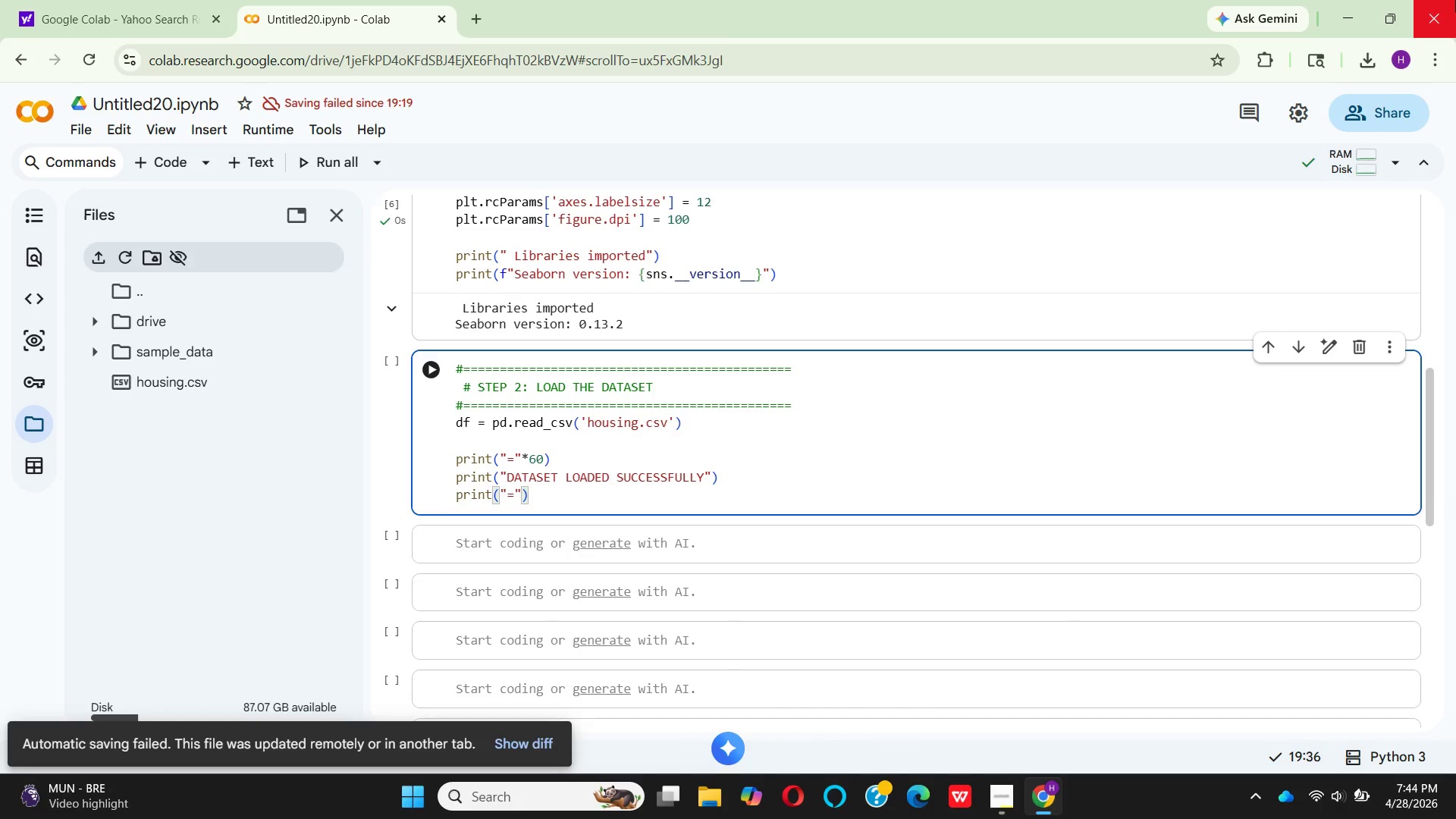 
key(ArrowDown)
 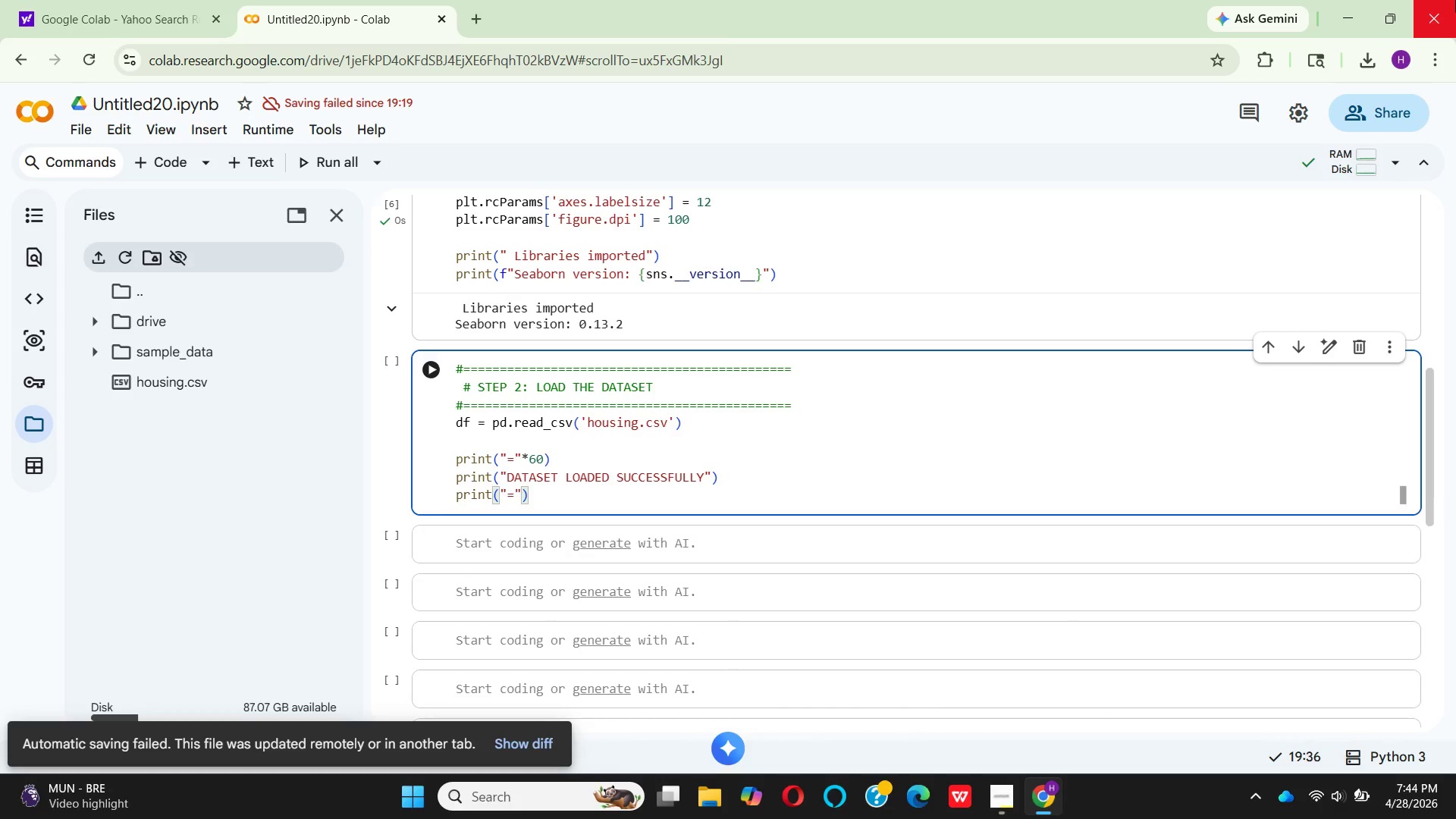 
key(ArrowLeft)
 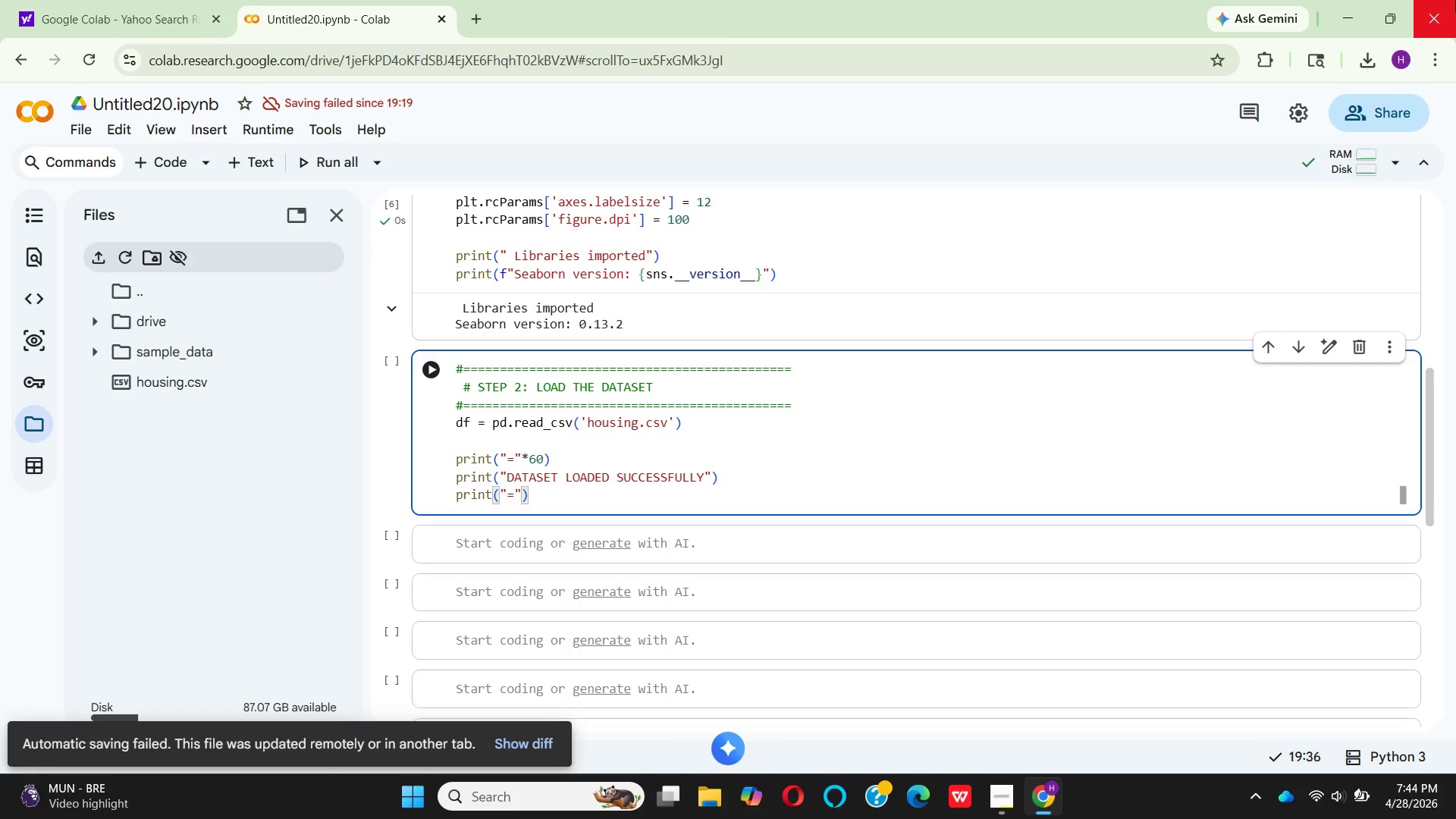 
type(*60)
 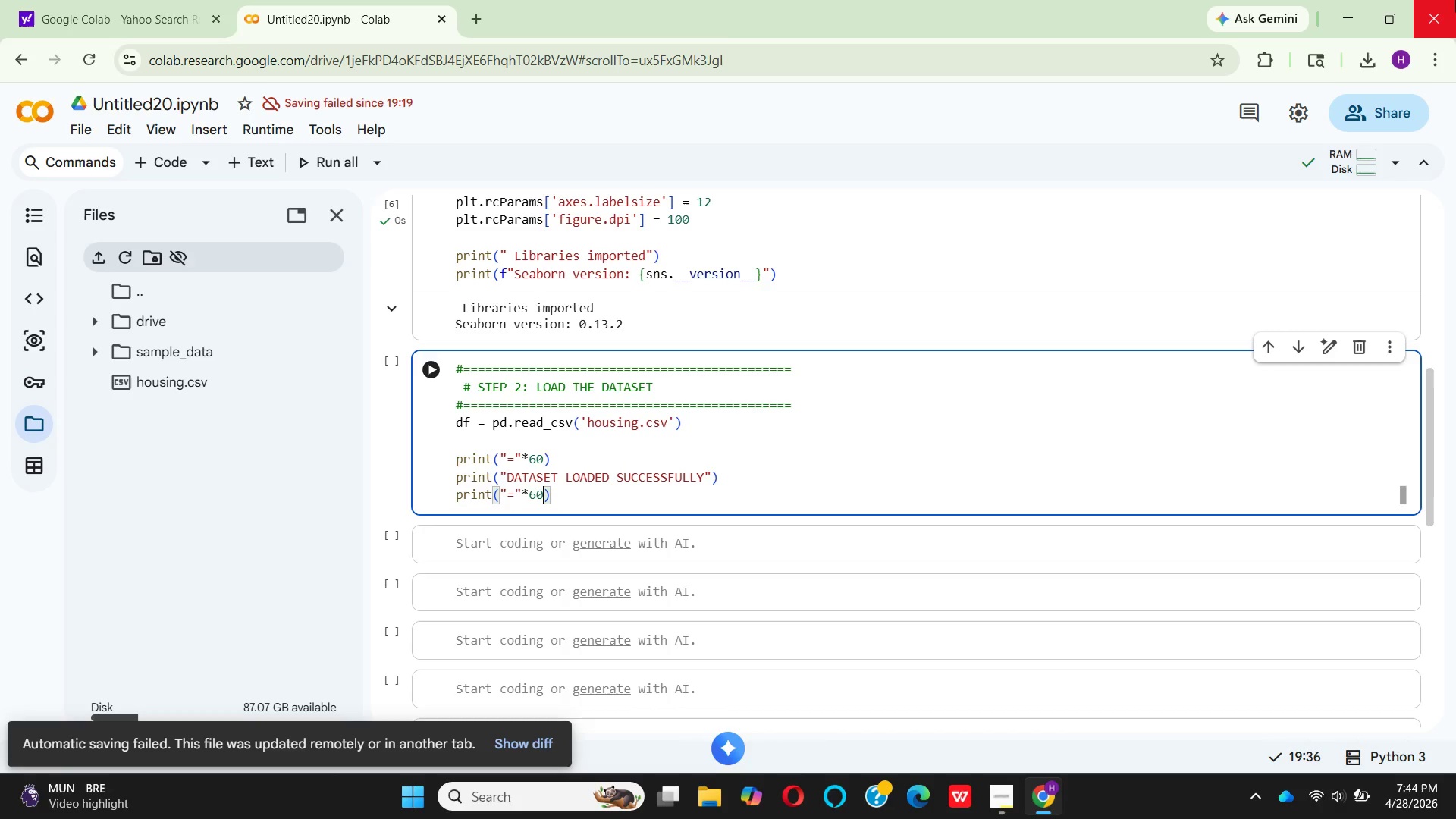 
key(ArrowRight)
 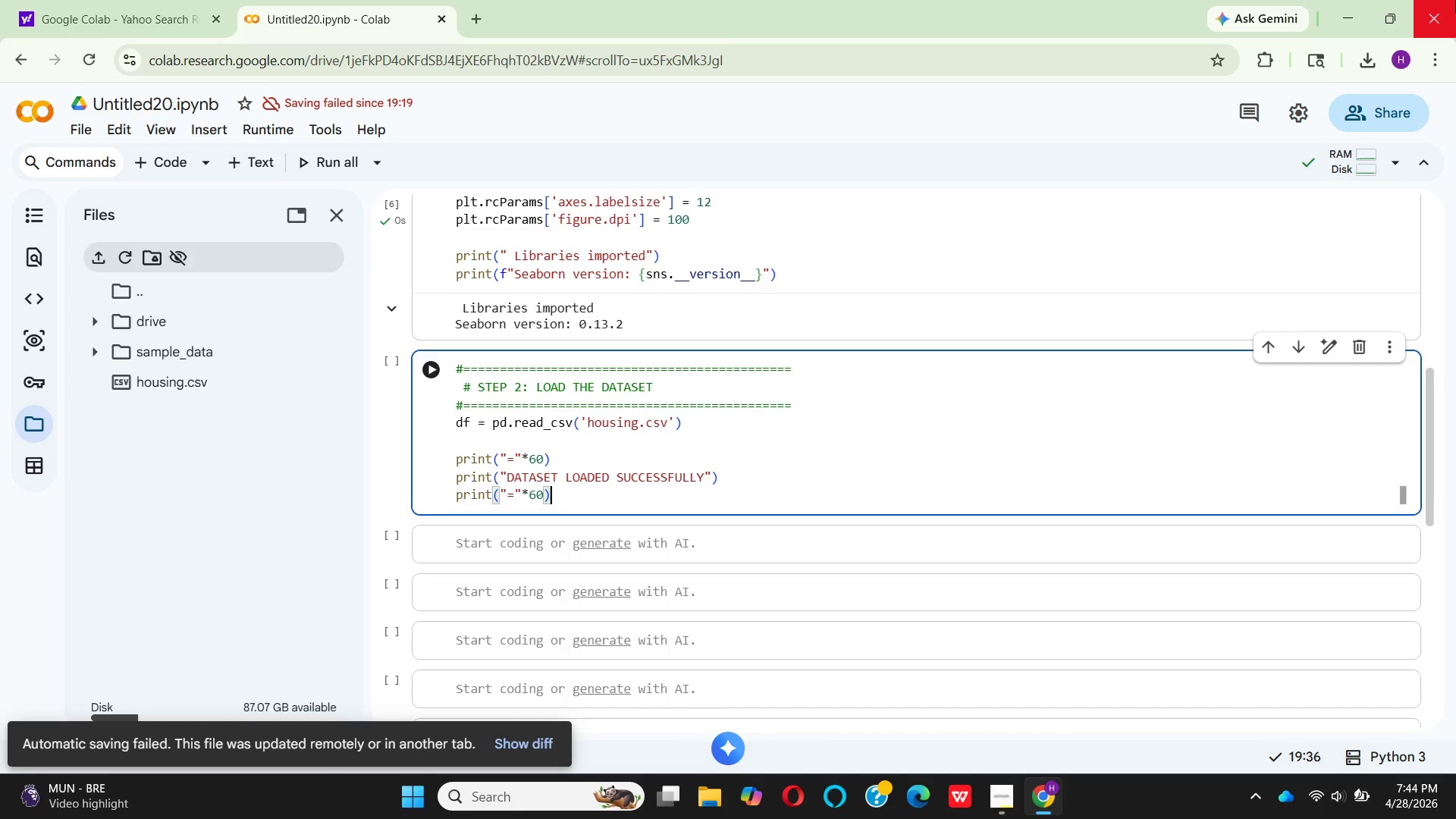 
key(Enter)
 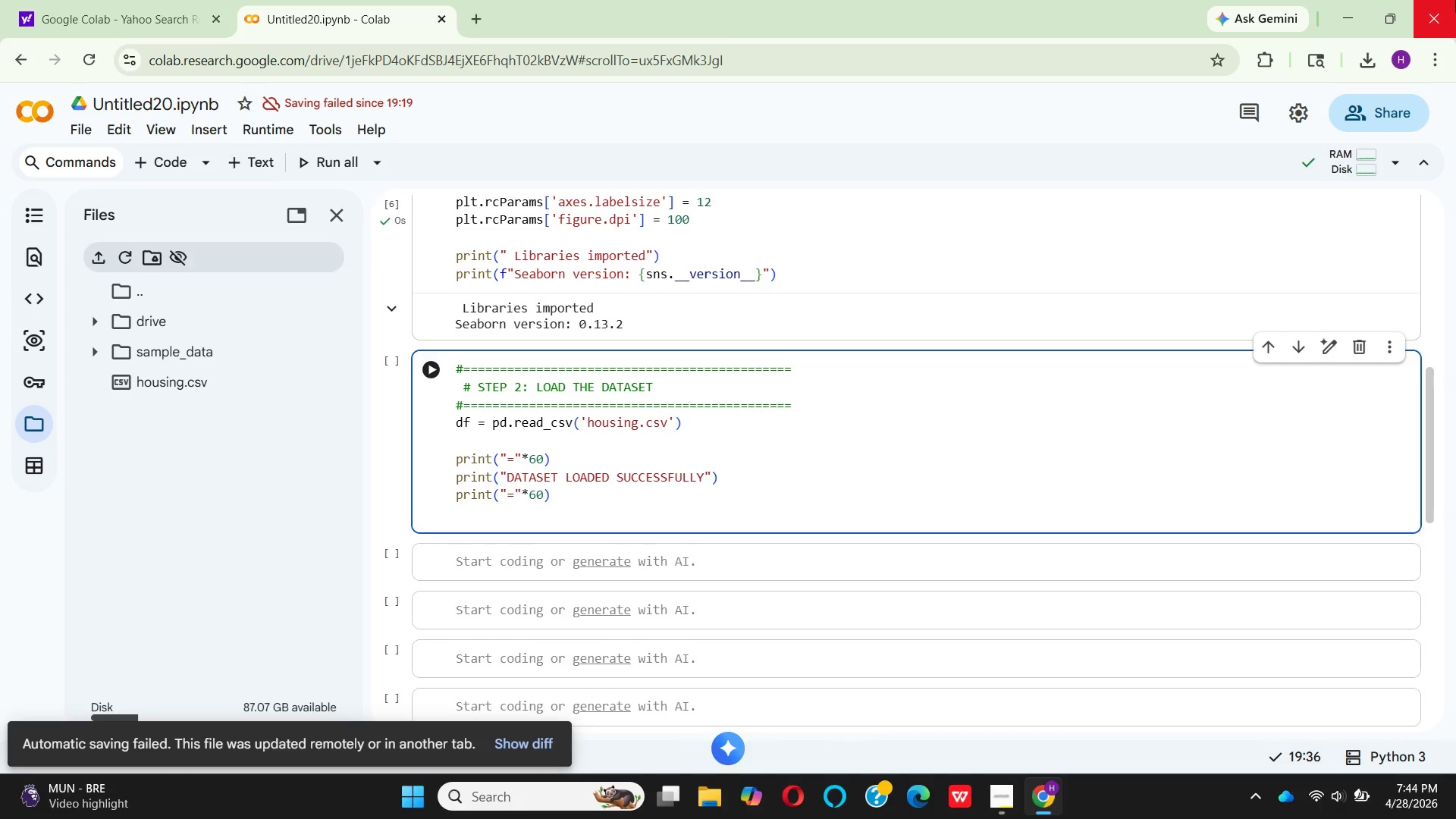 
type(print(f")
 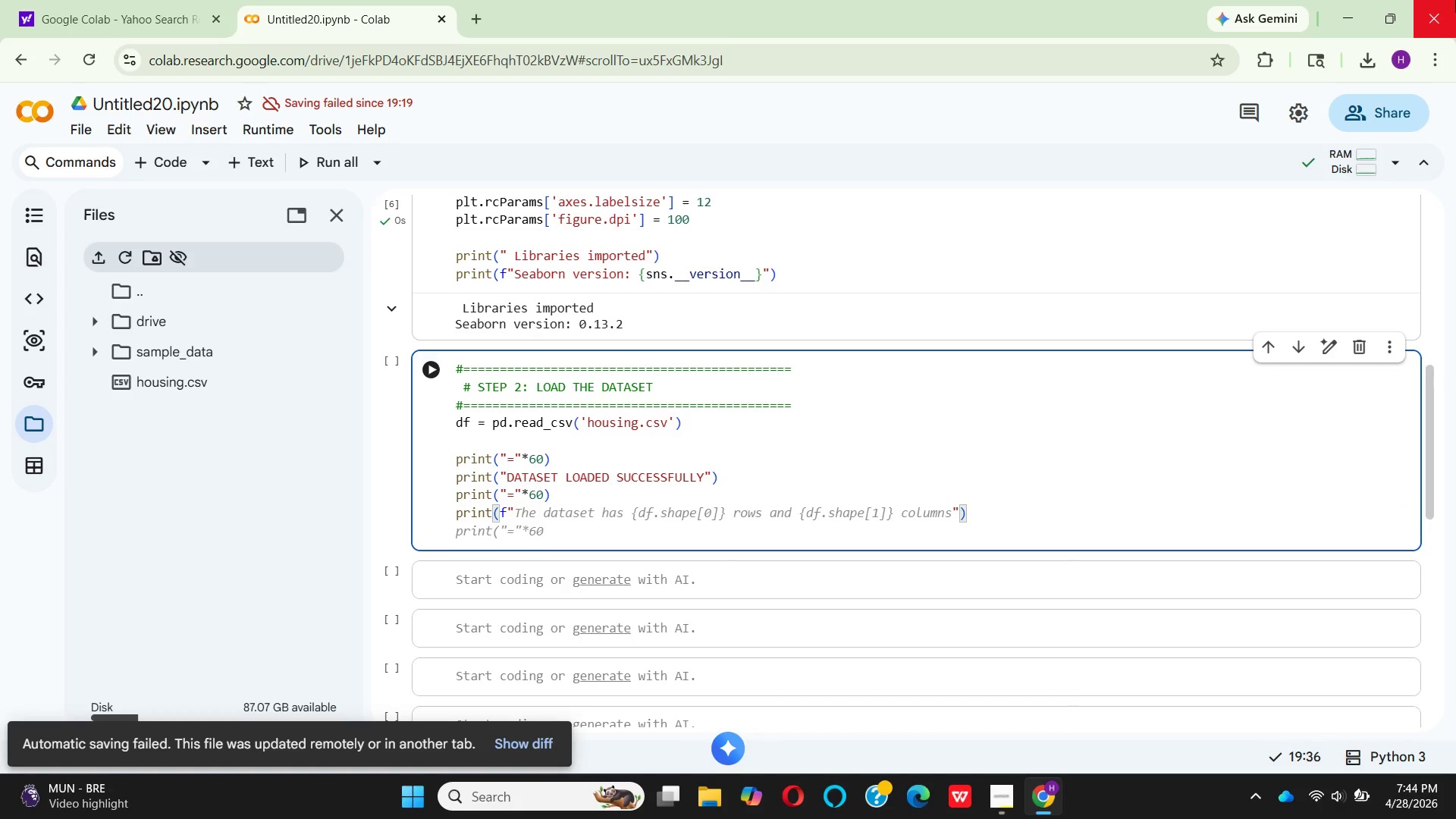 
type(Shape: {df.shape)
 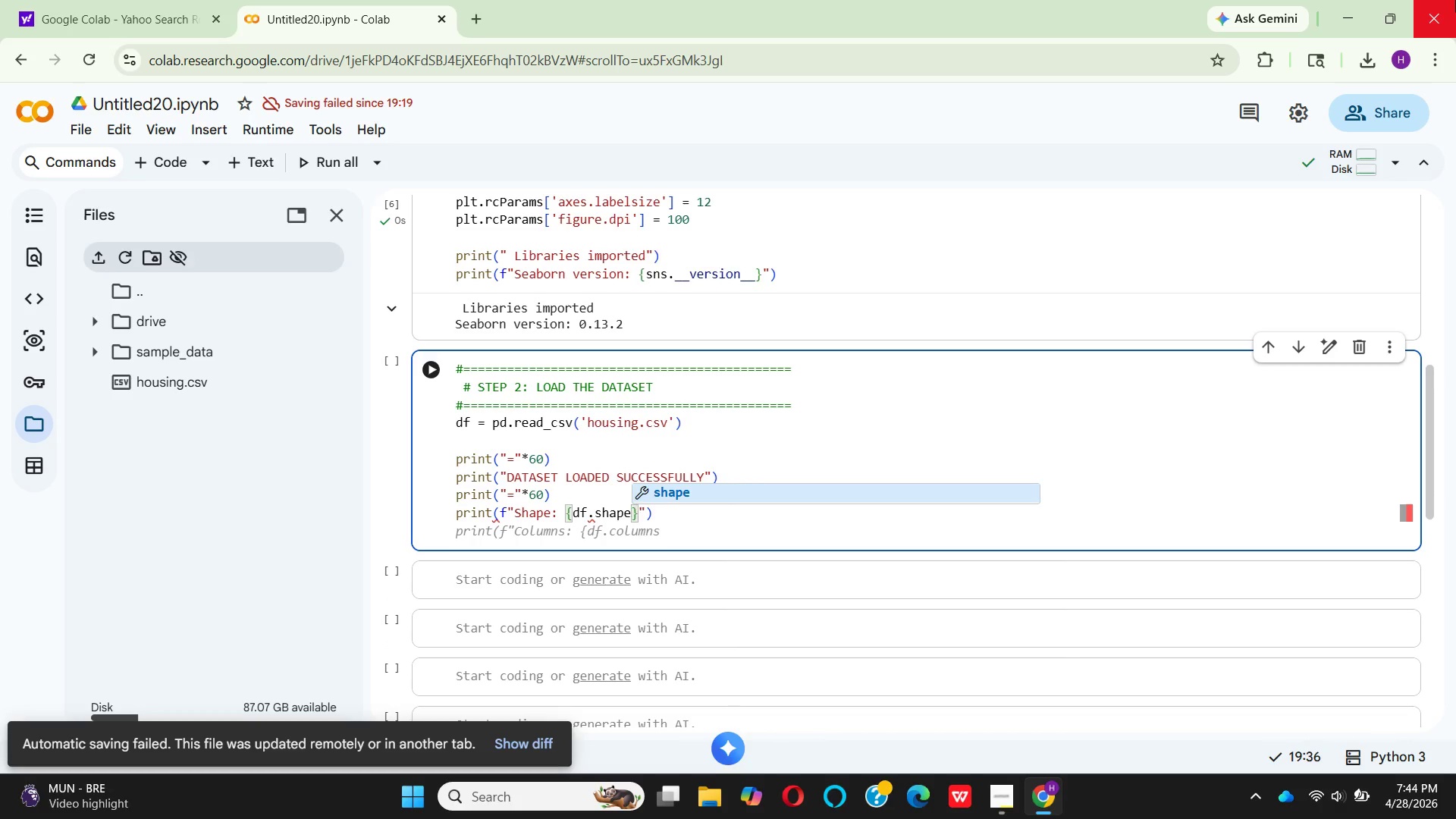 
key(Enter)
 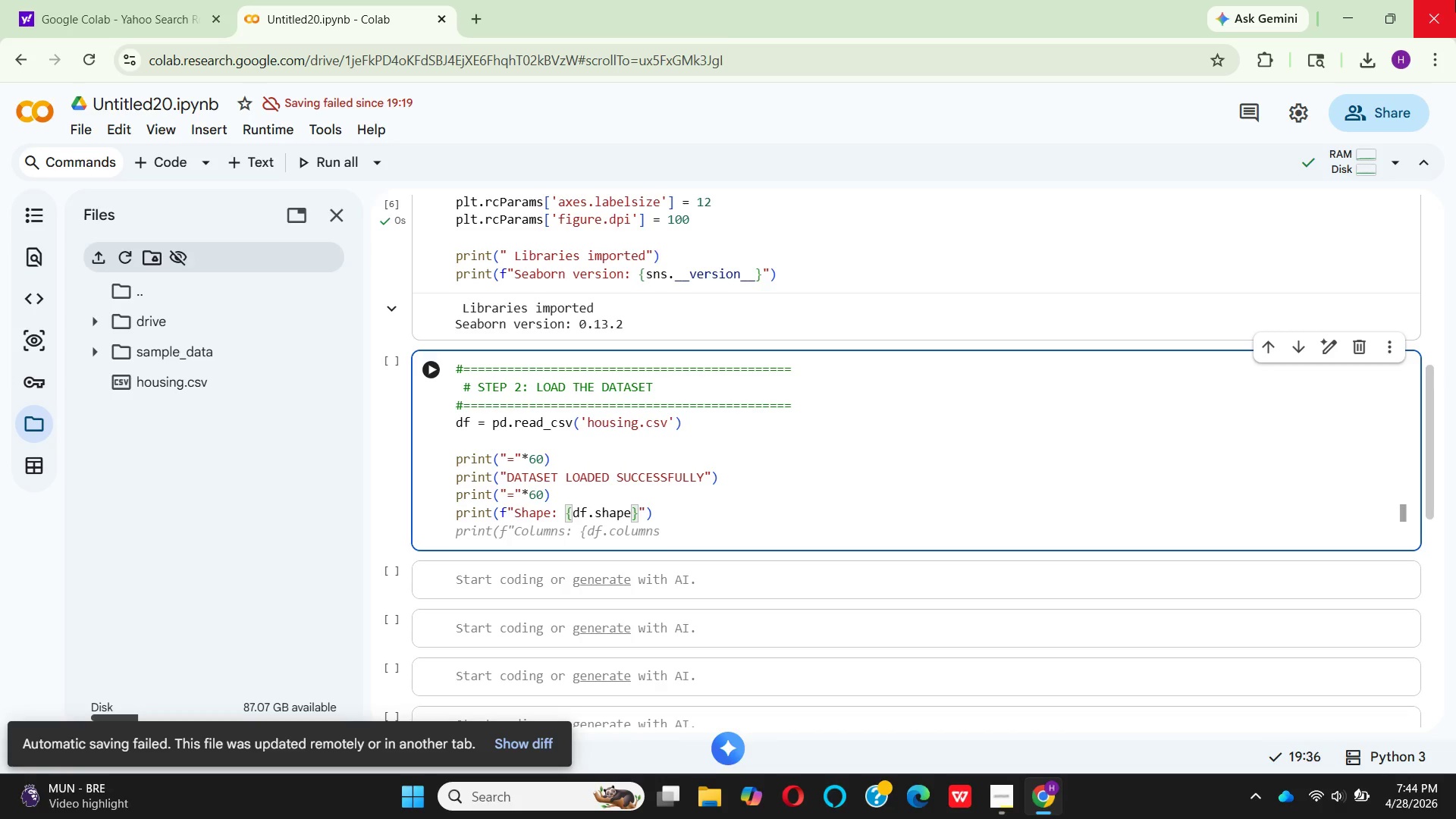 
key(BracketLeft)
 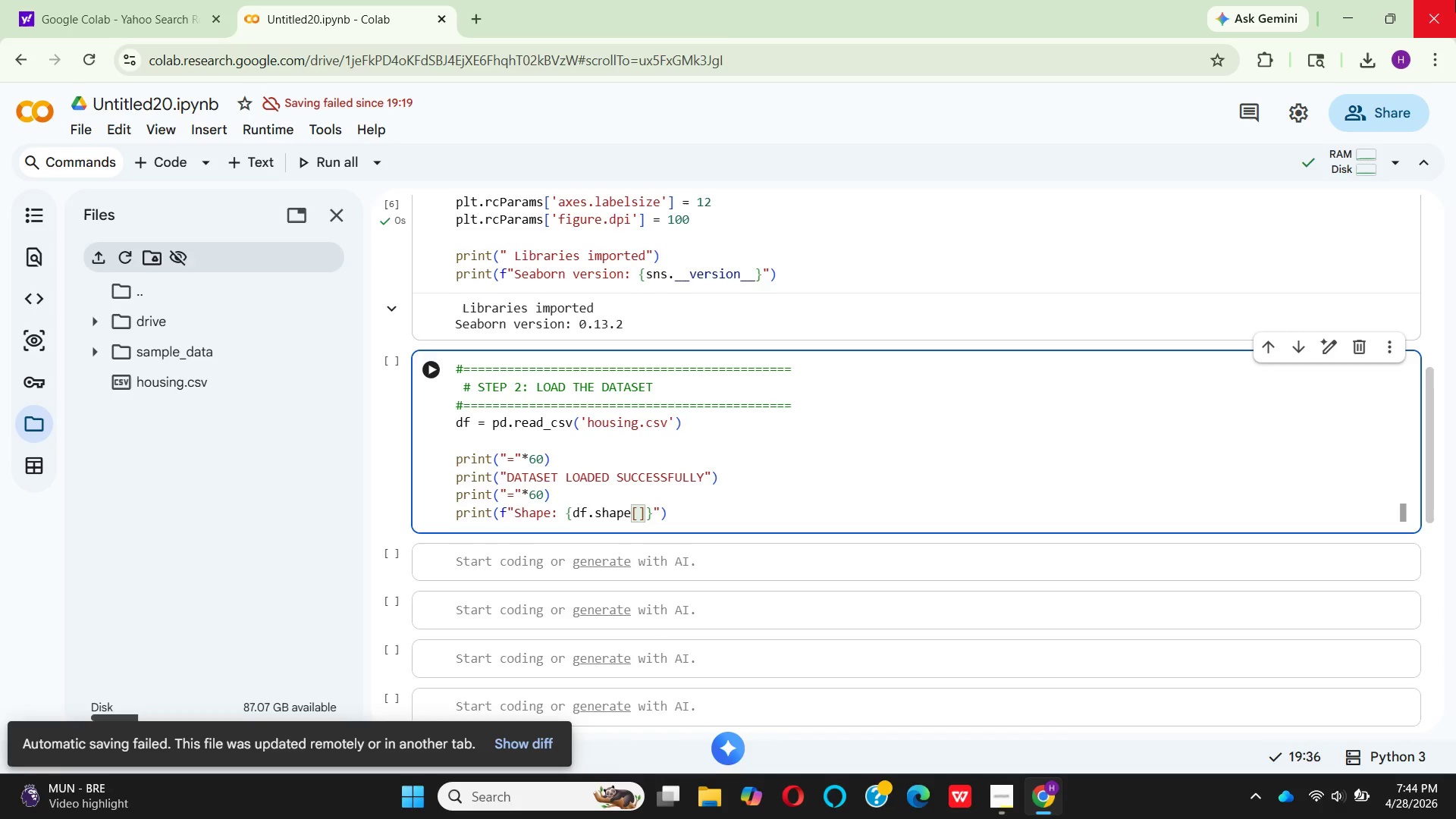 
key(0)
 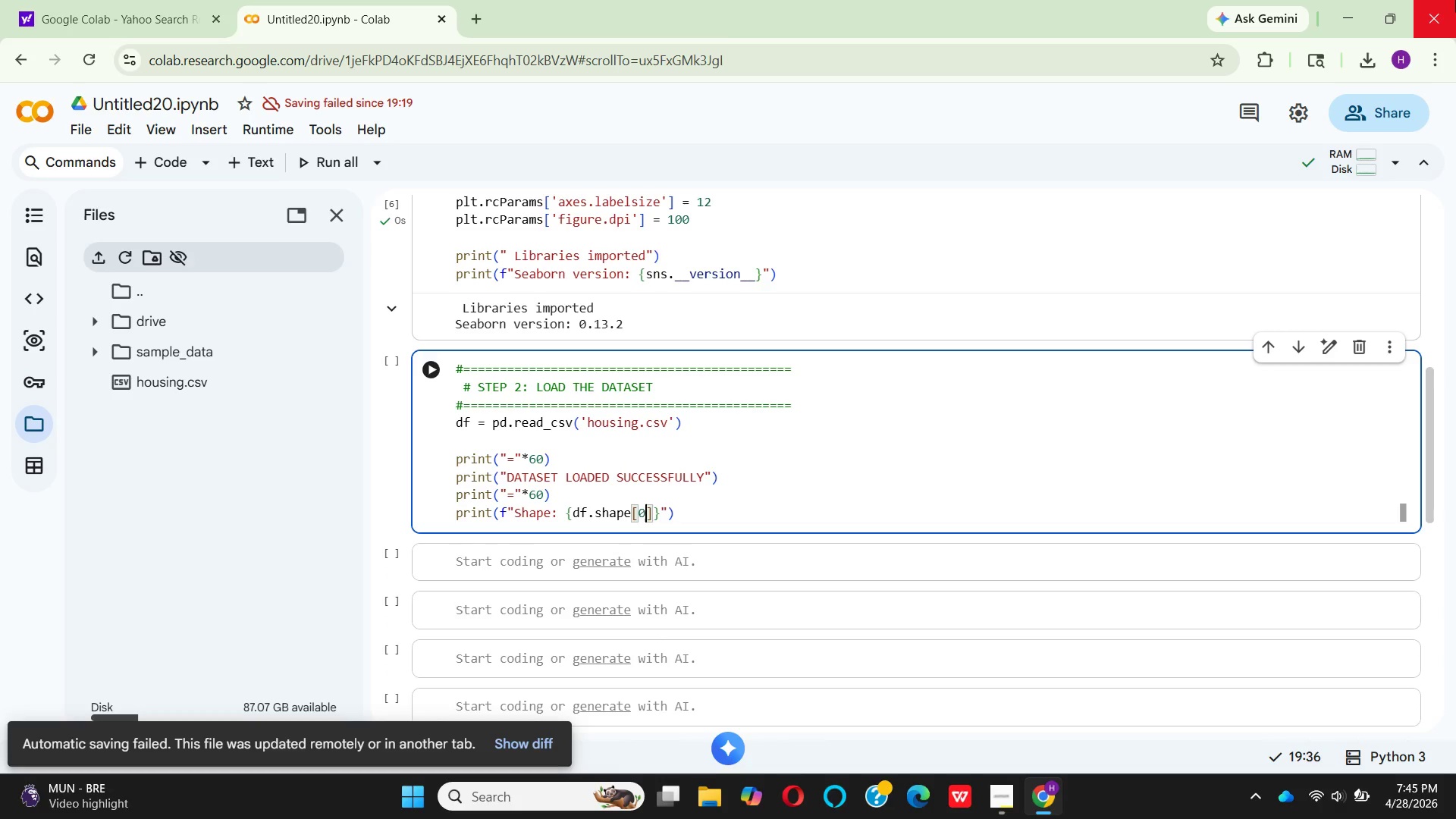 
key(ArrowRight)
 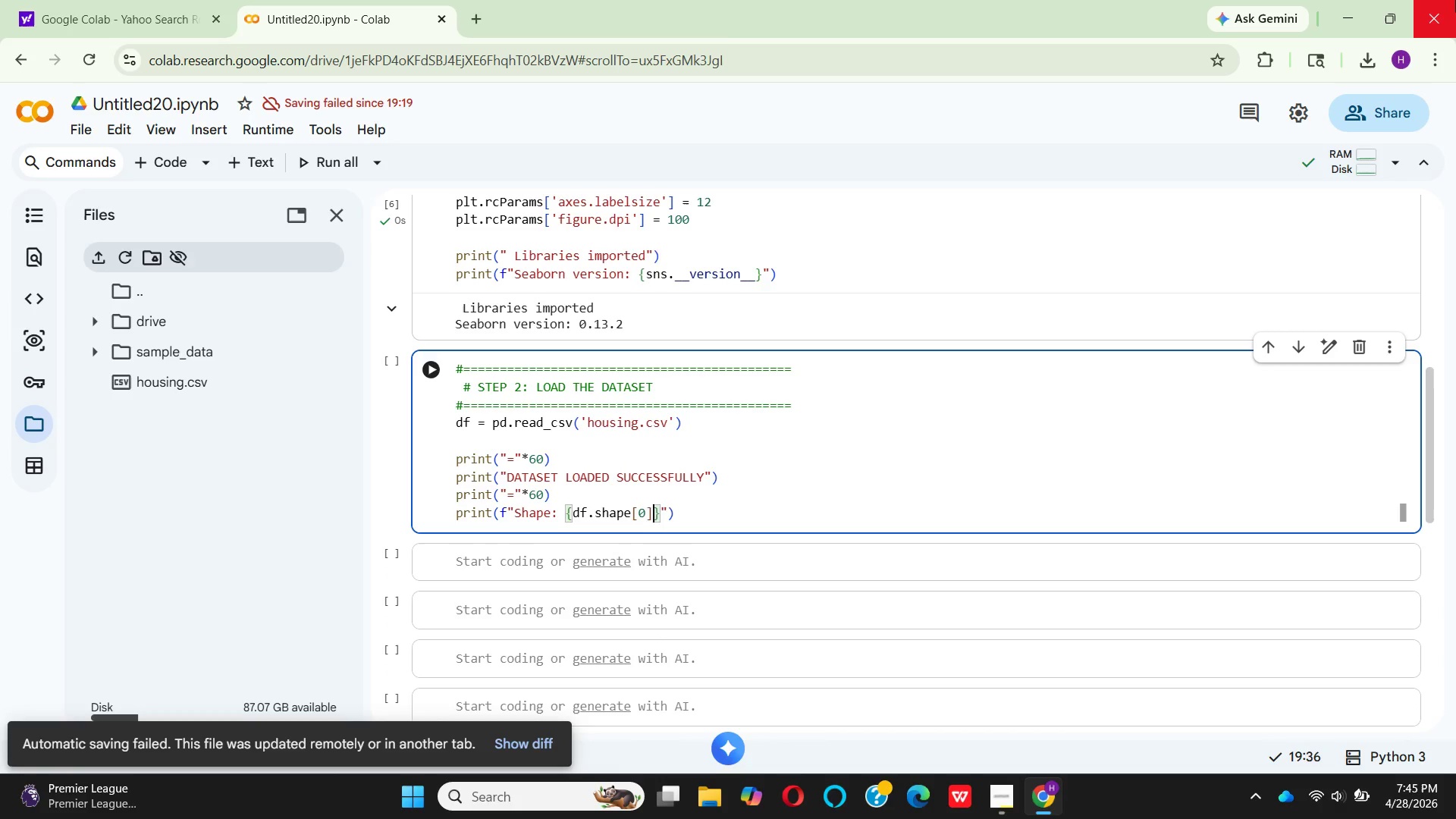 
key(ArrowRight)
 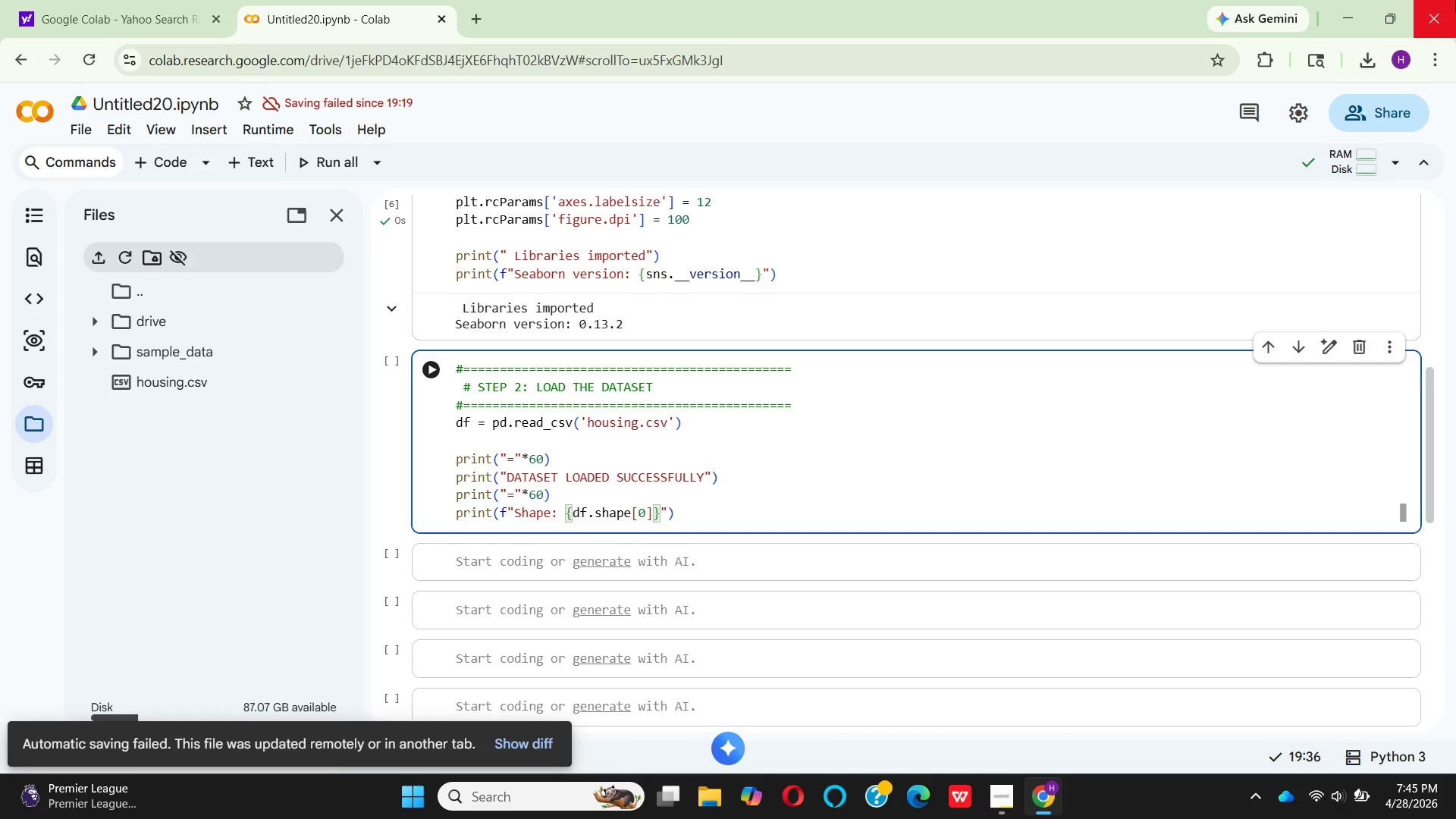 
type( rws x {df.sha)
 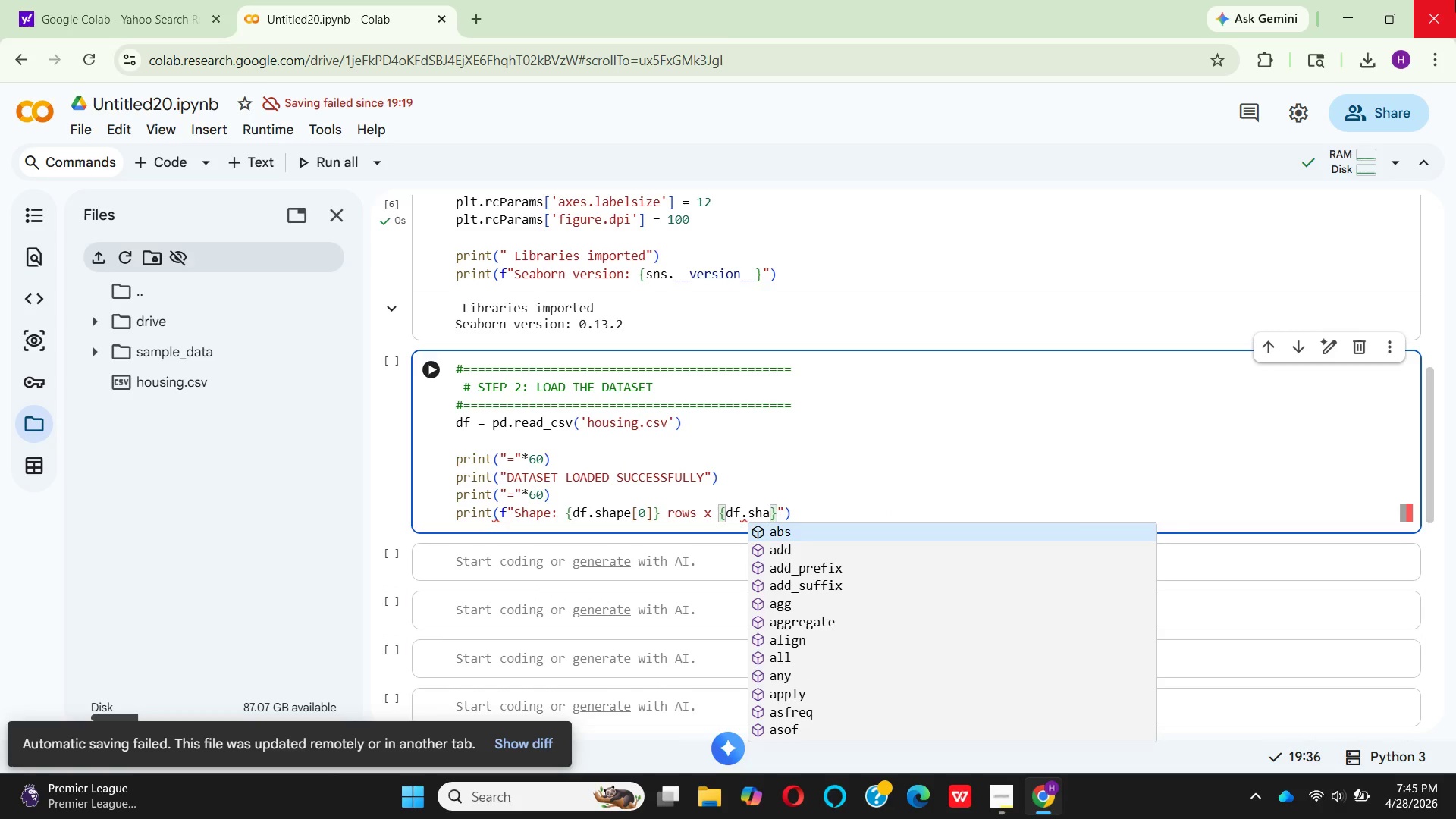 
hold_key(key=O, duration=0.33)
 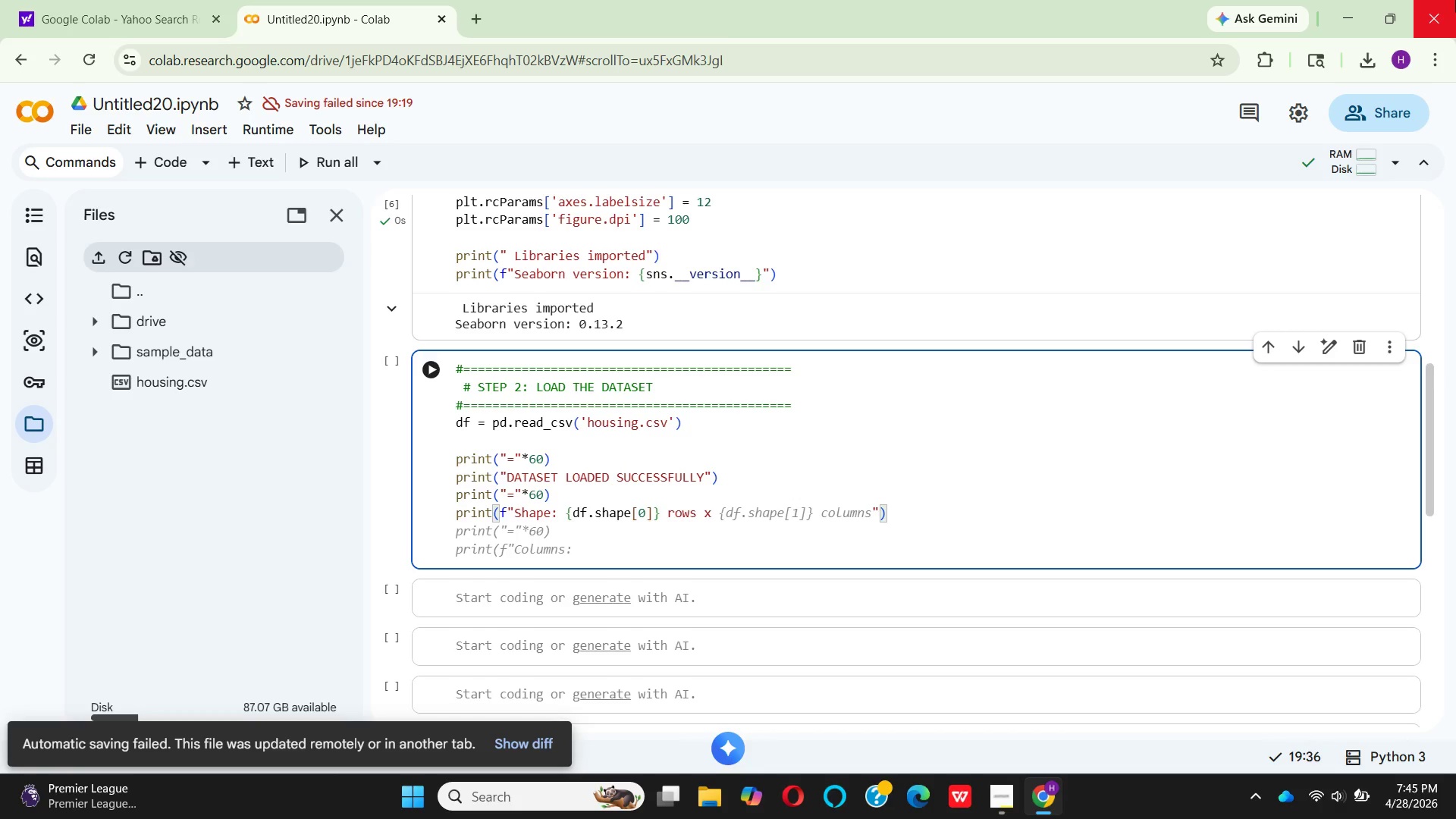 
key(Enter)
 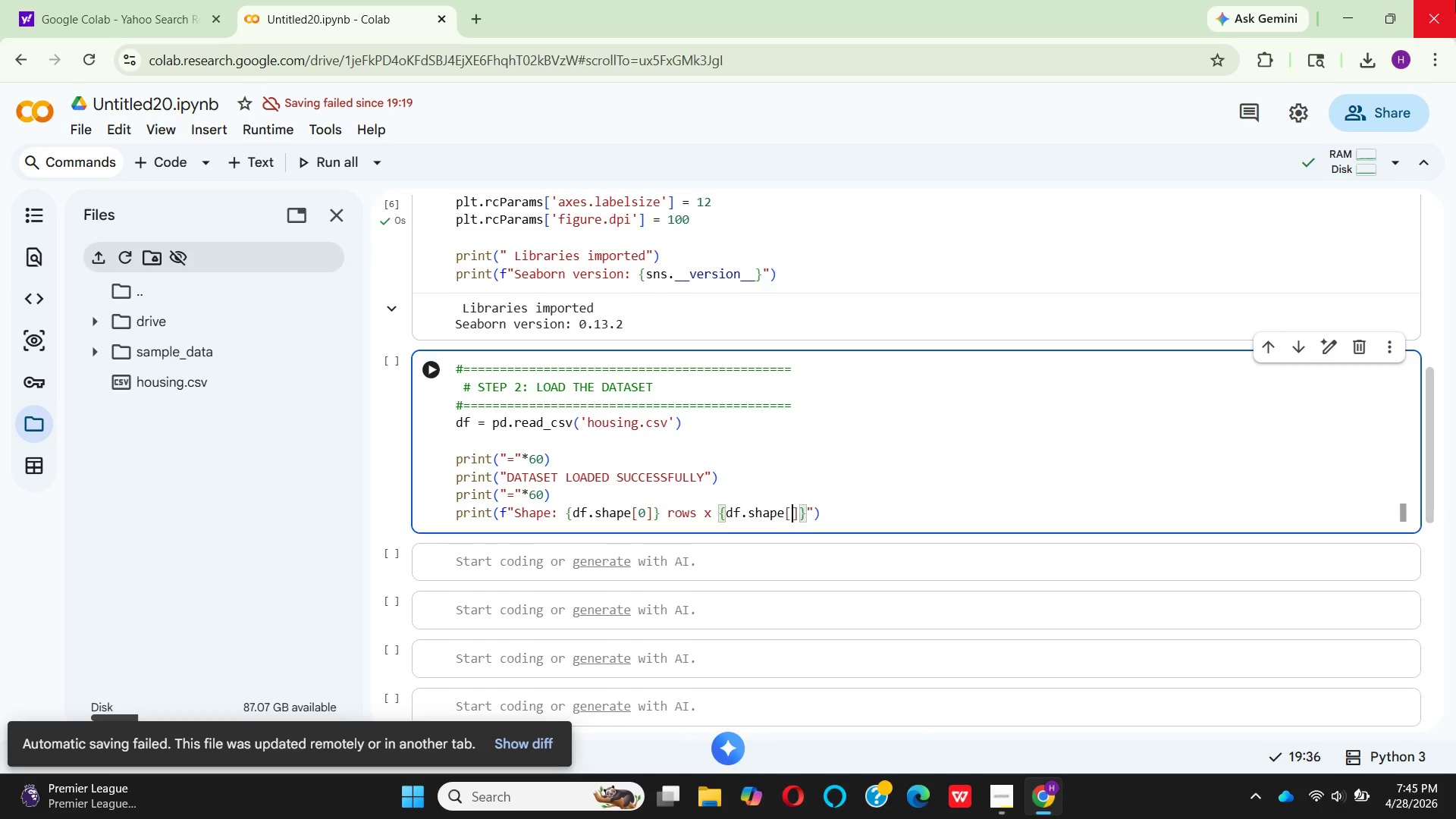 
key(BracketLeft)
 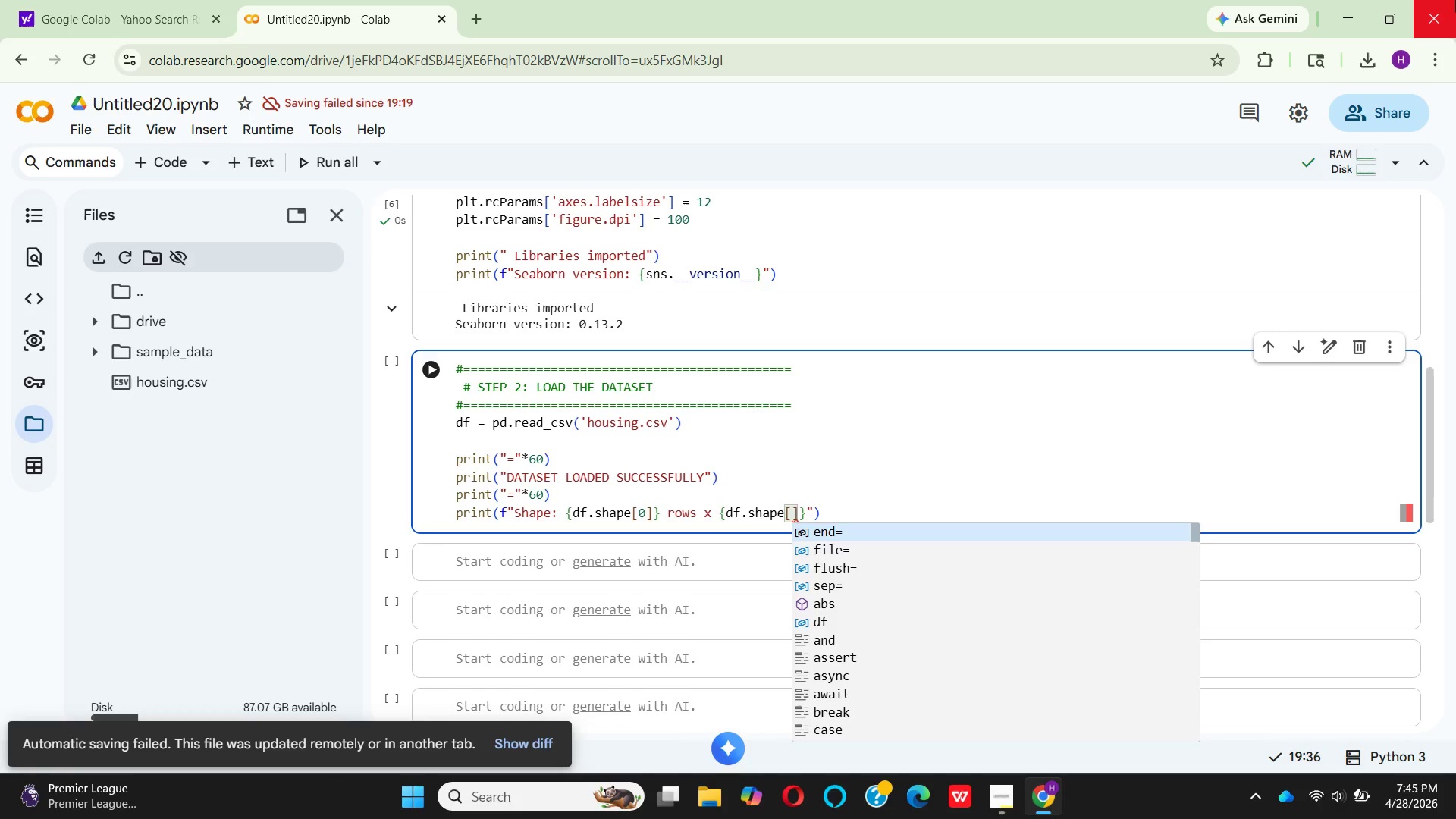 
key(1)
 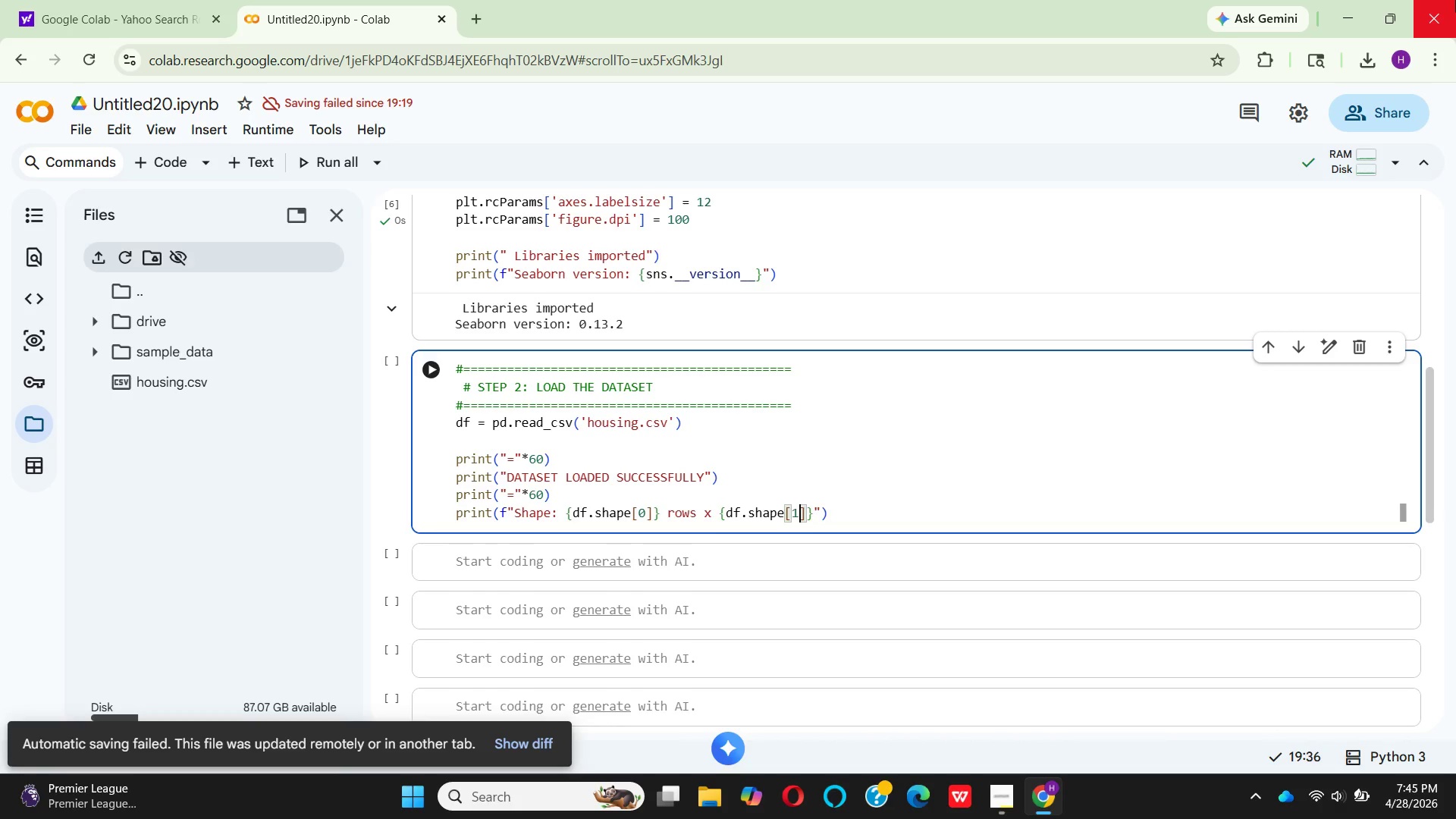 
key(ArrowRight)
 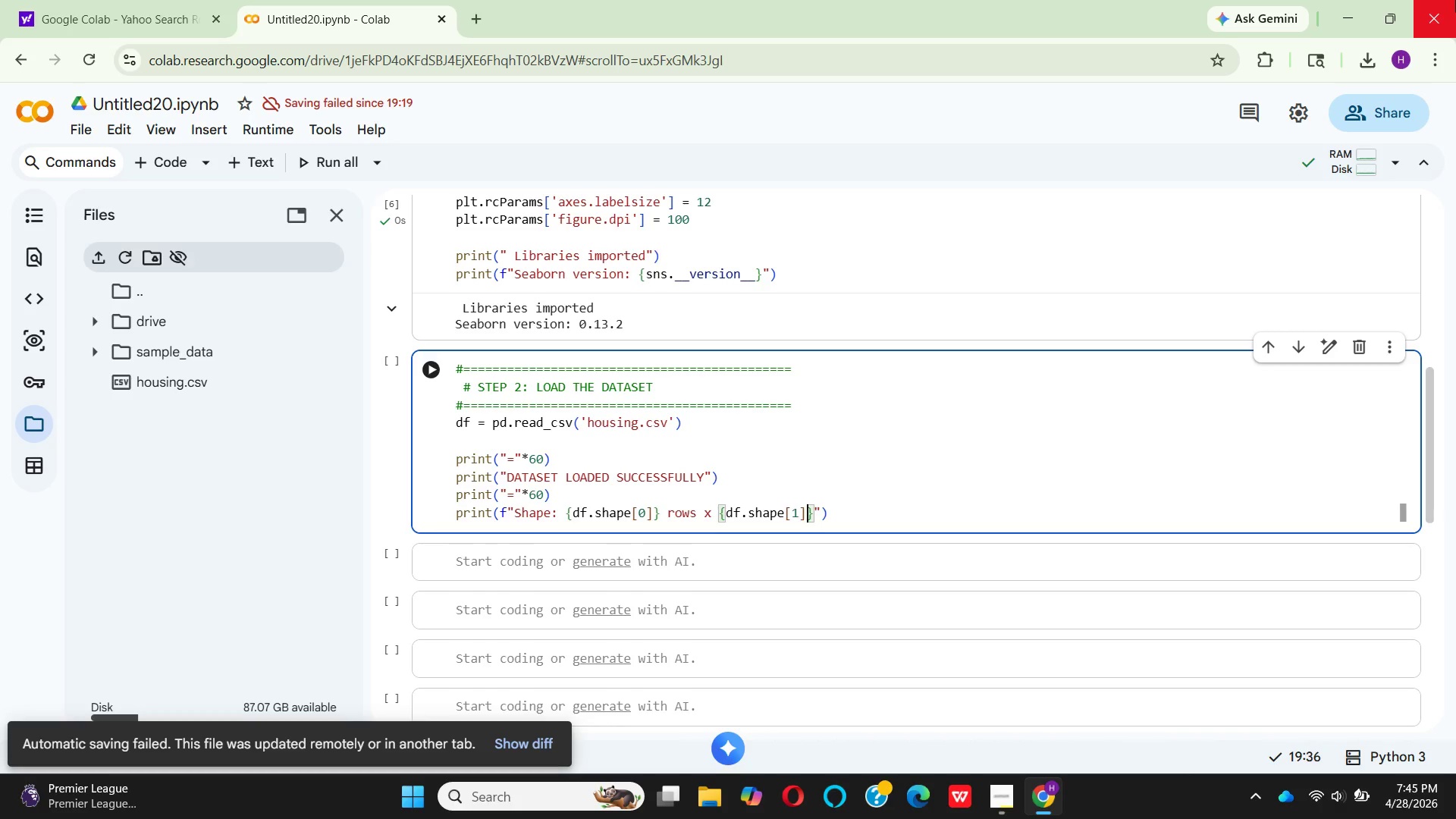 
key(ArrowRight)
 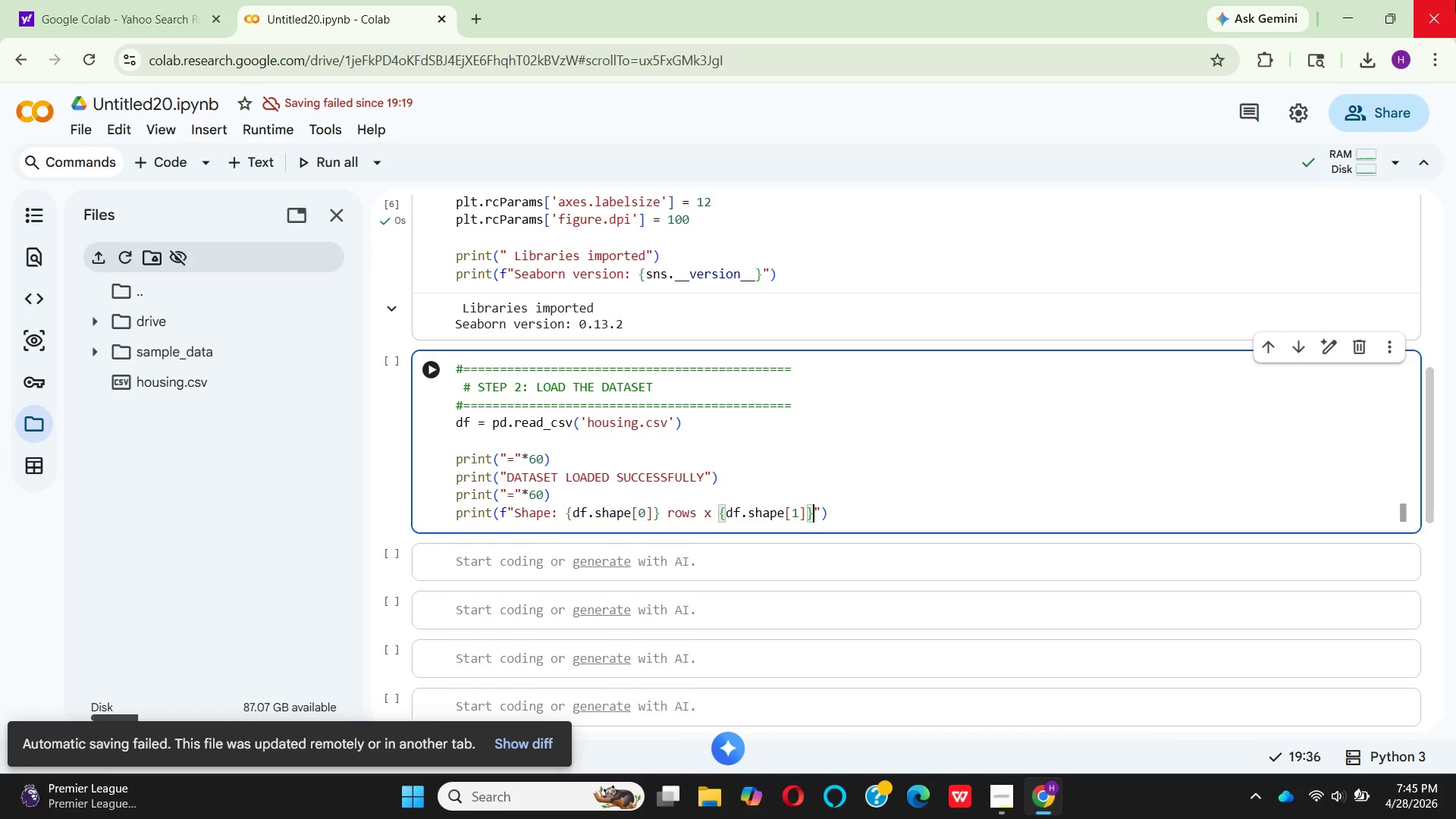 
type( columns)
 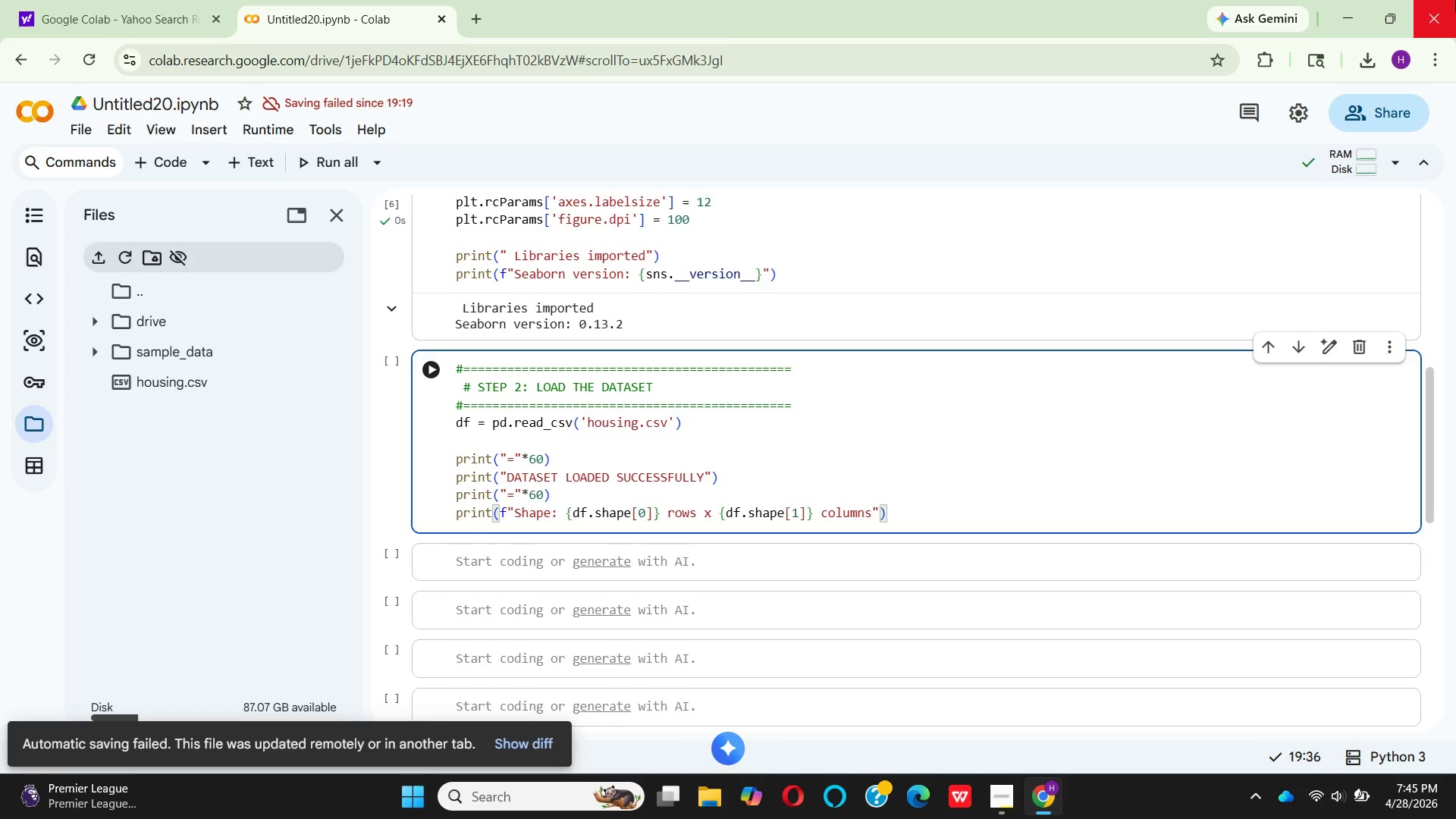 
key(ArrowRight)
 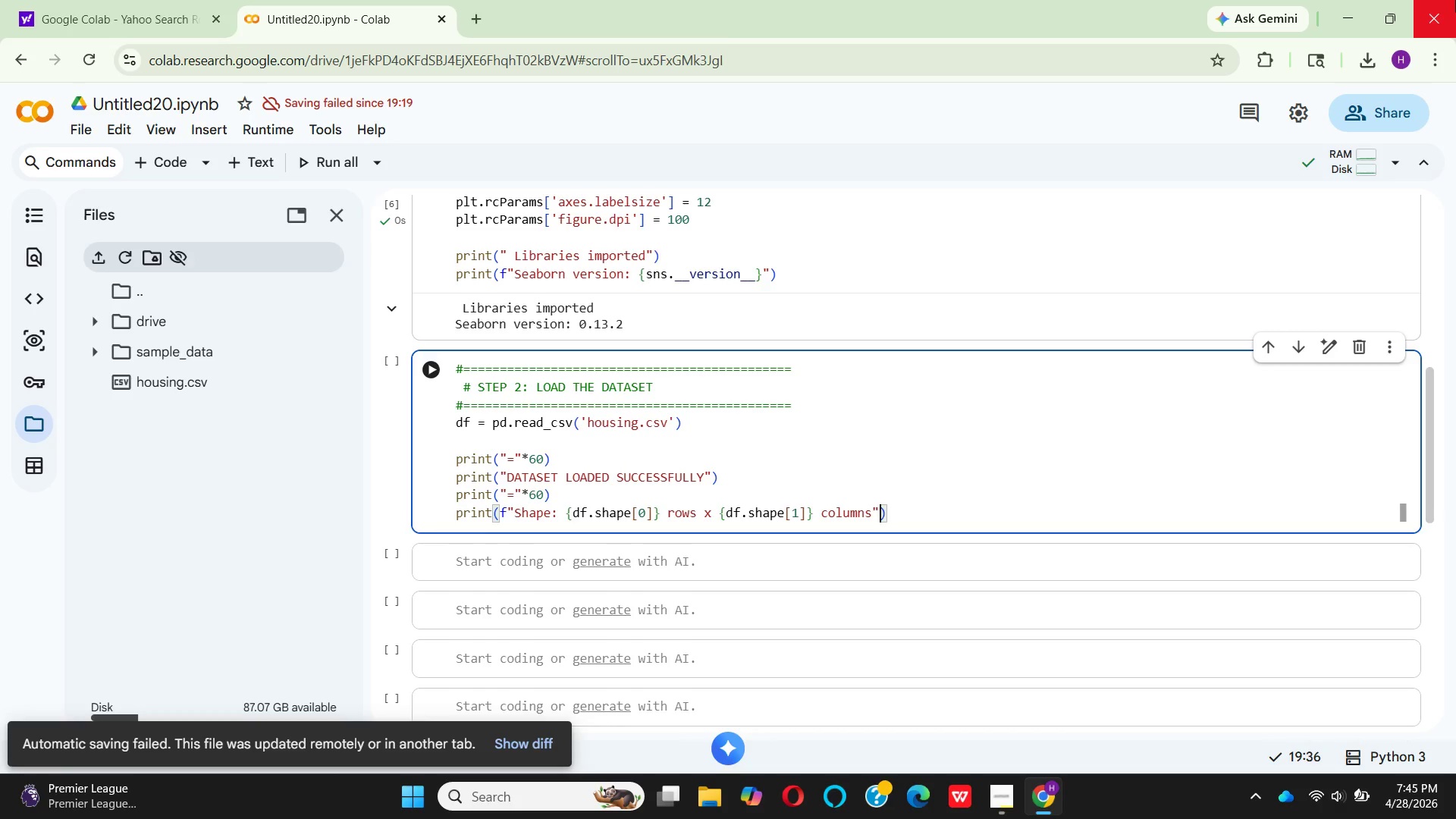 
key(ArrowRight)
 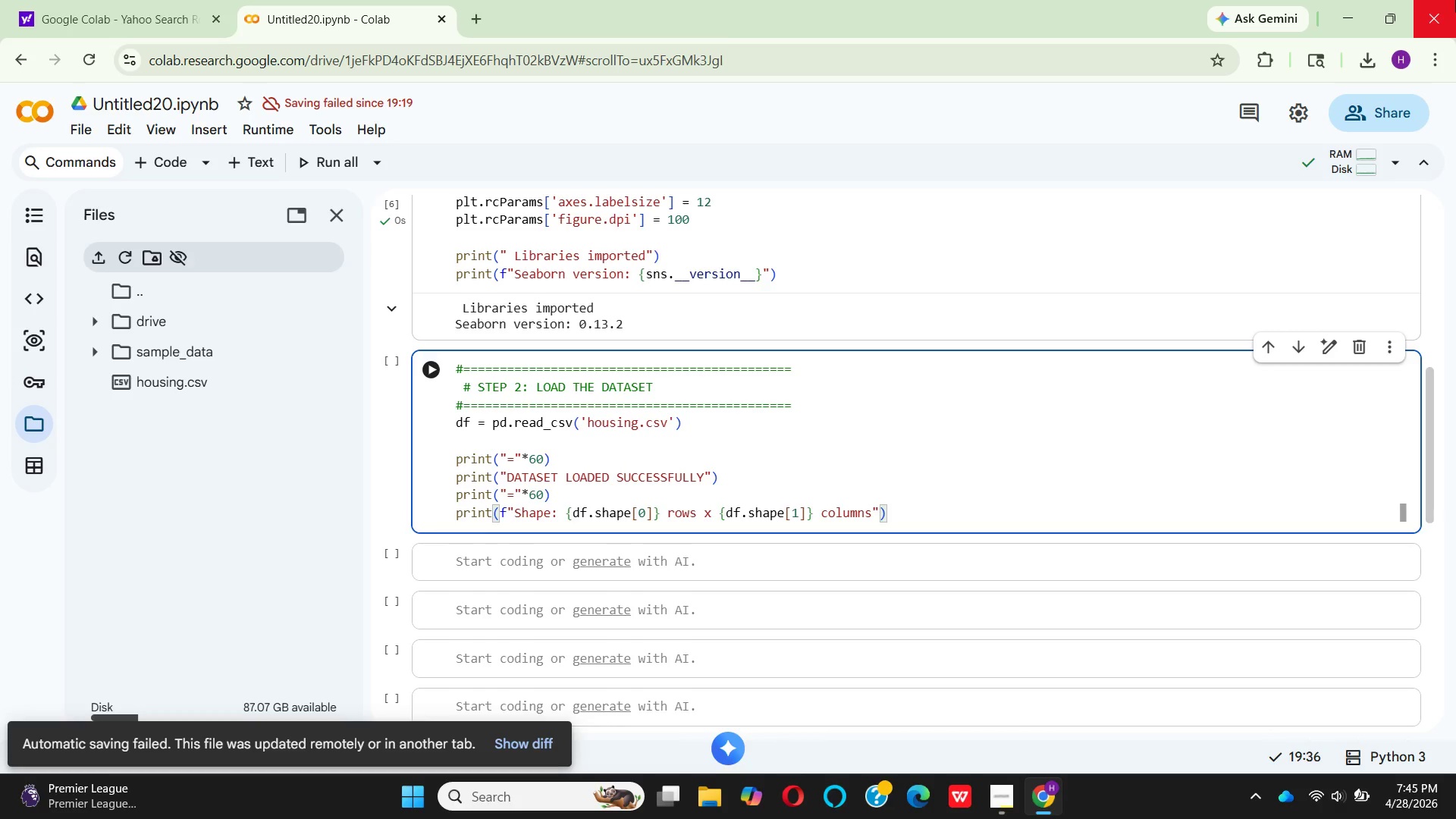 
key(Enter)
 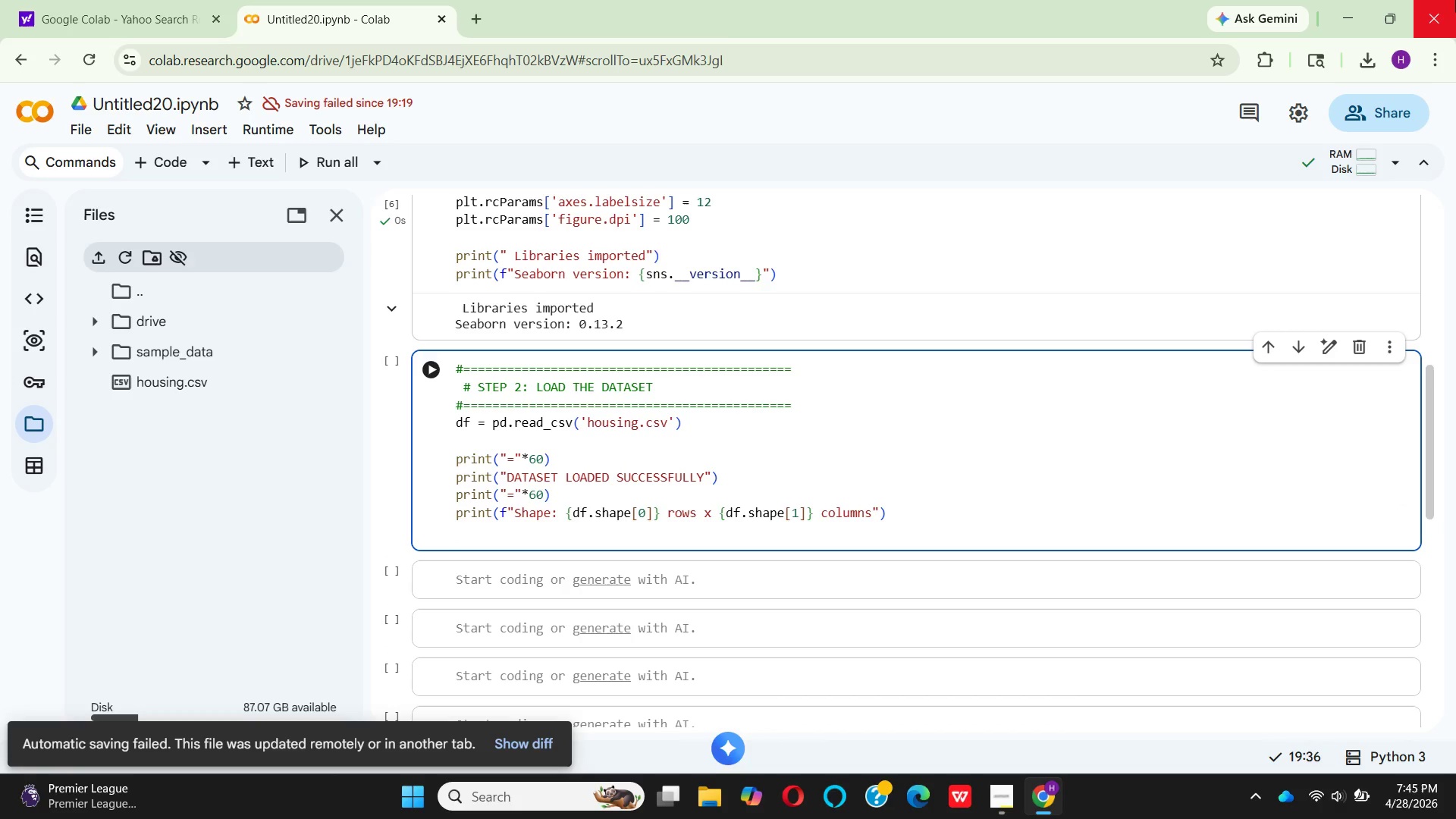 
type(print)
 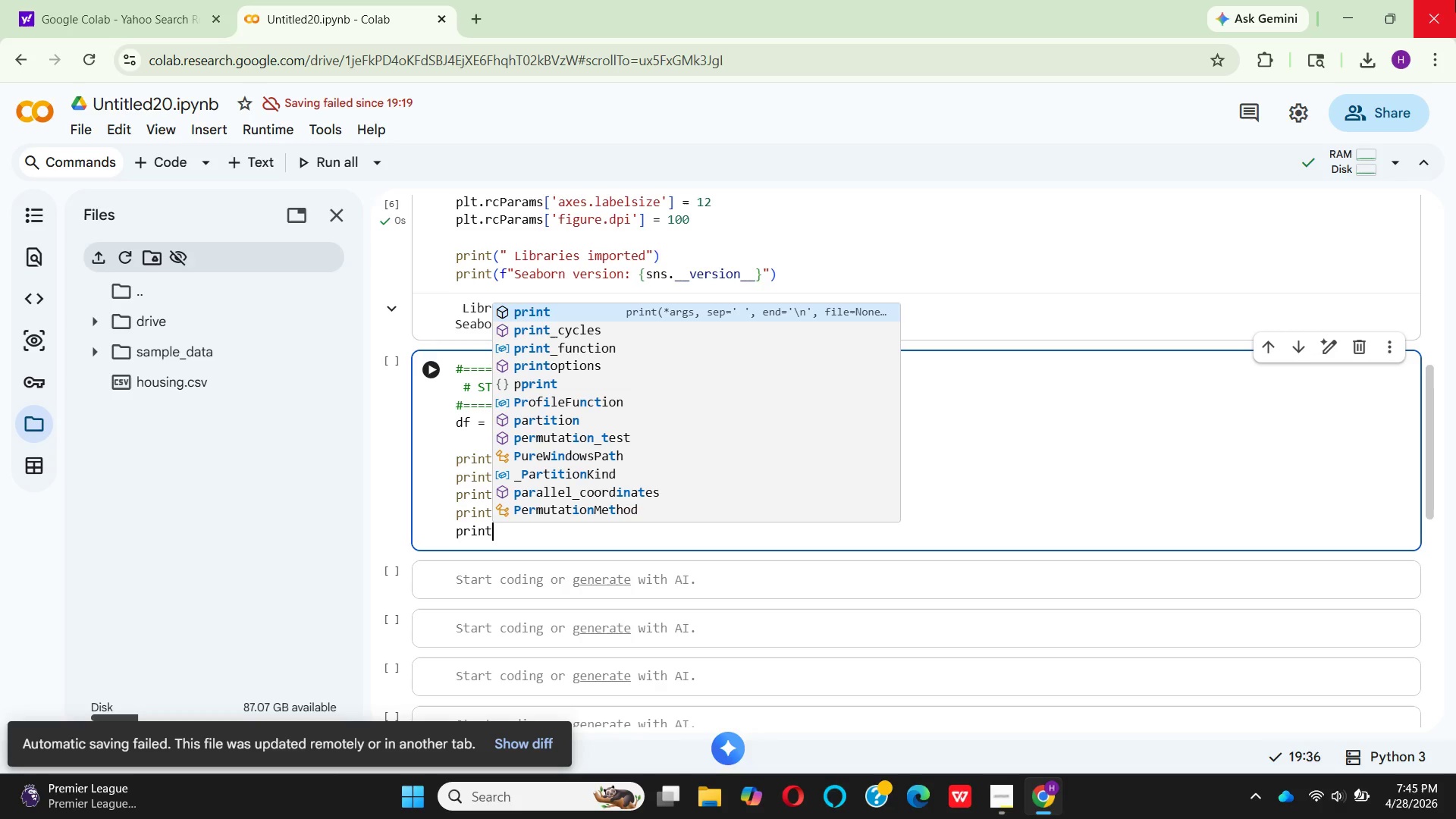 
key(Enter)
 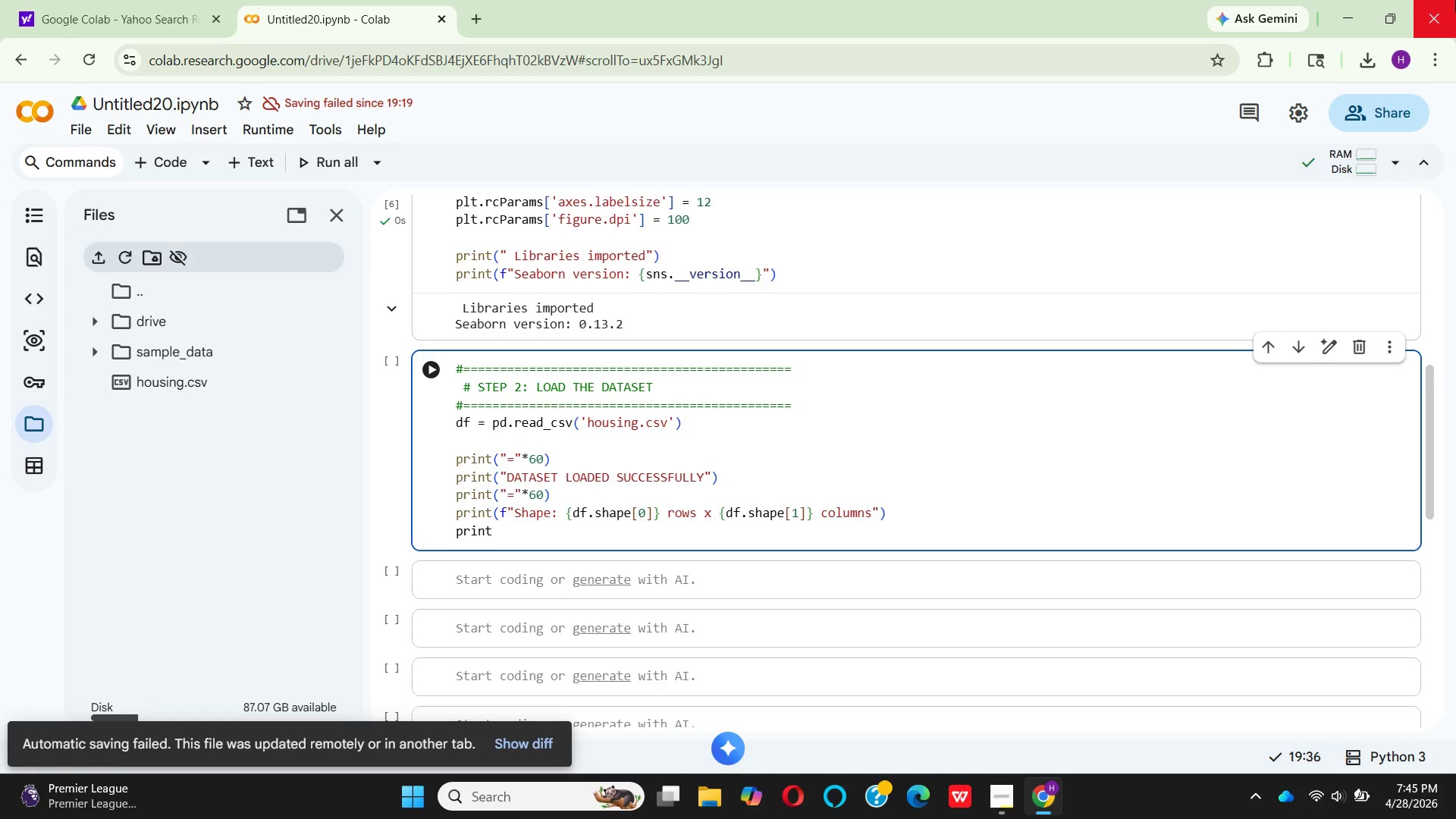 
key(Shift+9)
 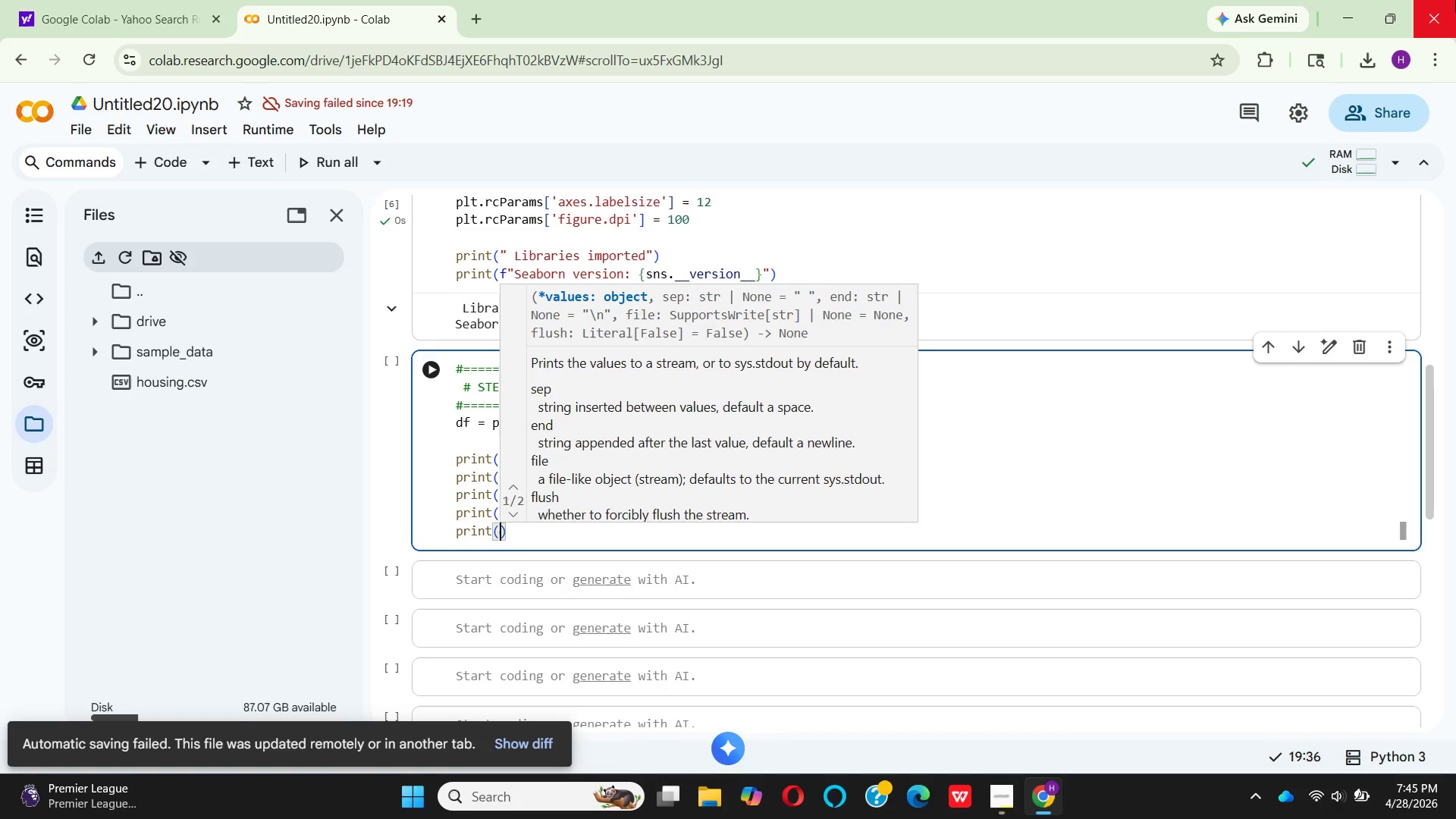 
type(F"\N )
key(Backspace)
type(Columns: {df.)
 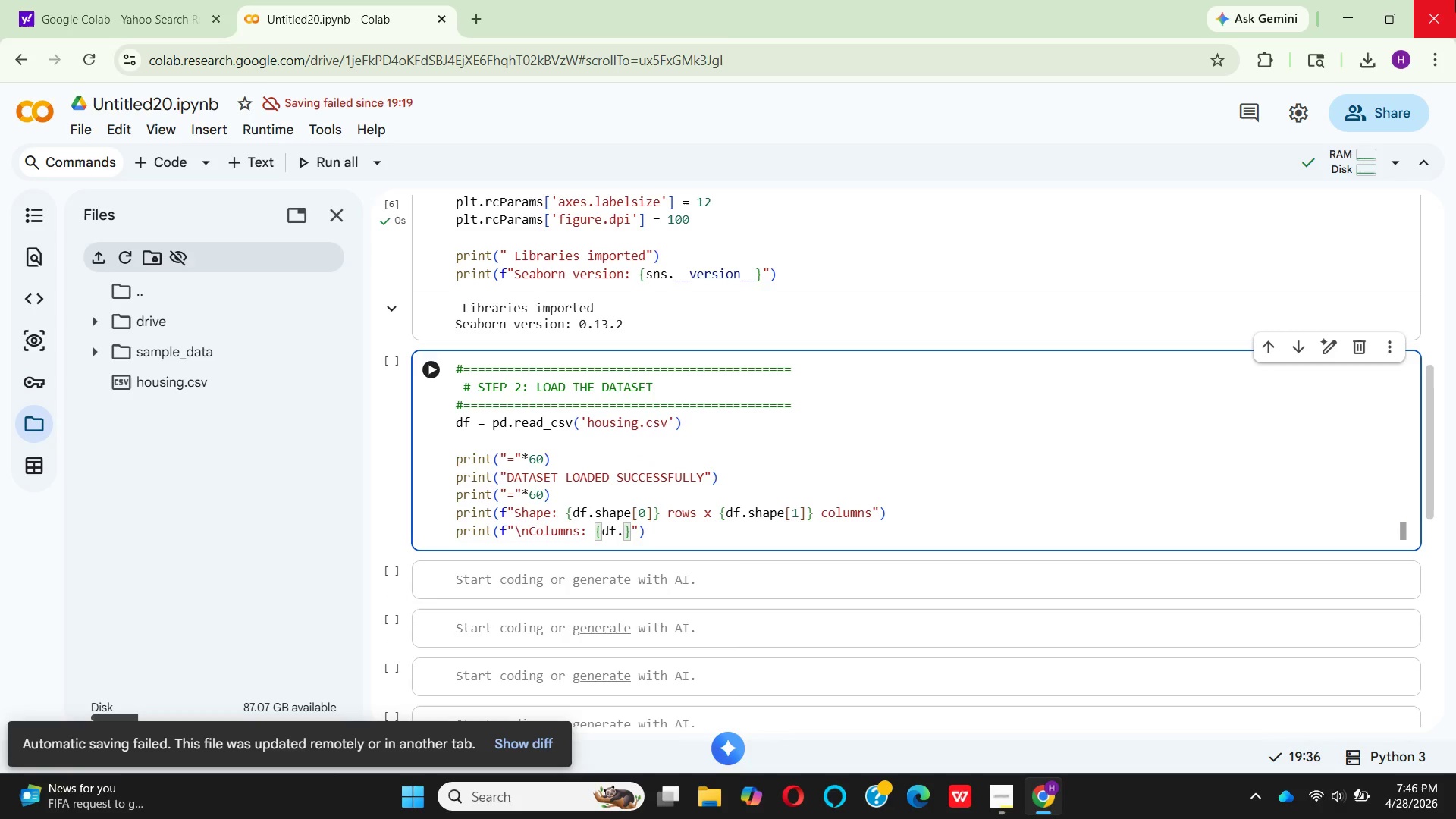 
hold_key(key=CapsLock, duration=0.34)
 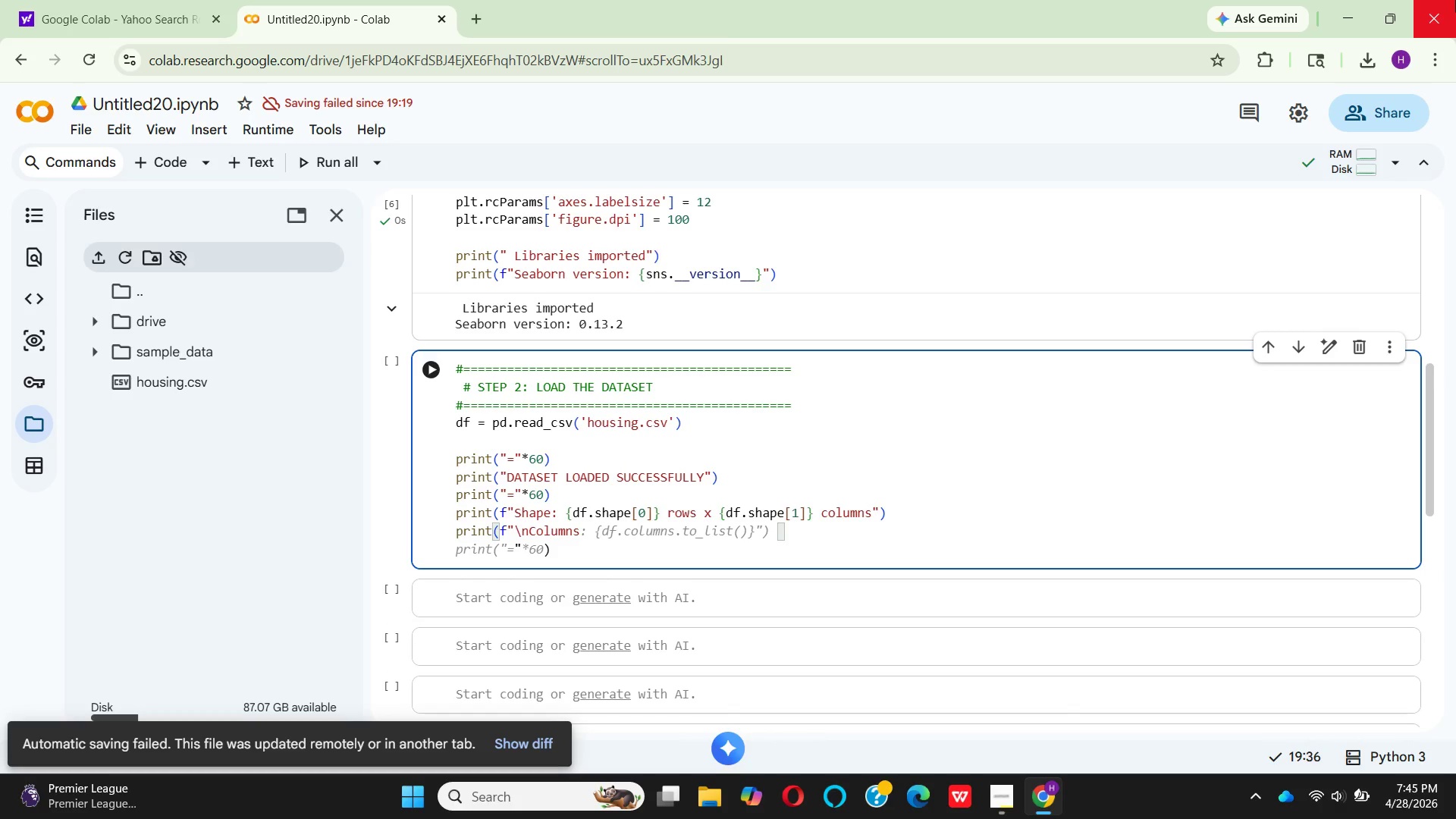 
type(COLUMNS)
 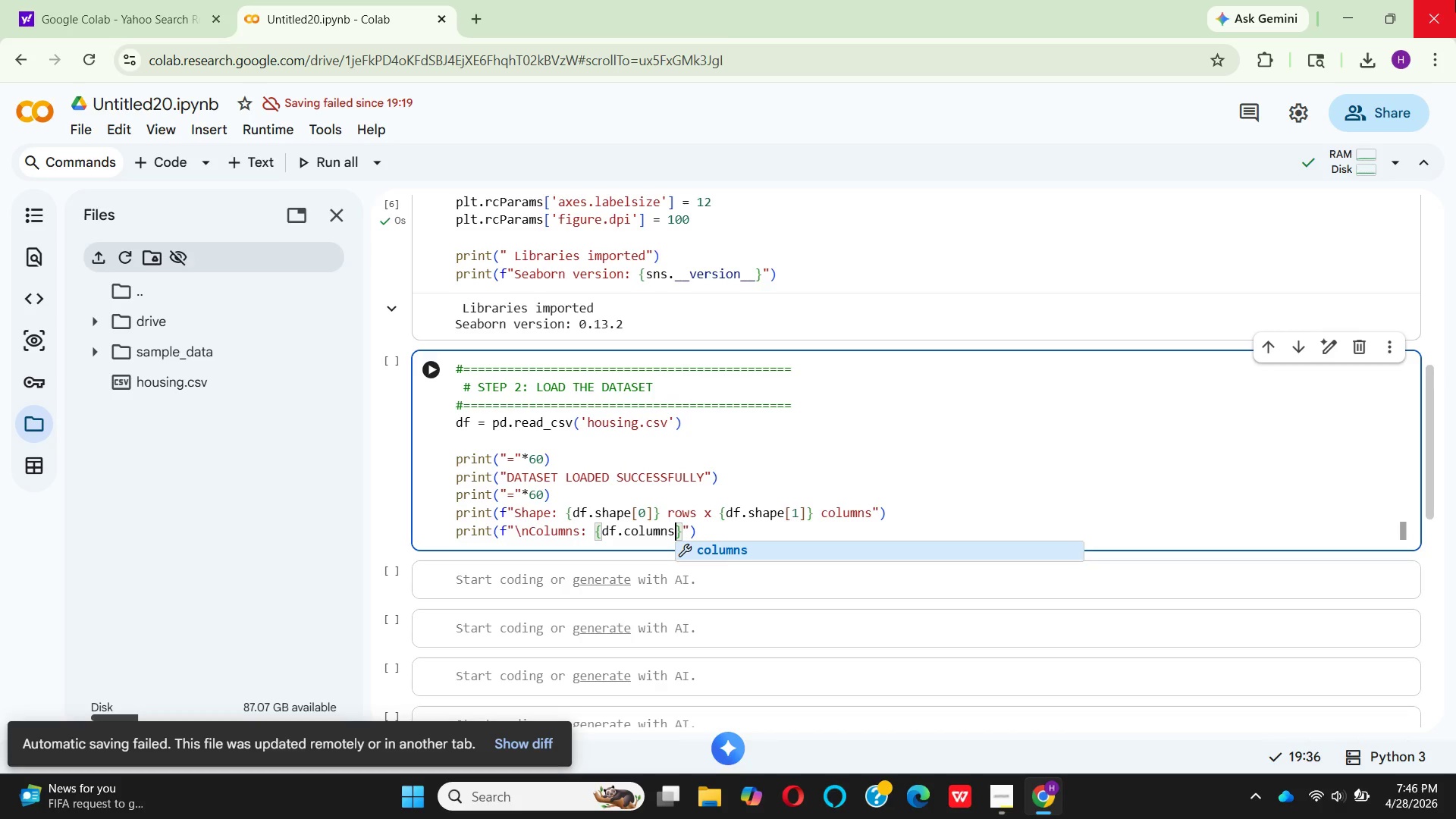 
key(Enter)
 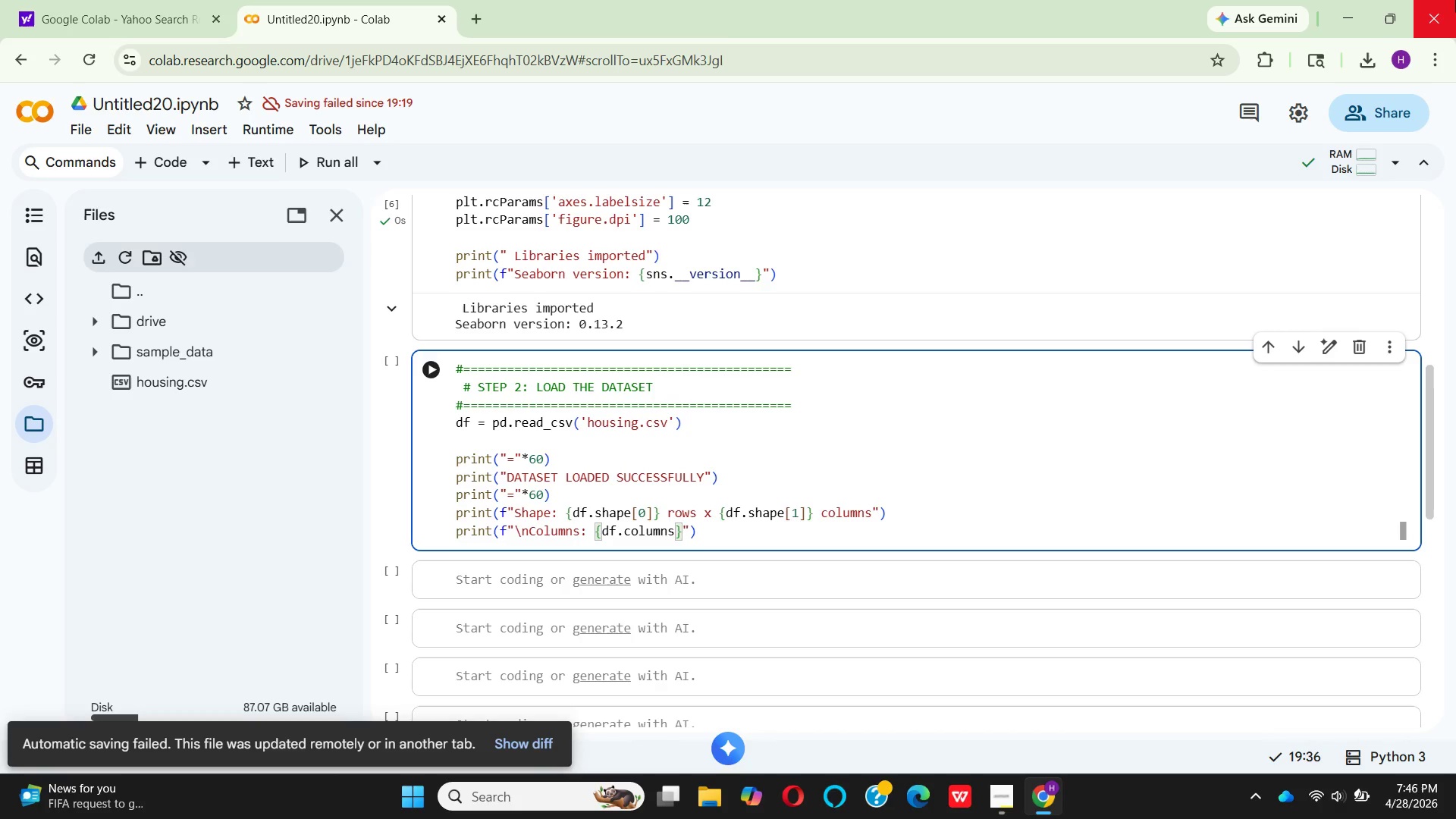 
type(.TOLIS)
 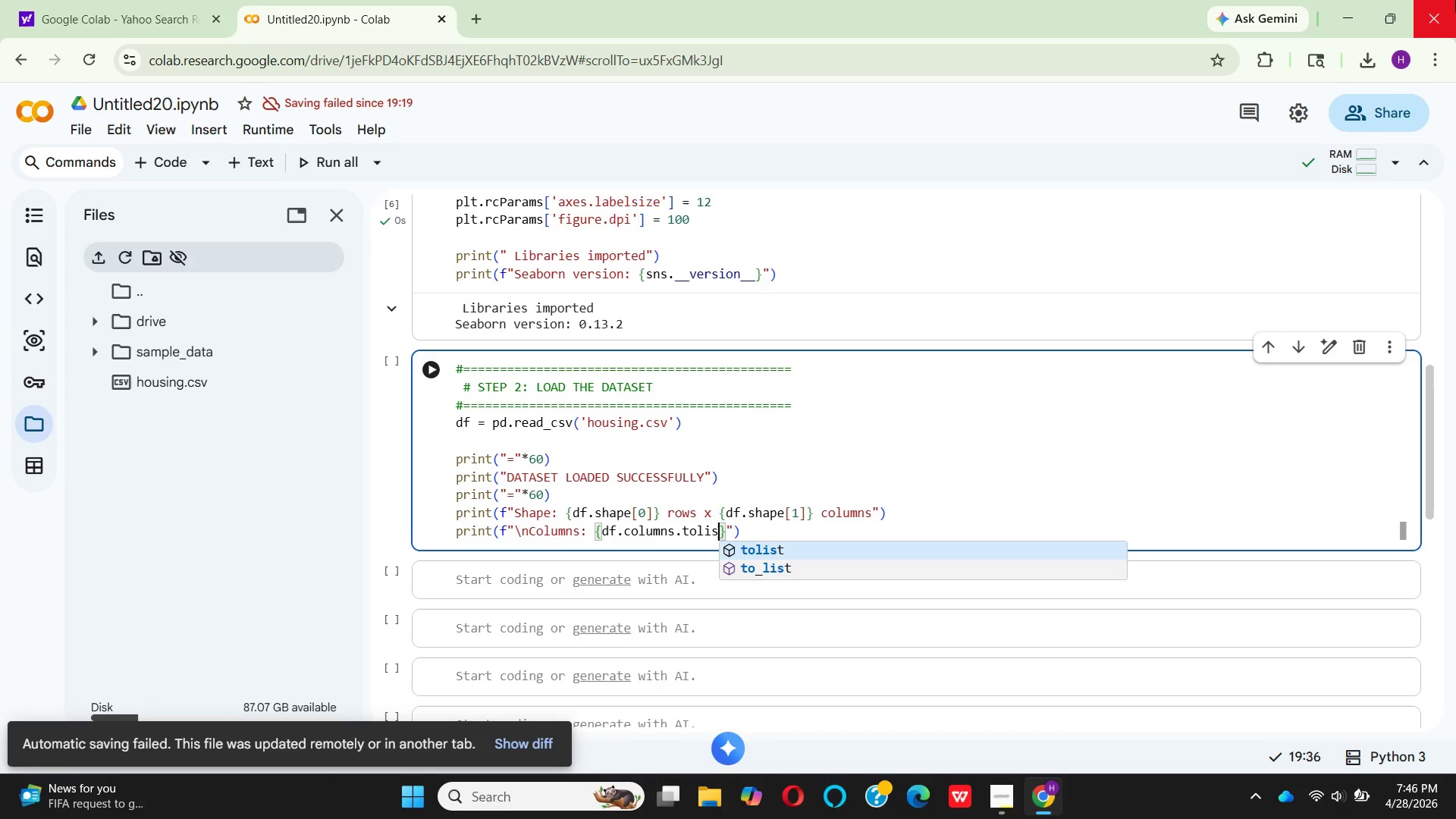 
key(Enter)
 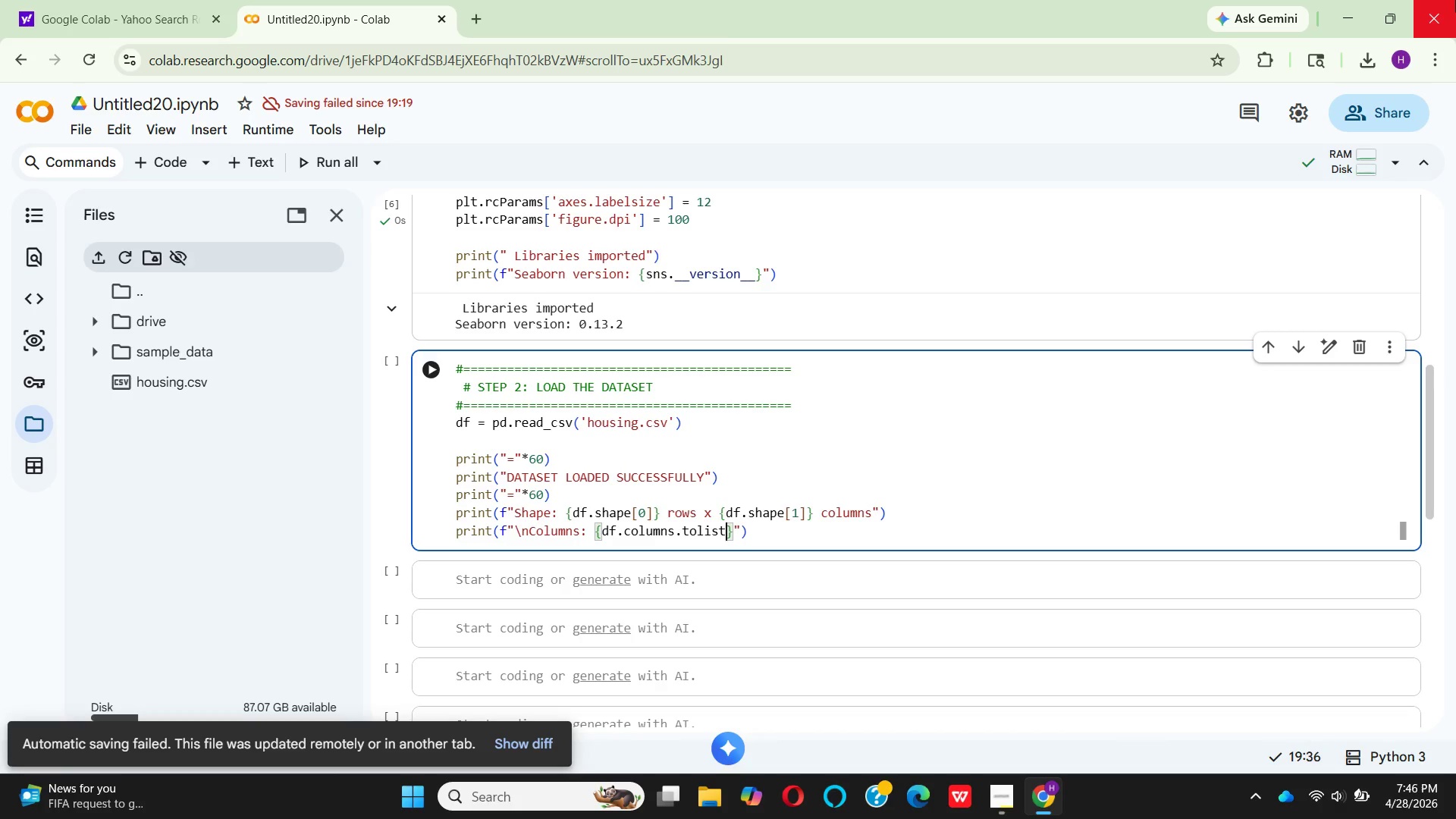 
key(Shift+9)
 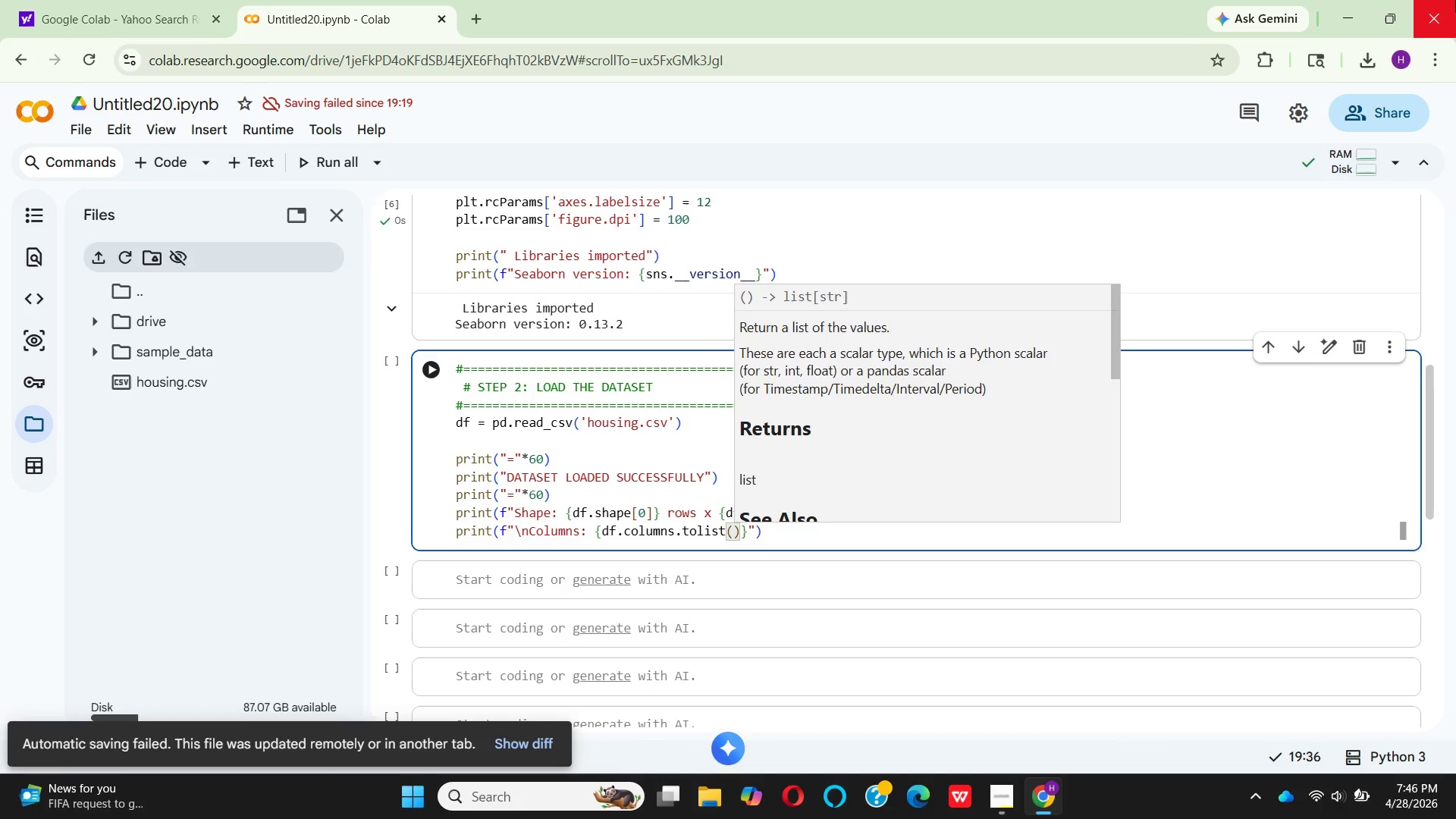 
key(ArrowRight)
 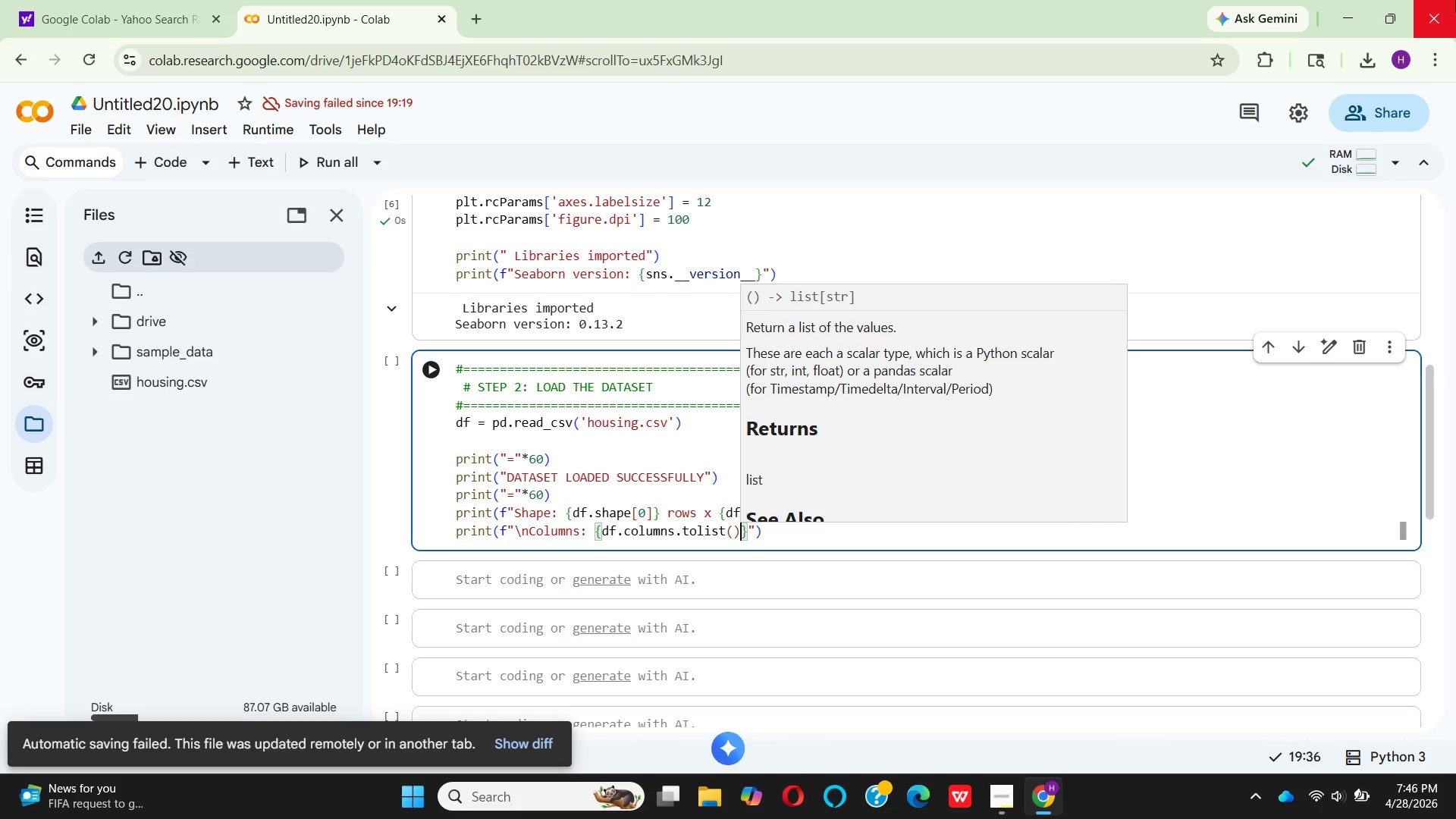 
key(ArrowRight)
 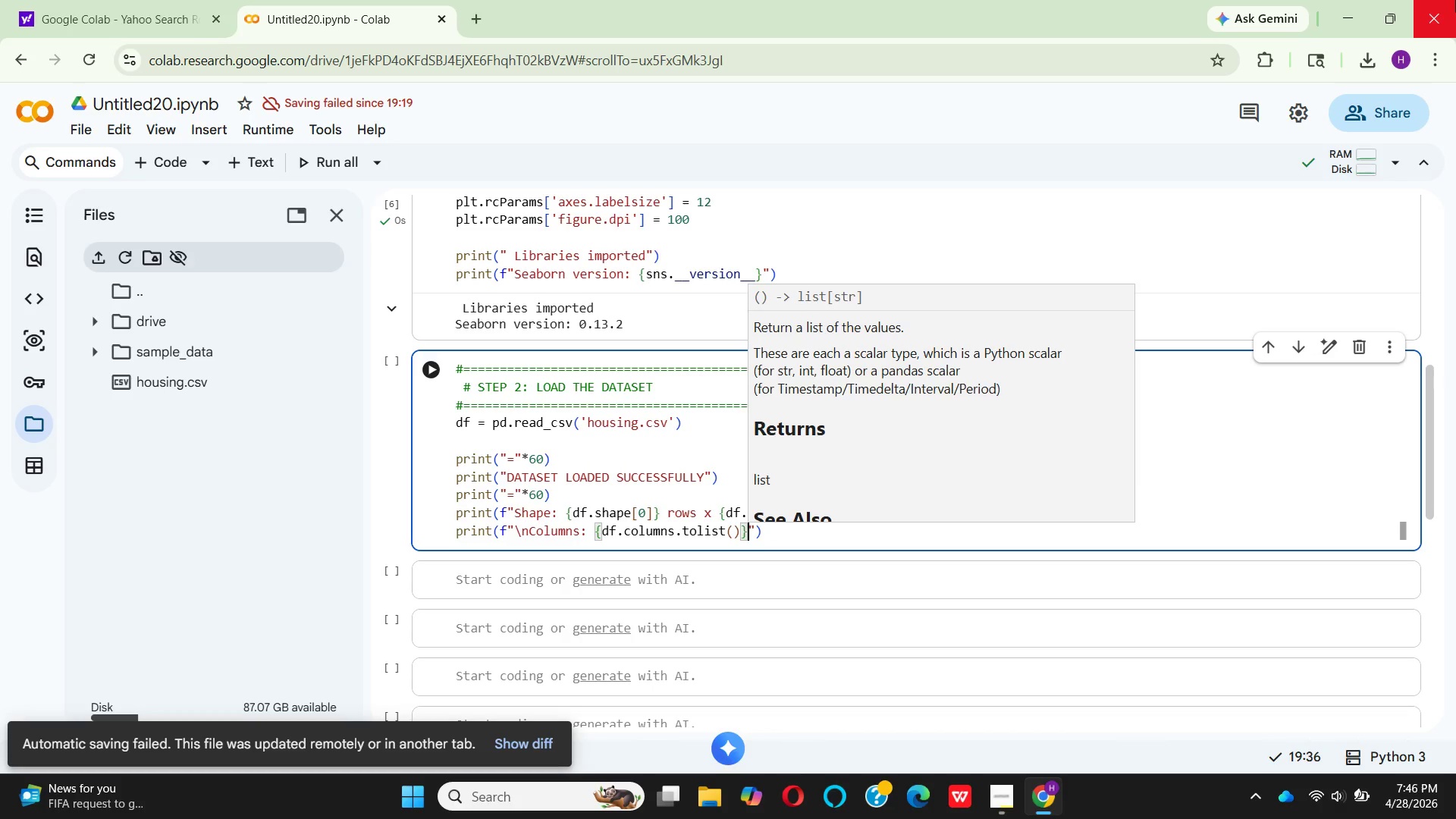 
key(ArrowRight)
 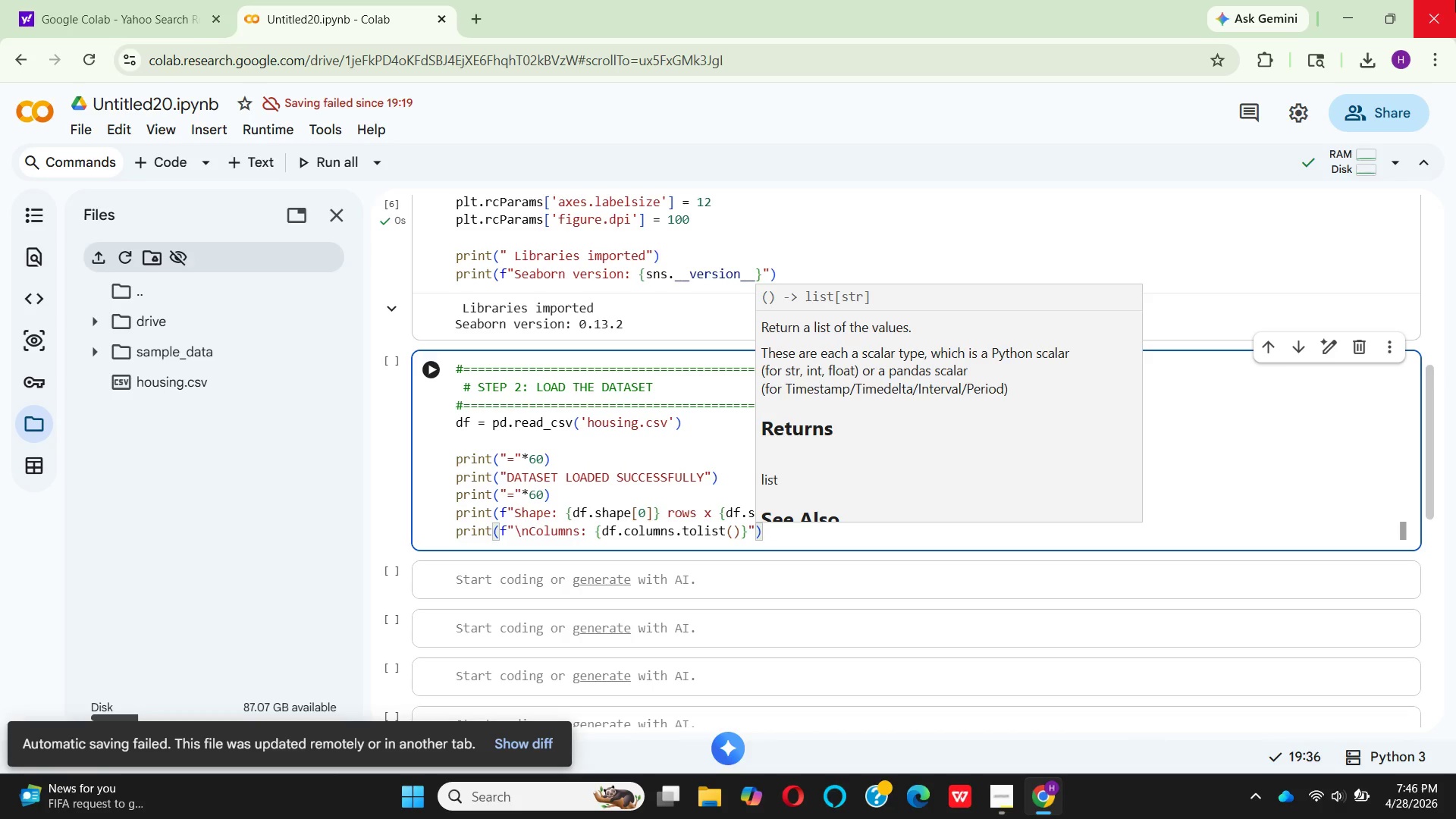 
key(ArrowRight)
 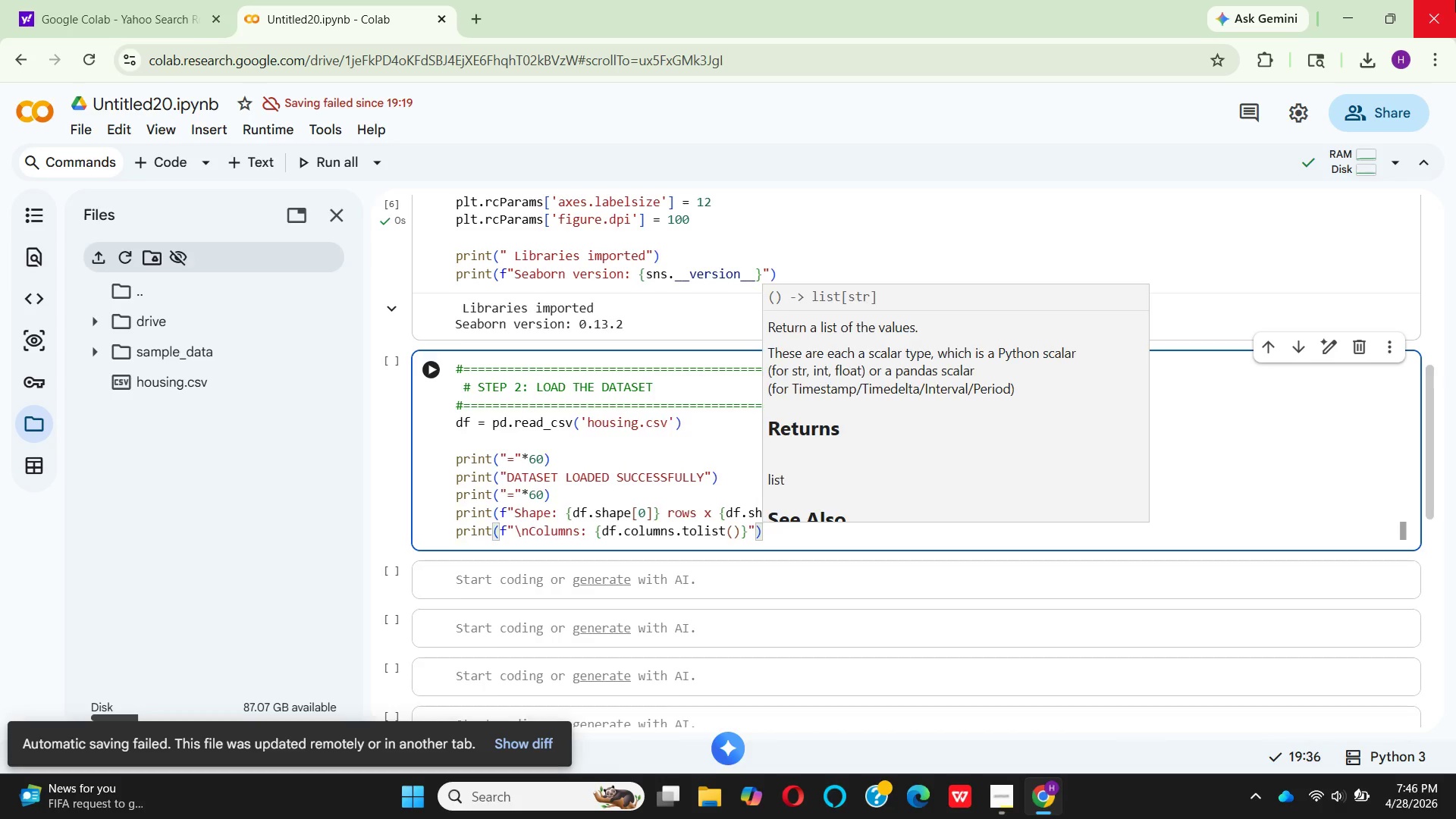 
key(Enter)
 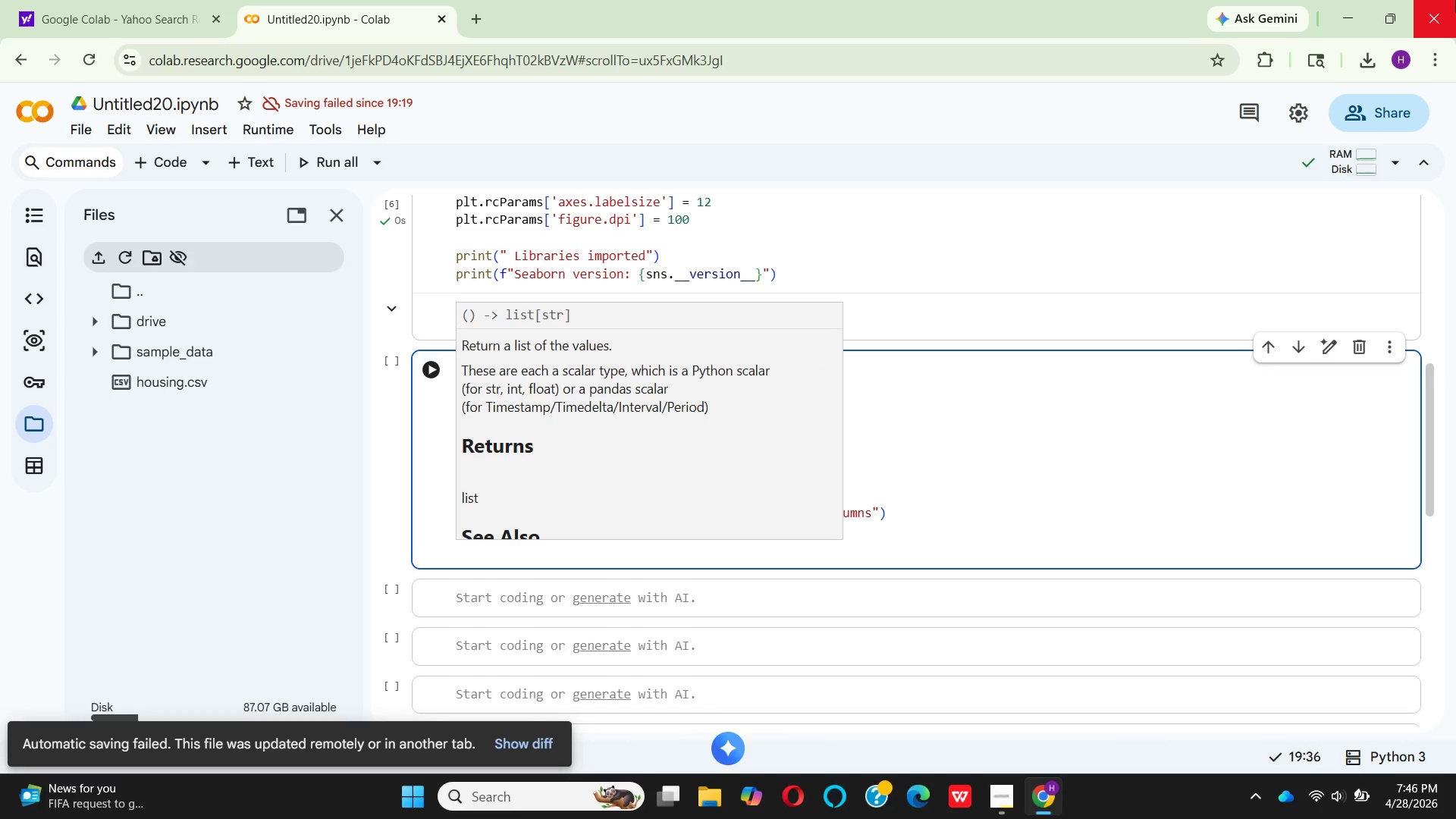 
type(PRINT)
 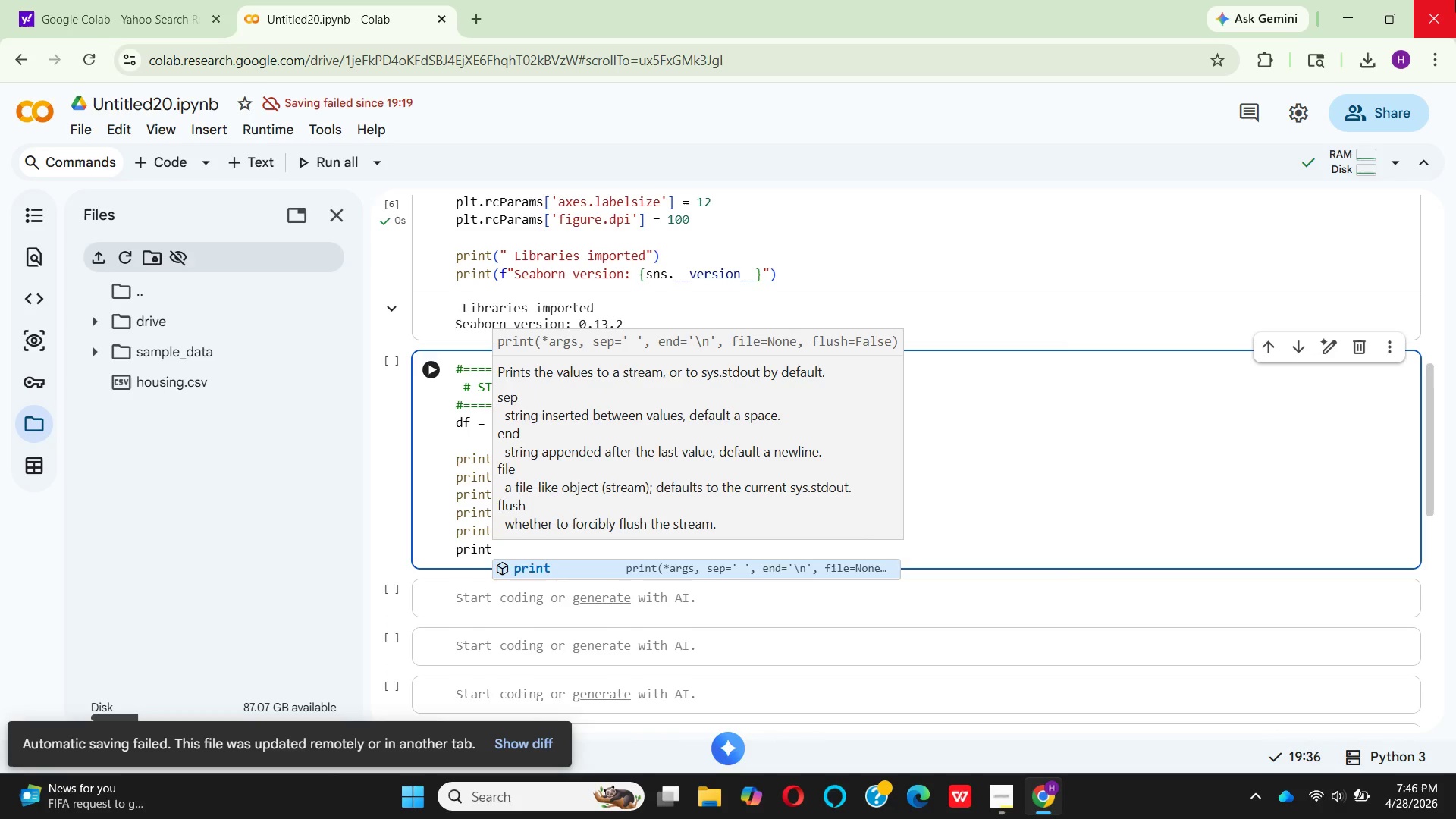 
key(Enter)
 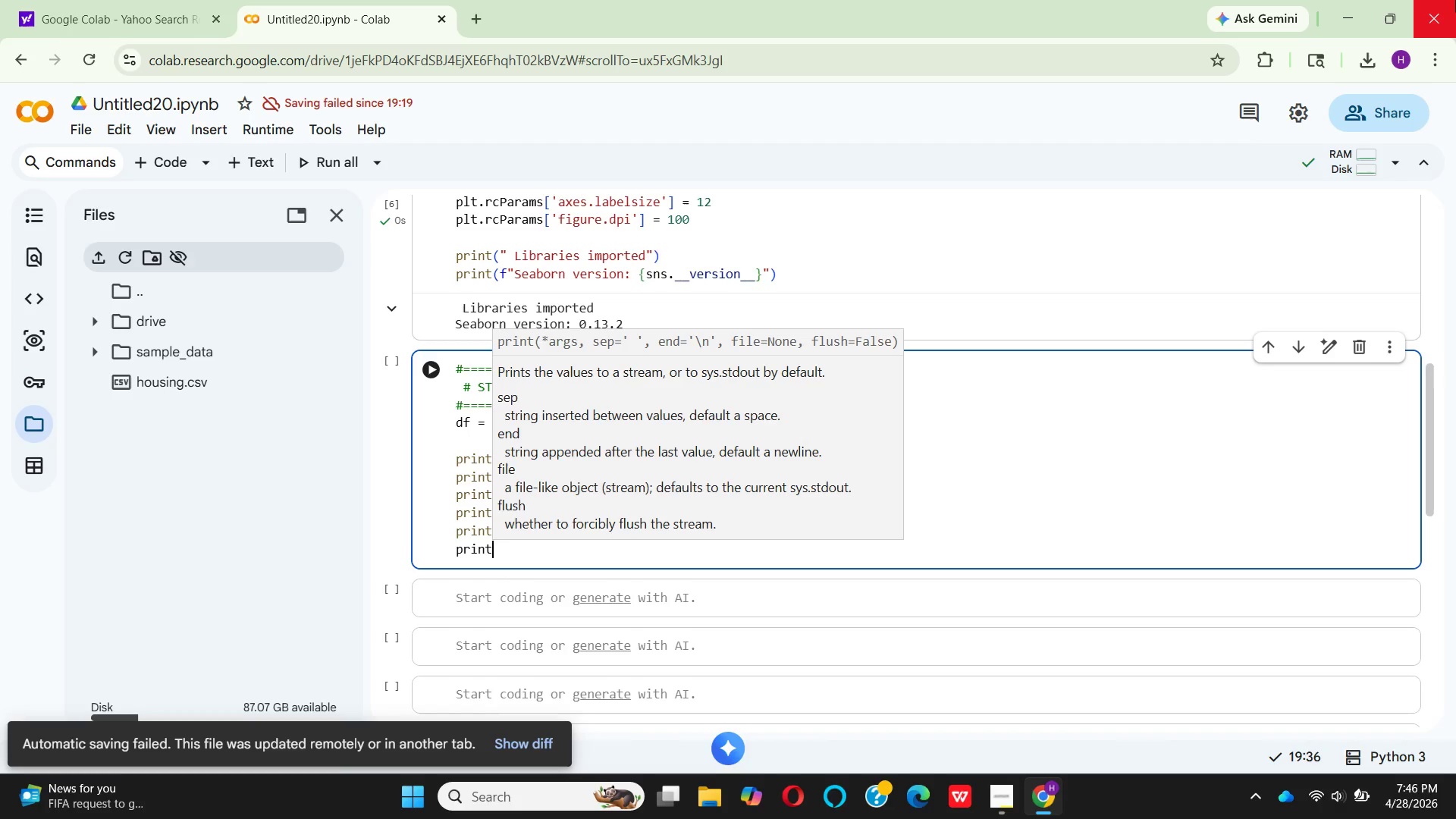 
key(Shift+9)
 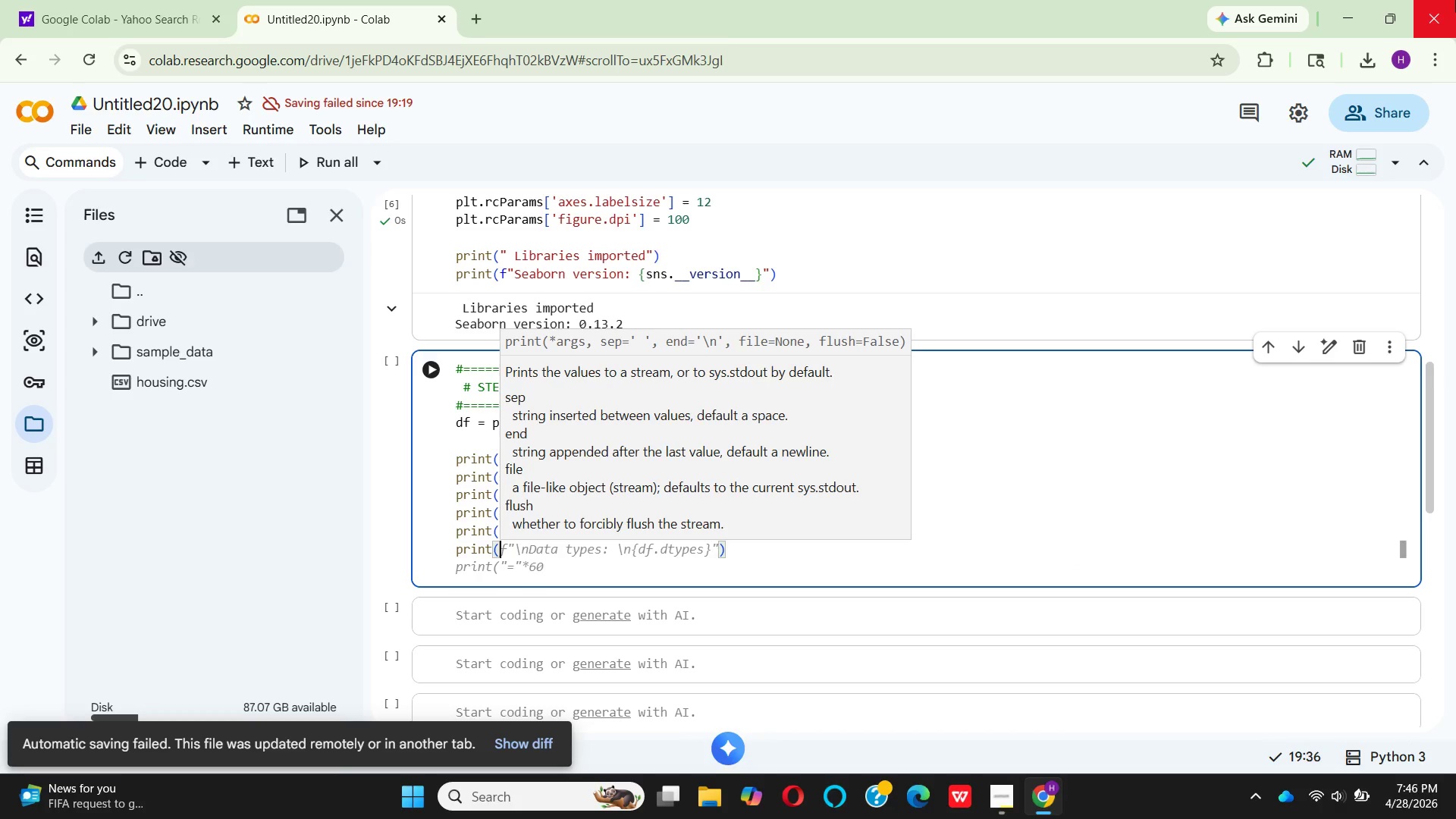 
type(F"\NMissng )
 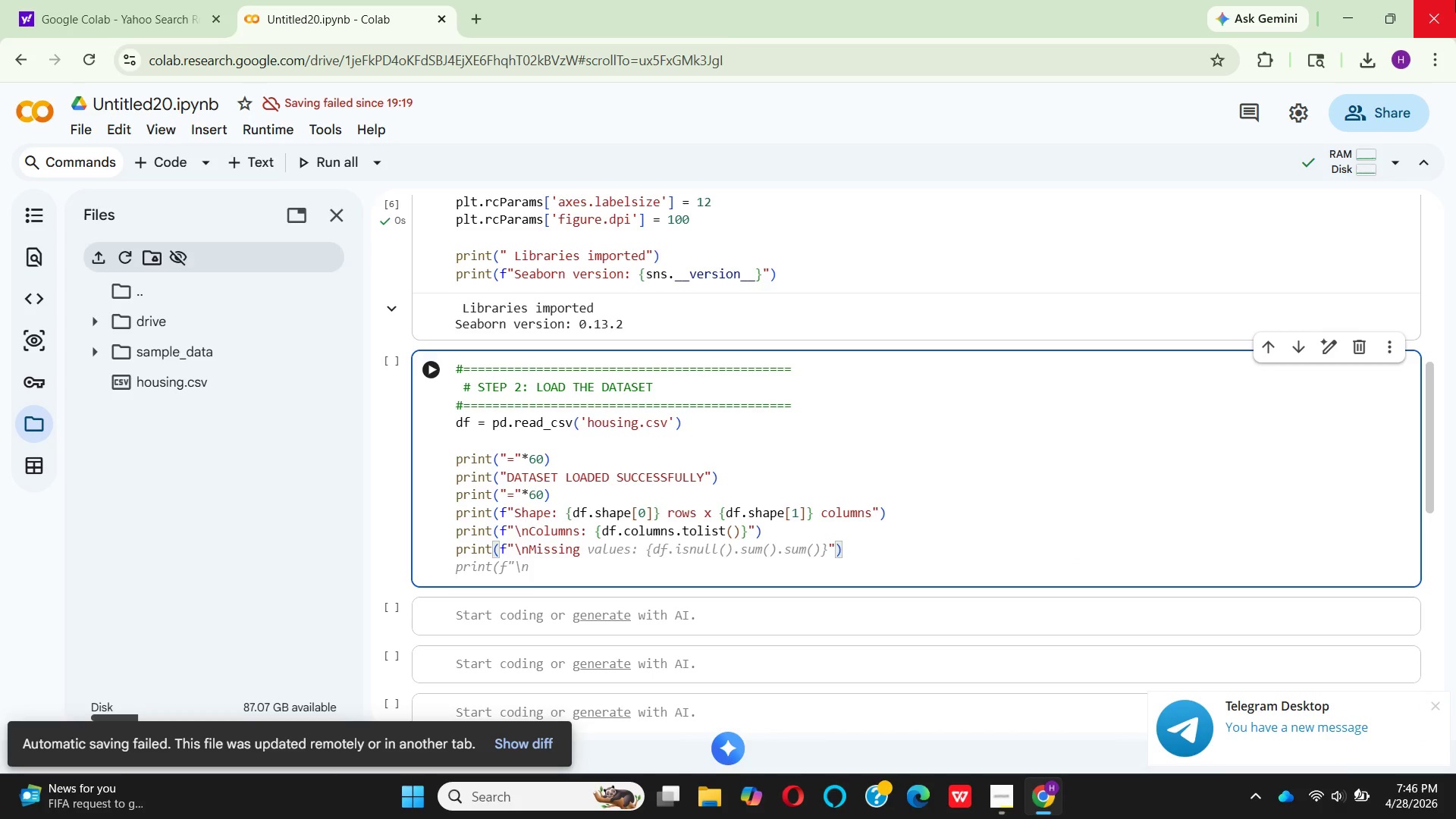 
 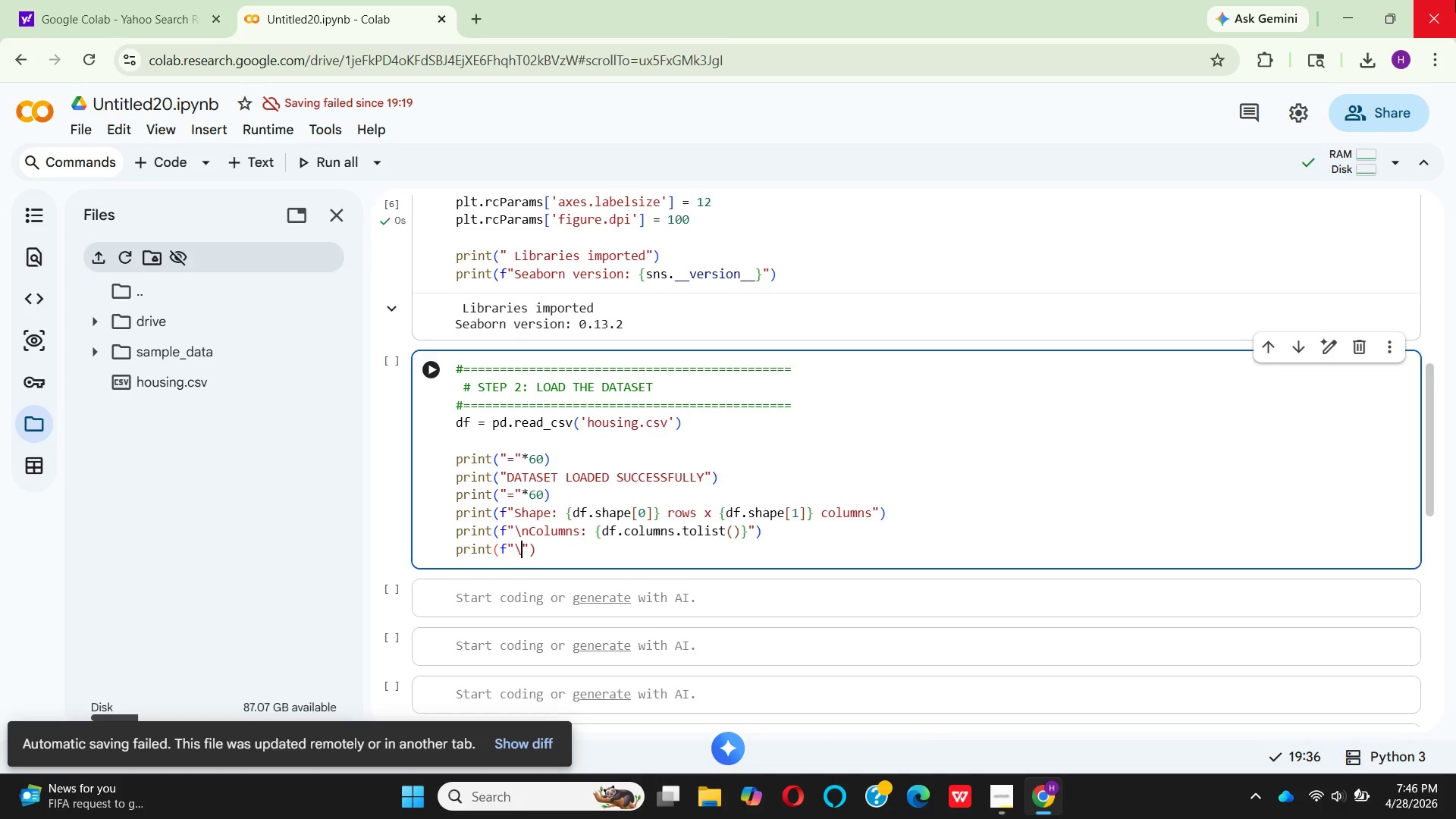 
hold_key(key=CapsLock, duration=0.31)
 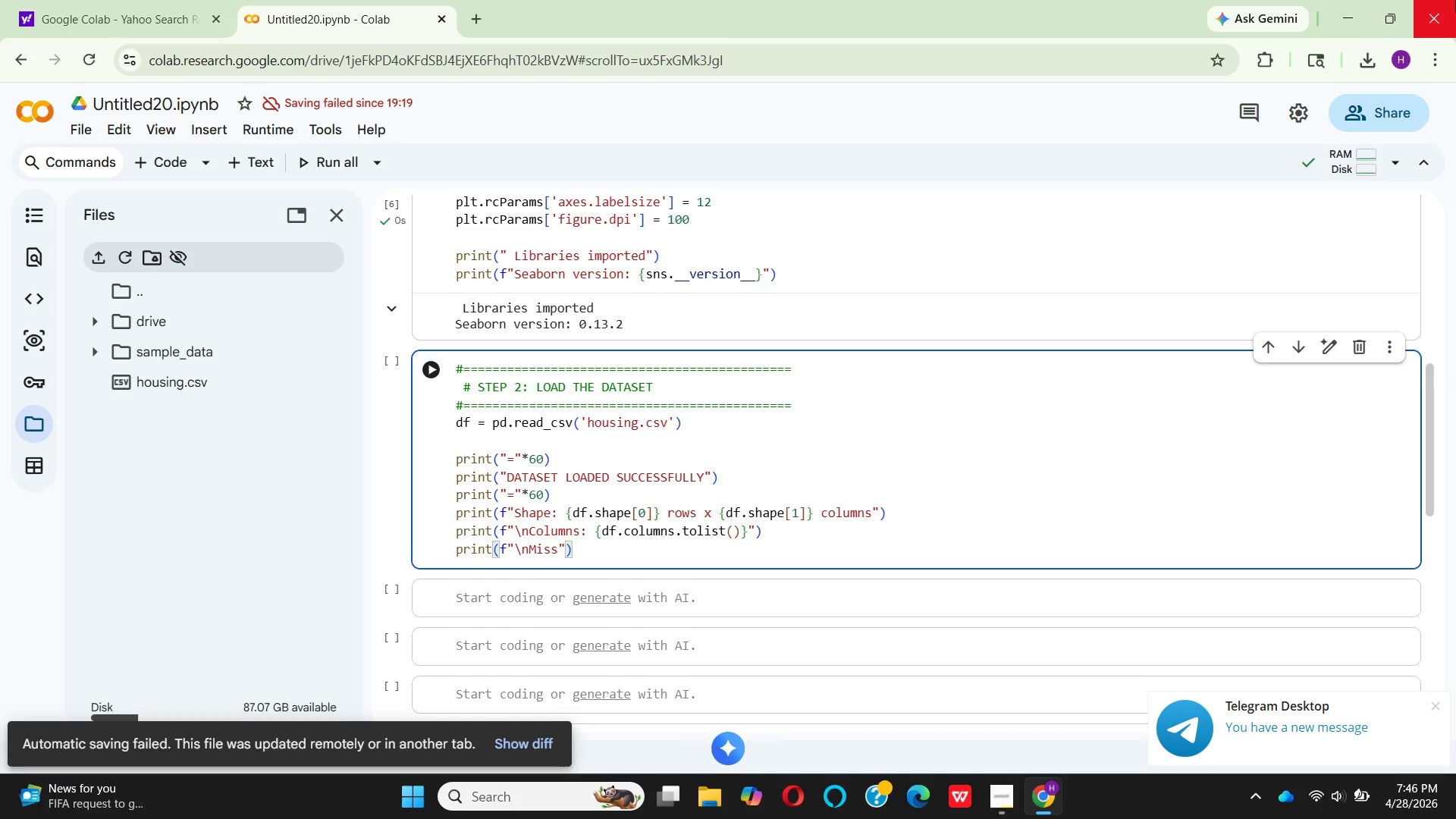 
type( )
key(Backspace)
type(VALUES:)
 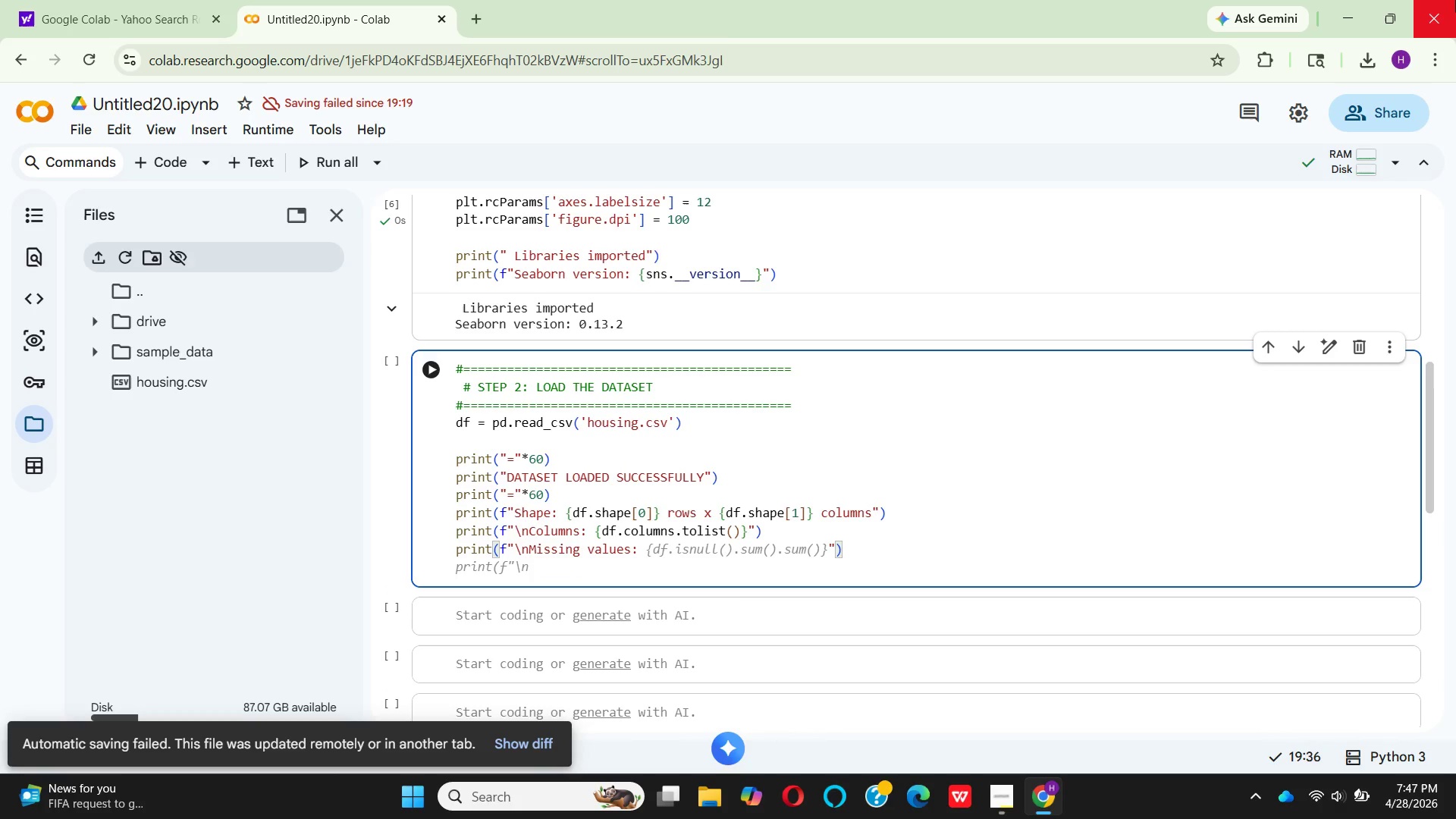 
key(ArrowRight)
 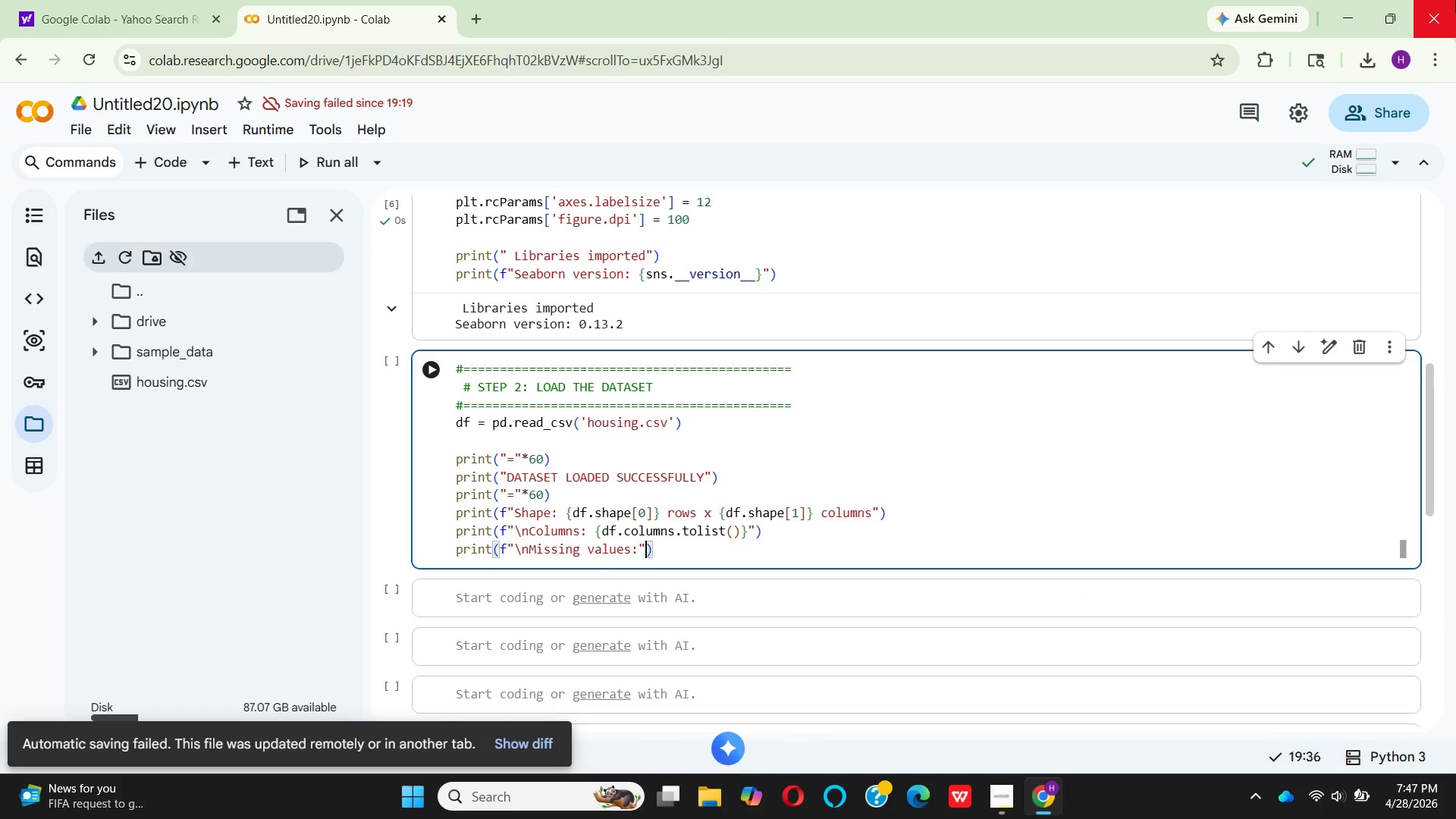 
key(ArrowRight)
 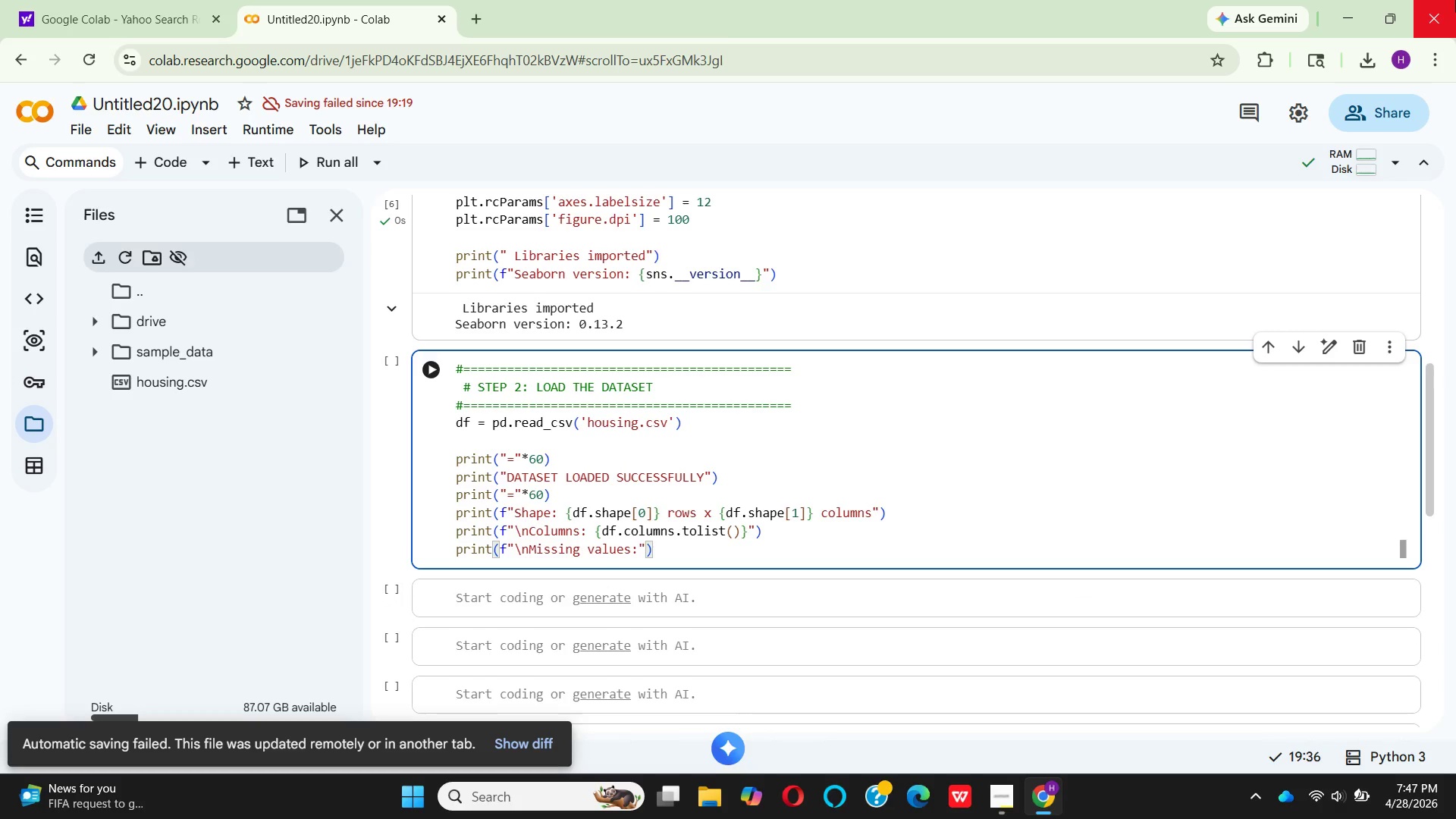 
key(Enter)
 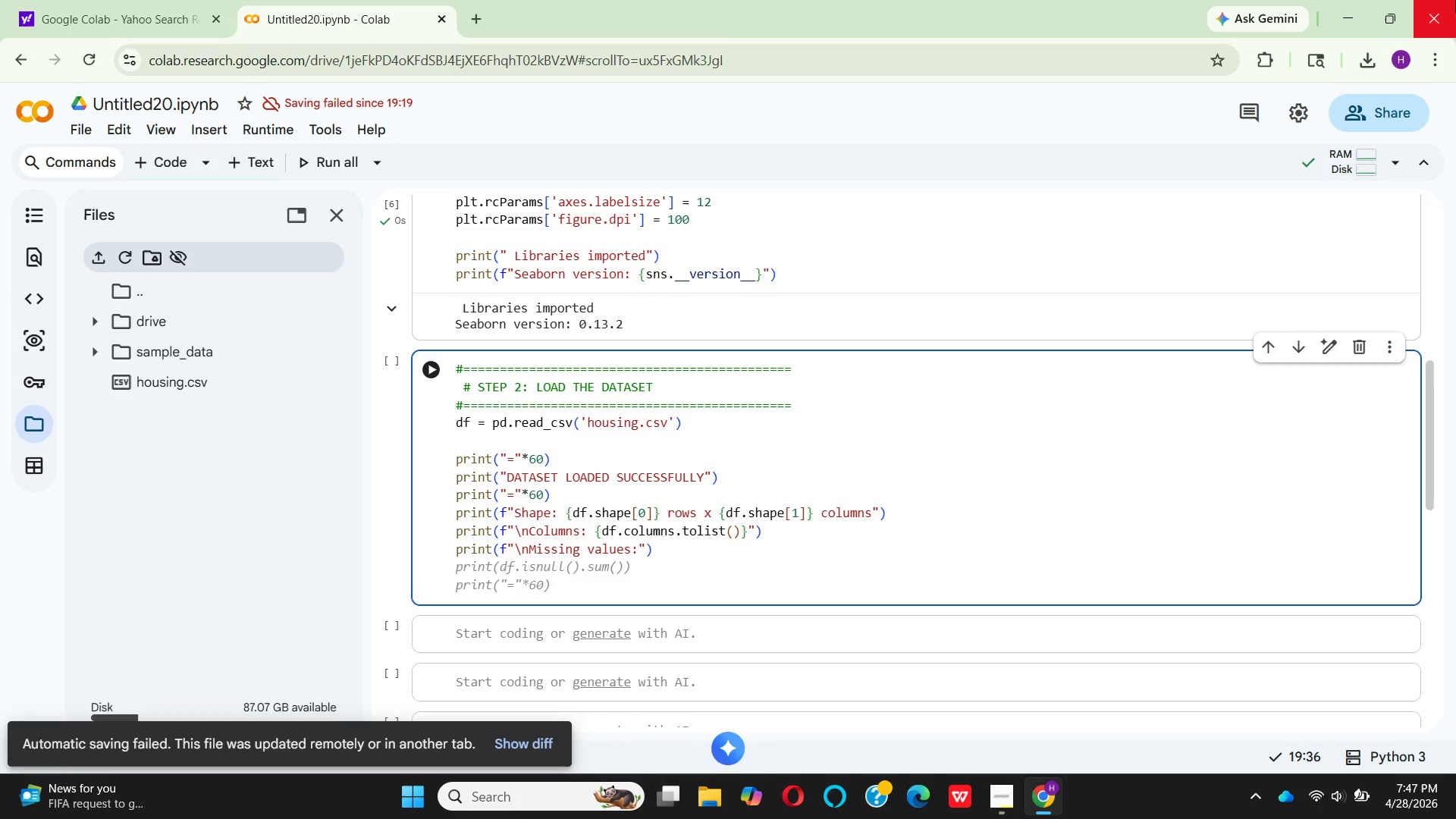 
type(PR)
 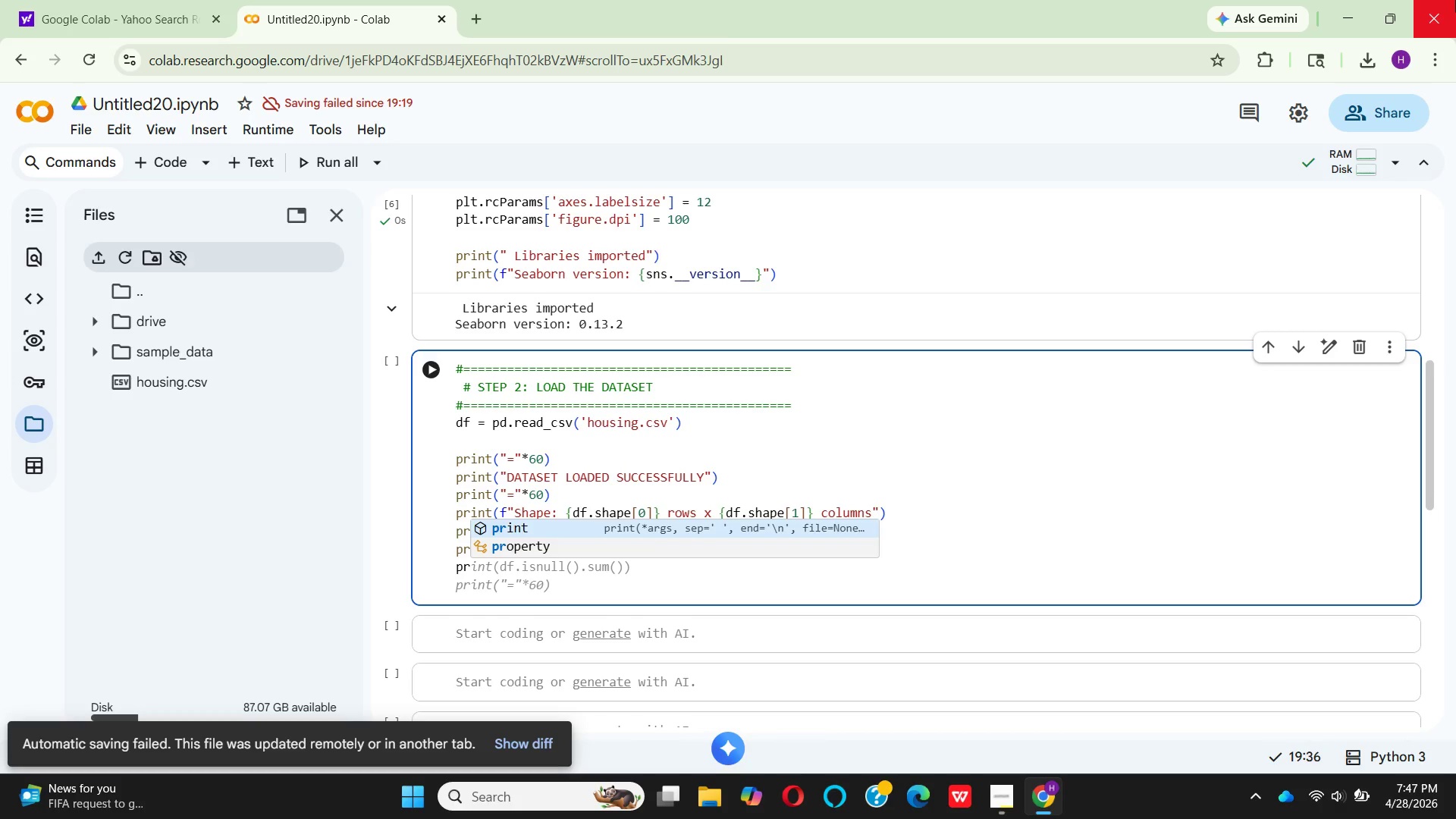 
key(Enter)
 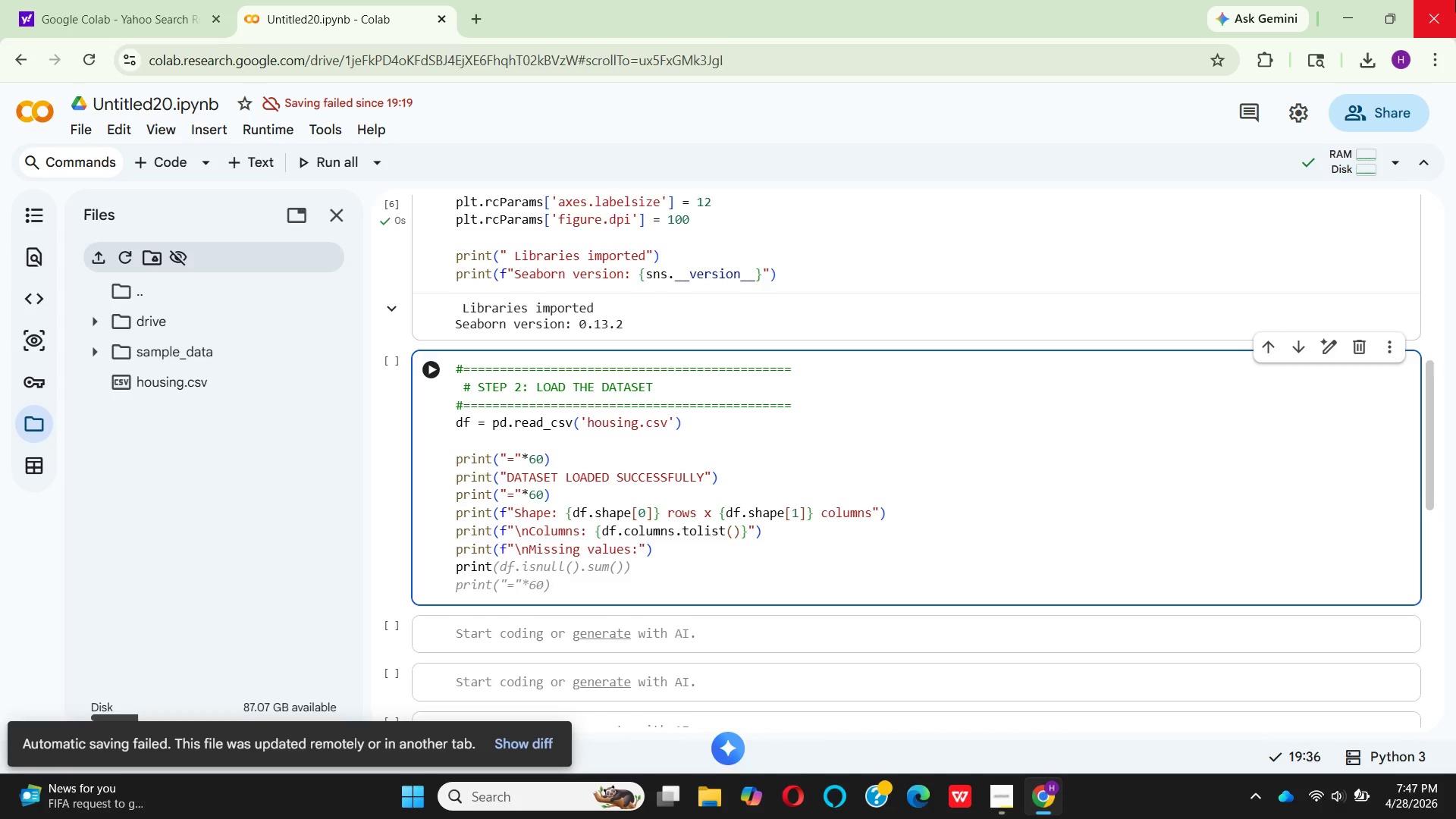 
type((DF.INULL()
 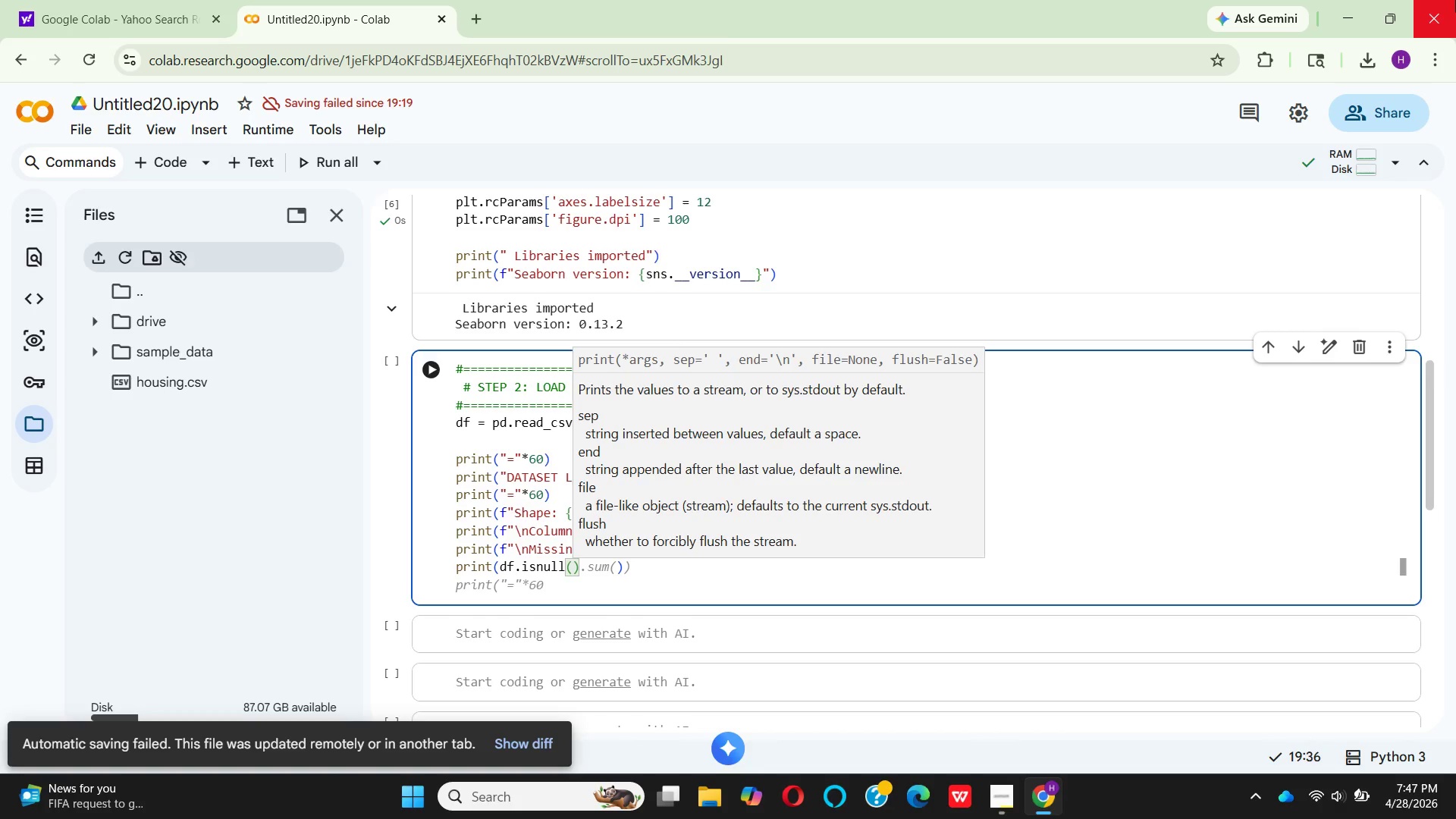 
hold_key(key=S, duration=0.33)
 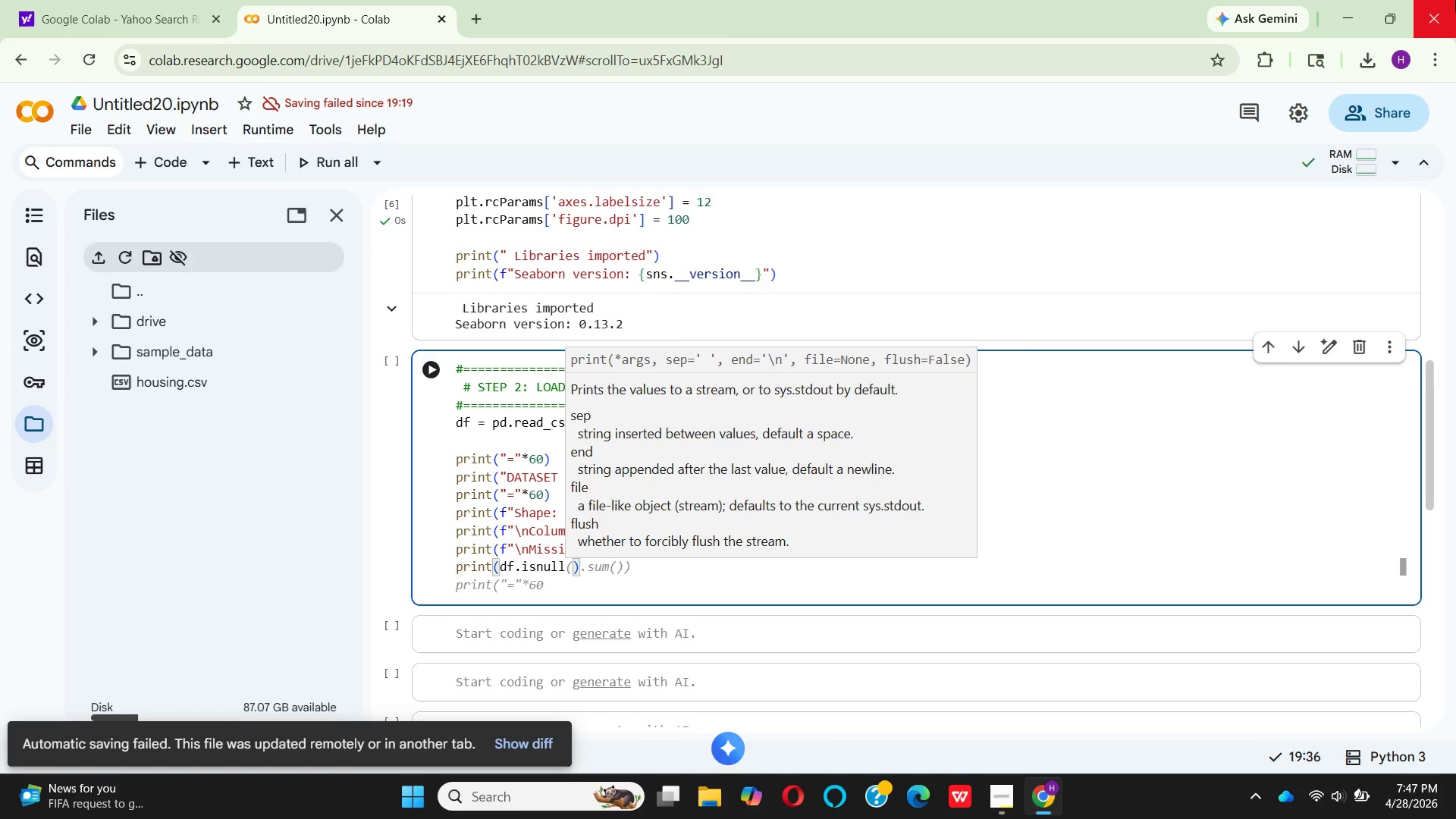 
key(ArrowDown)
 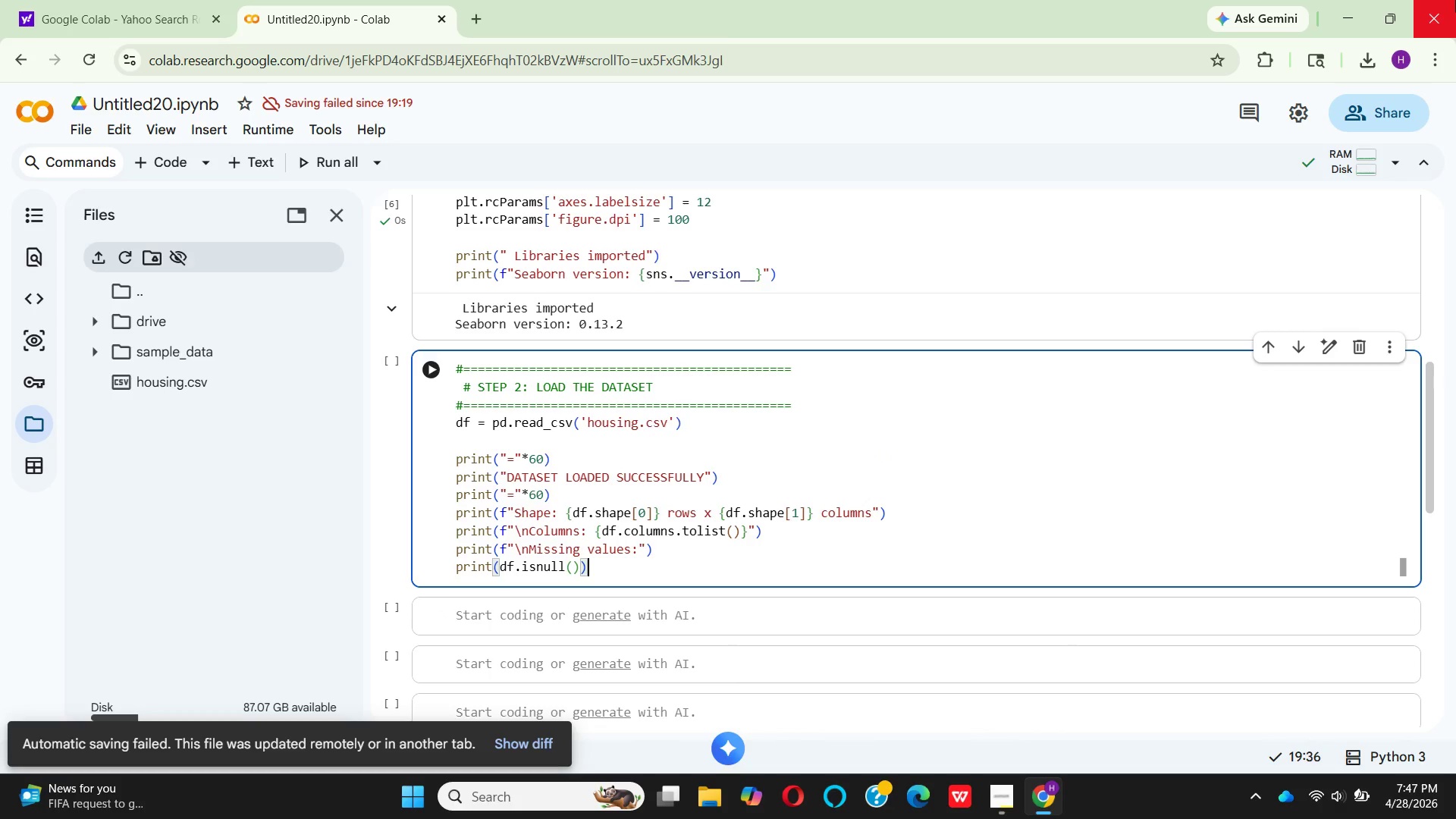 
key(ArrowLeft)
 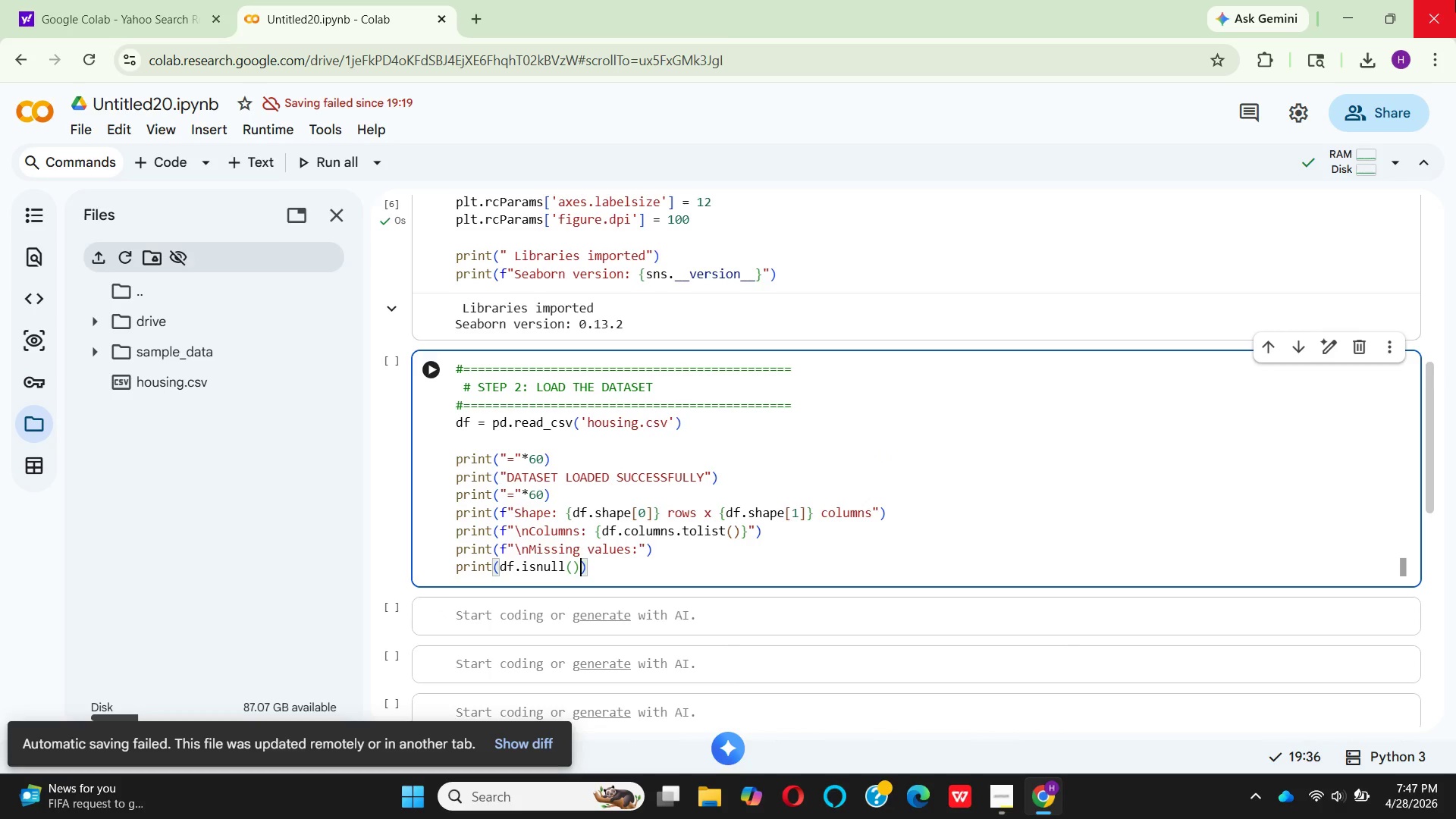 
type(.SUM()
 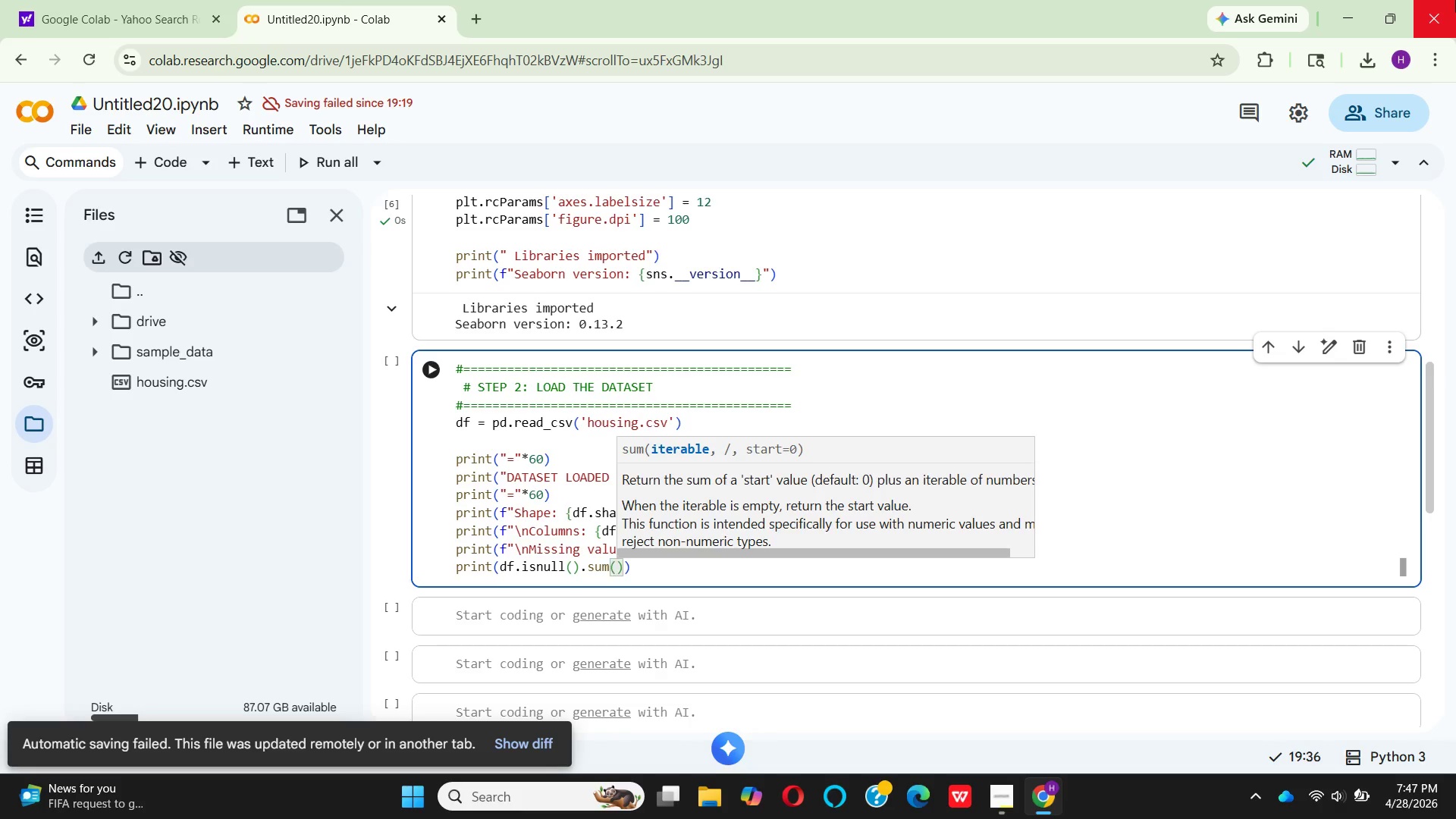 
key(ArrowRight)
 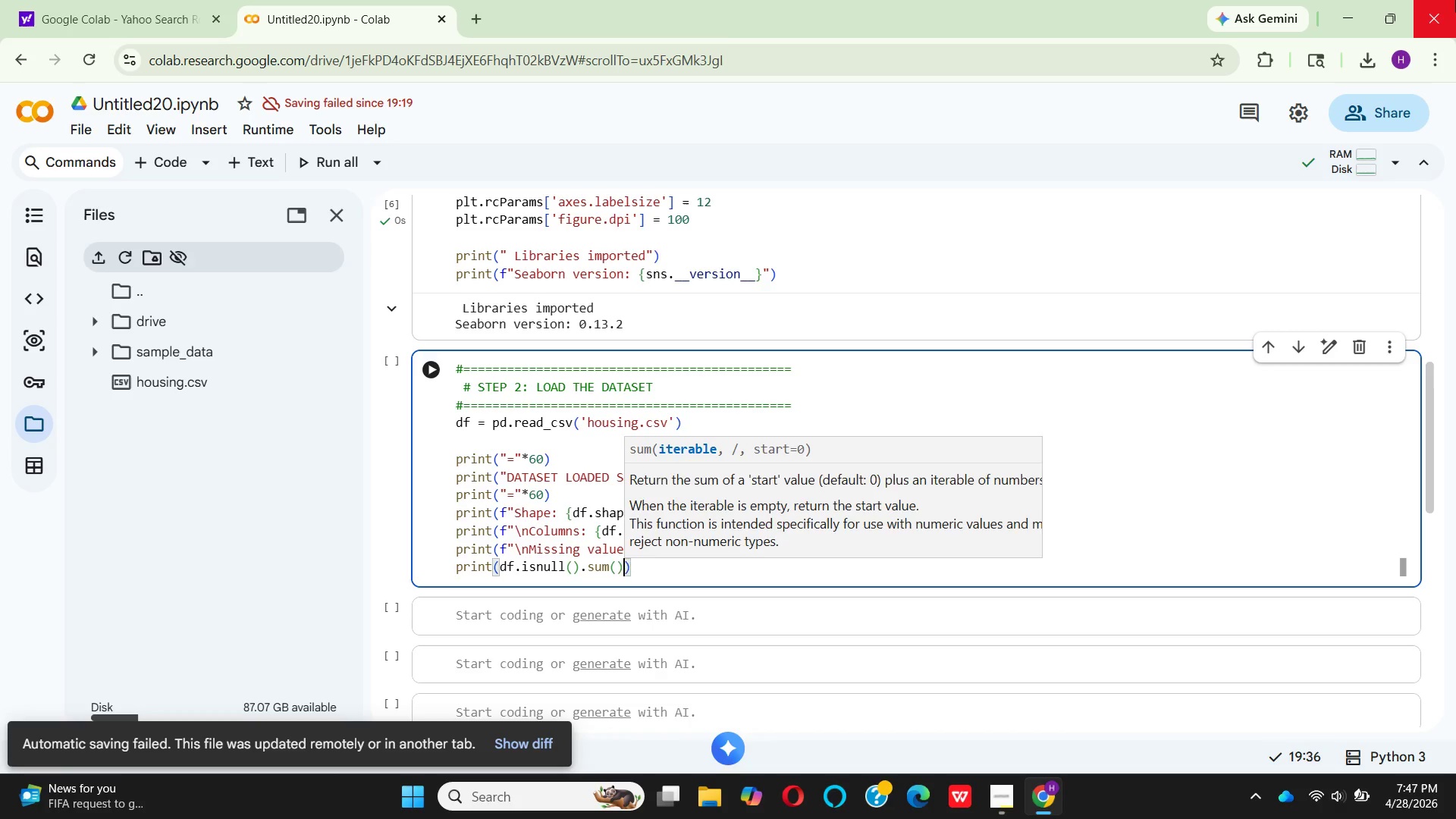 
key(ArrowRight)
 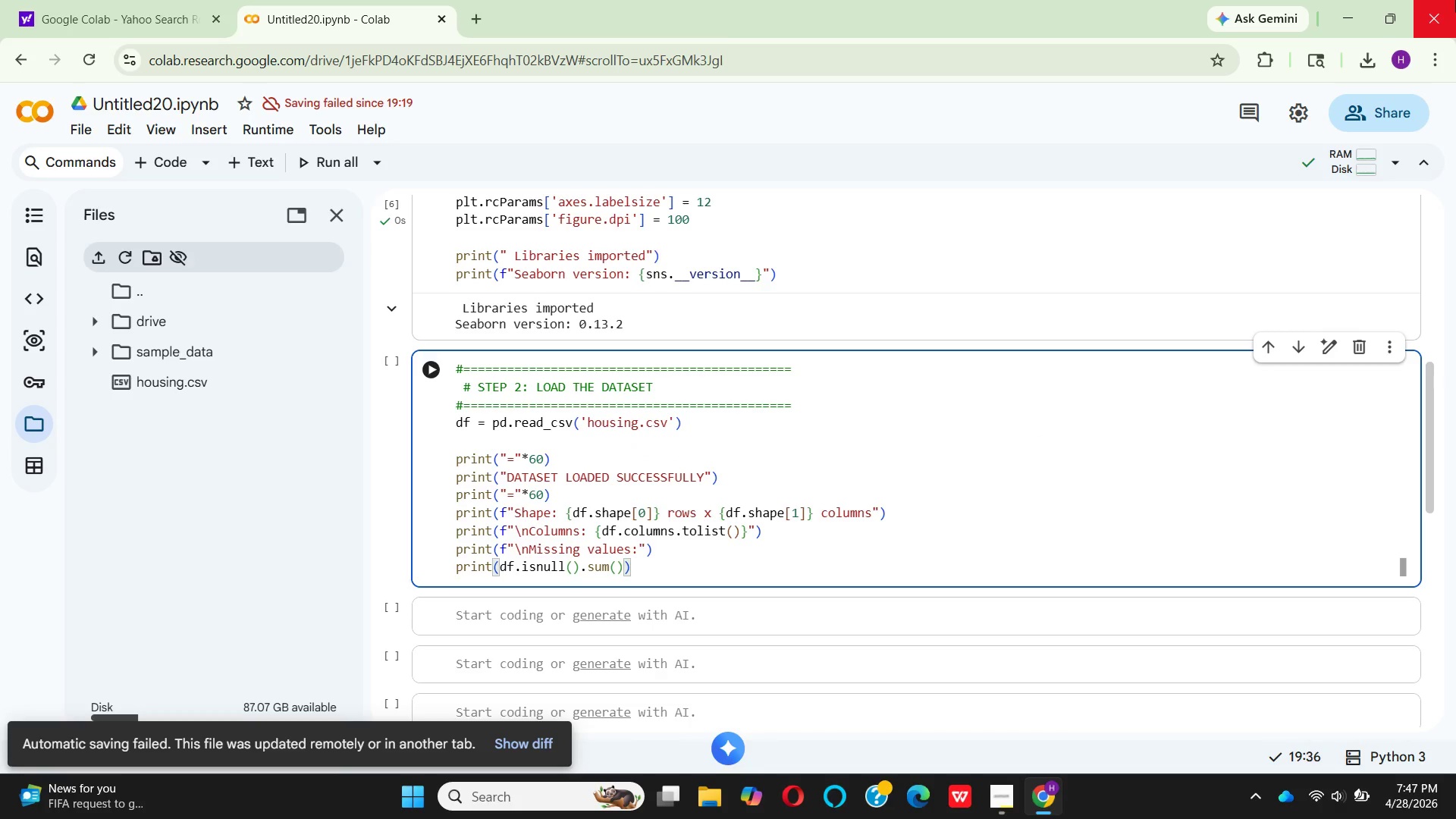 
key(Enter)
 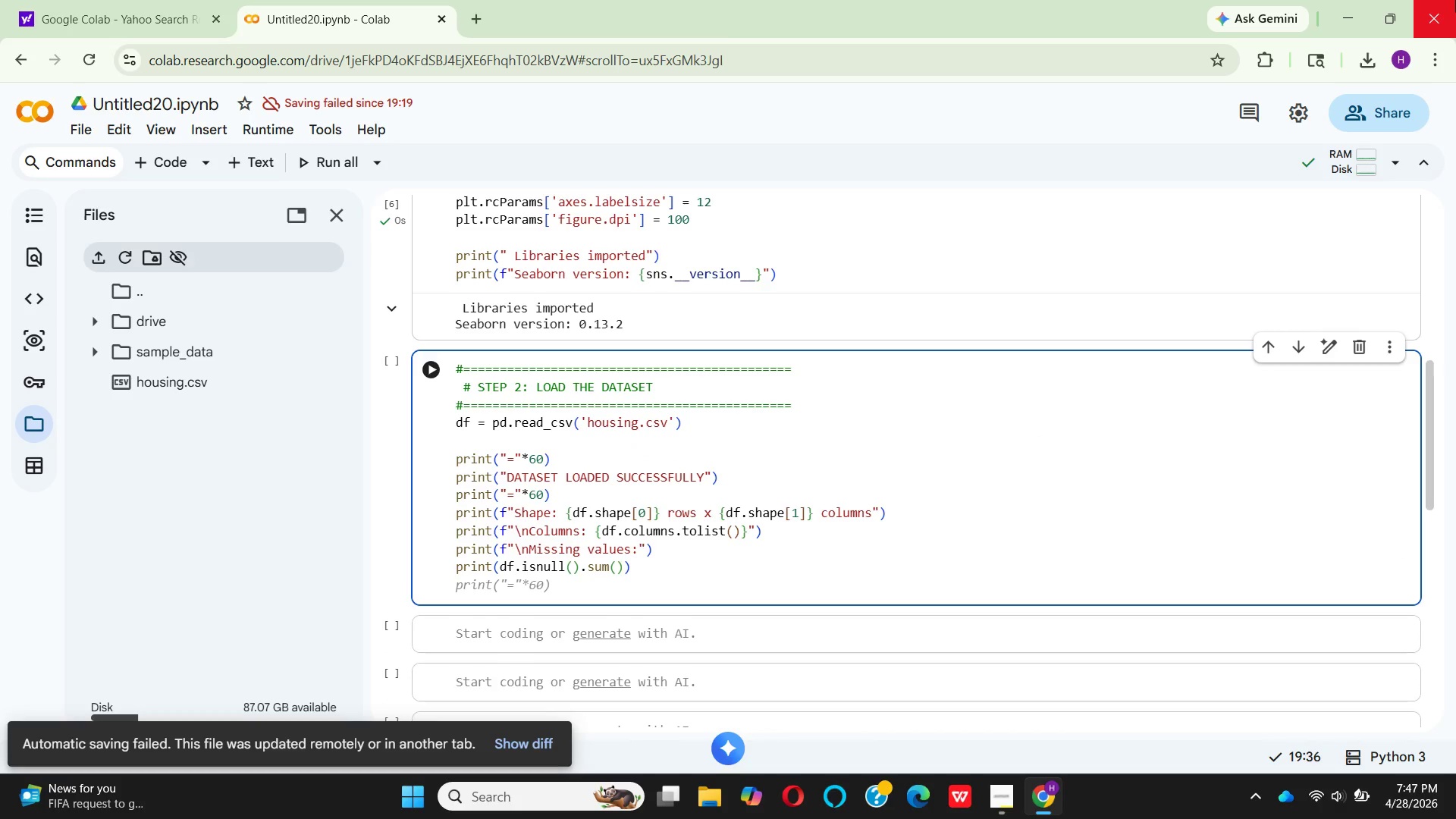 
wait(5.19)
 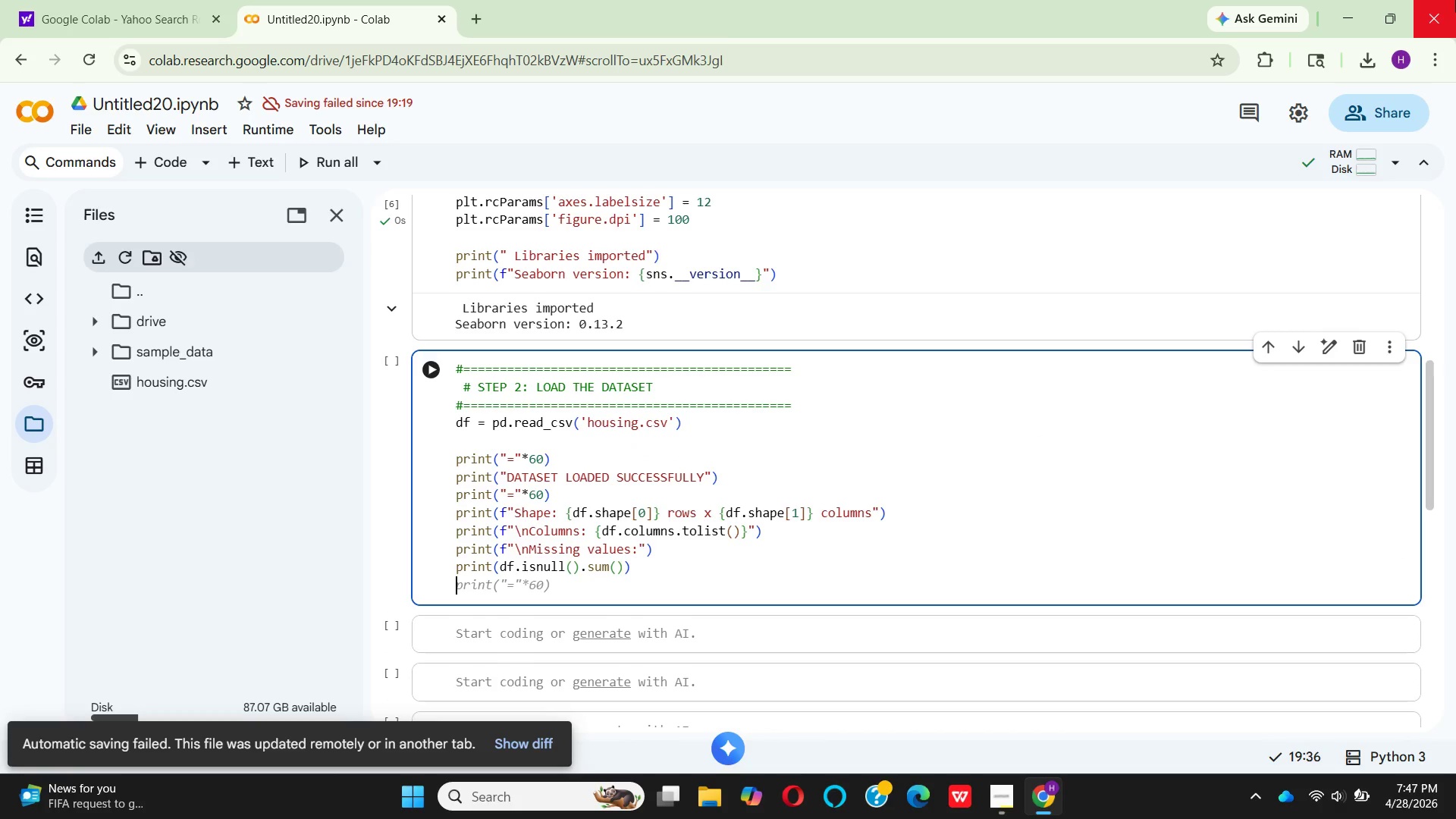 
type(PRINT)
 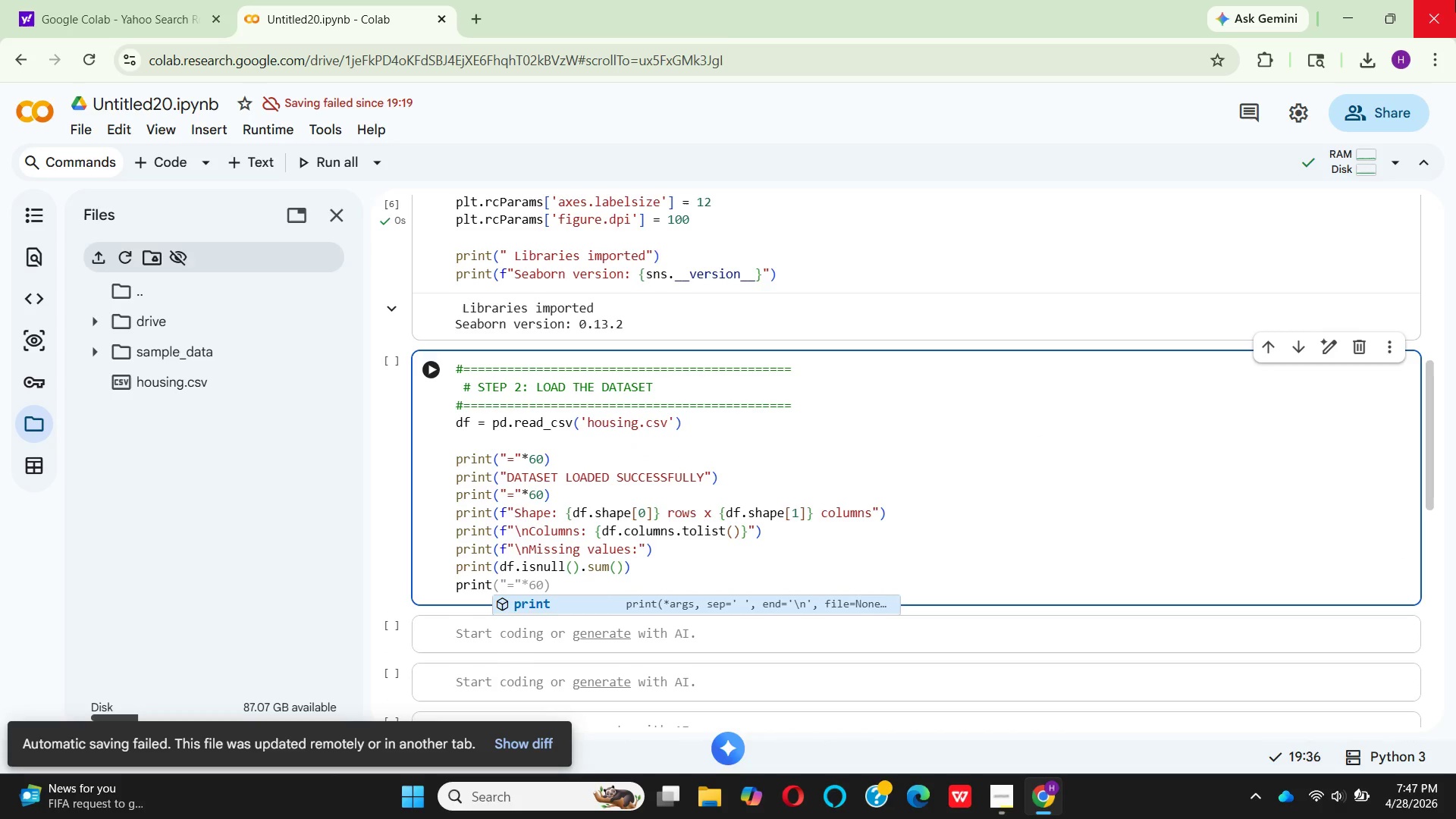 
key(Enter)
 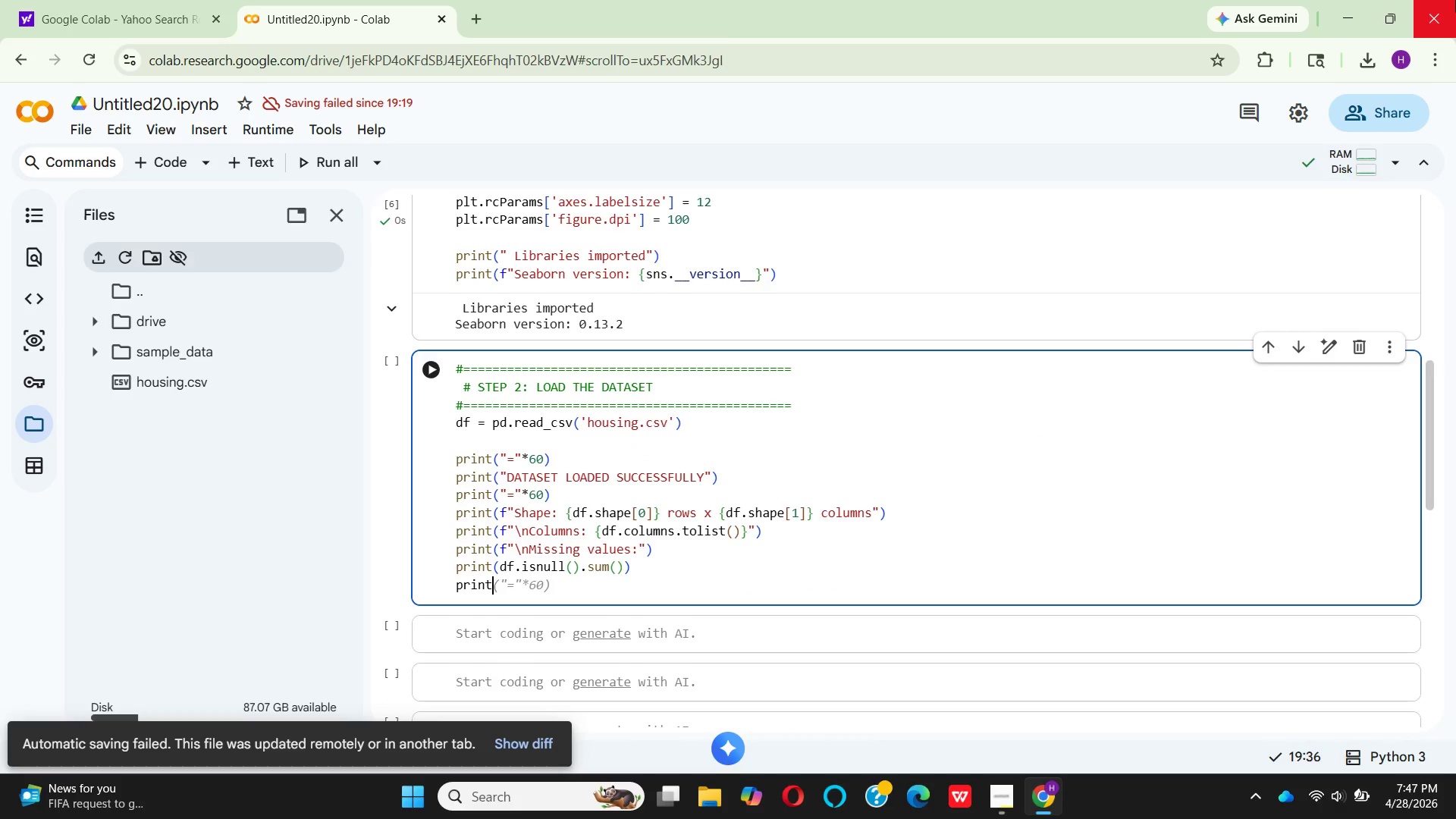 
type((F"\N )
key(Backspace)
type(First)
 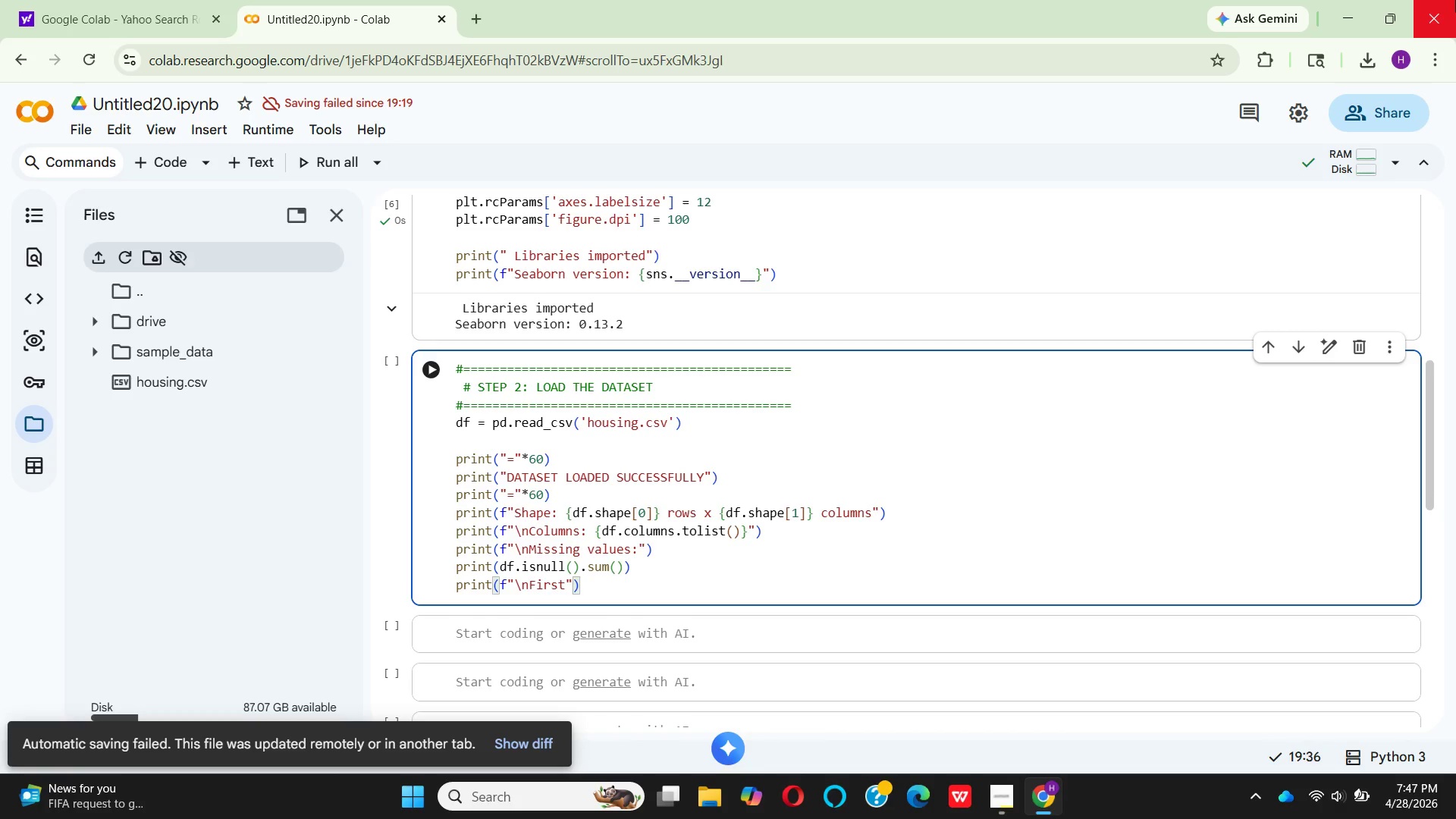 
 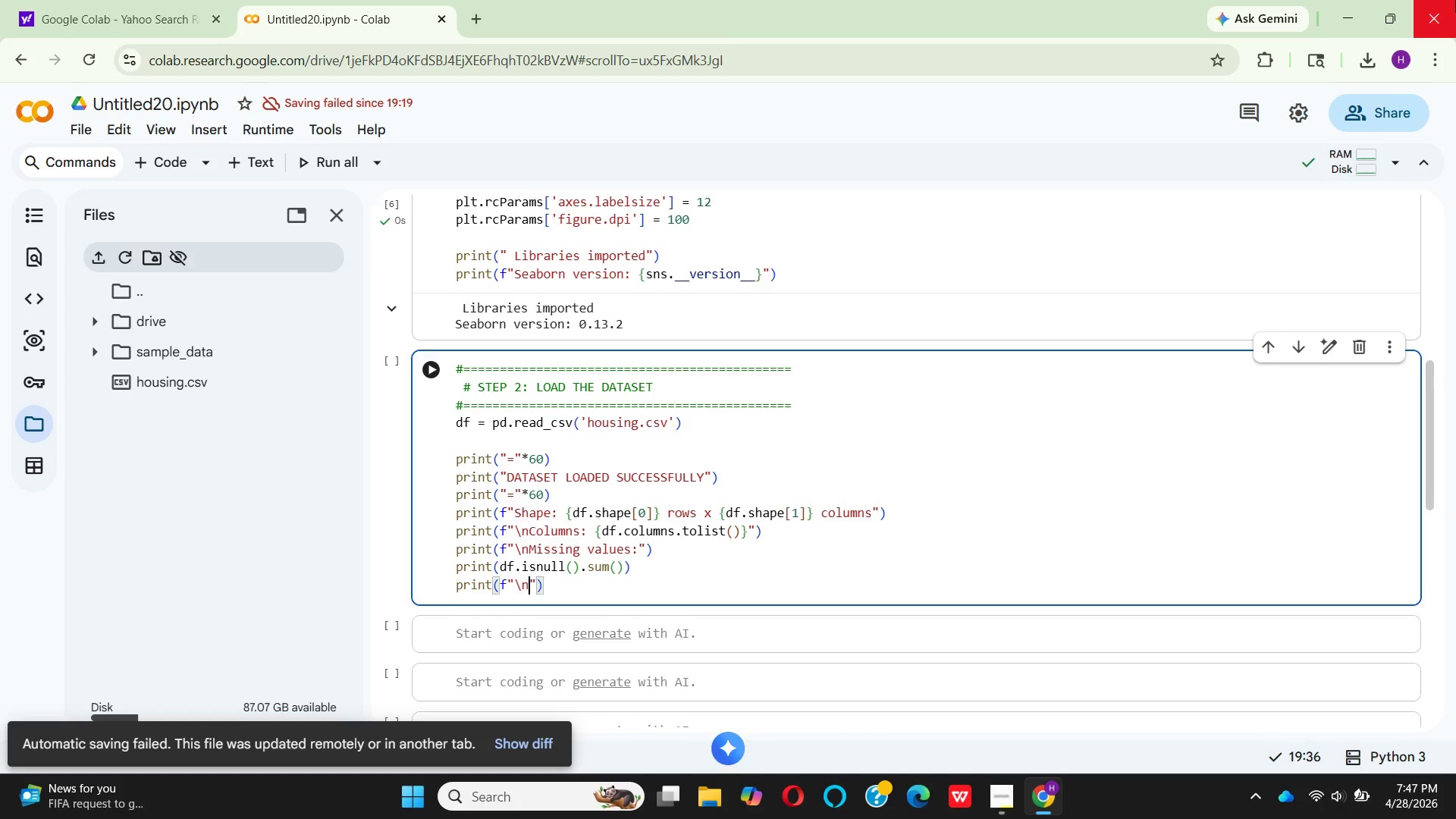 
hold_key(key=CapsLock, duration=0.33)
 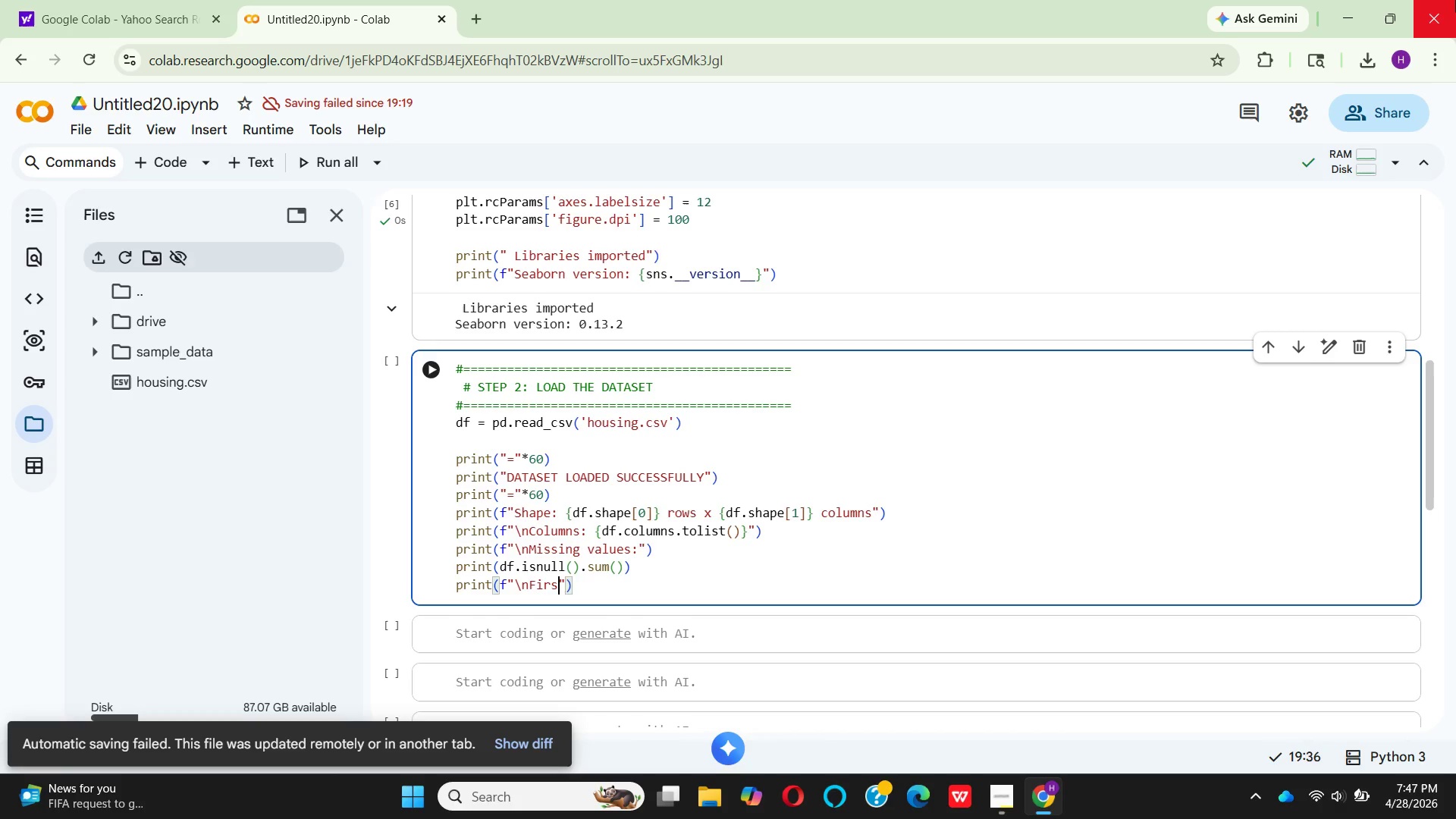 
type( 5 ROW)
 